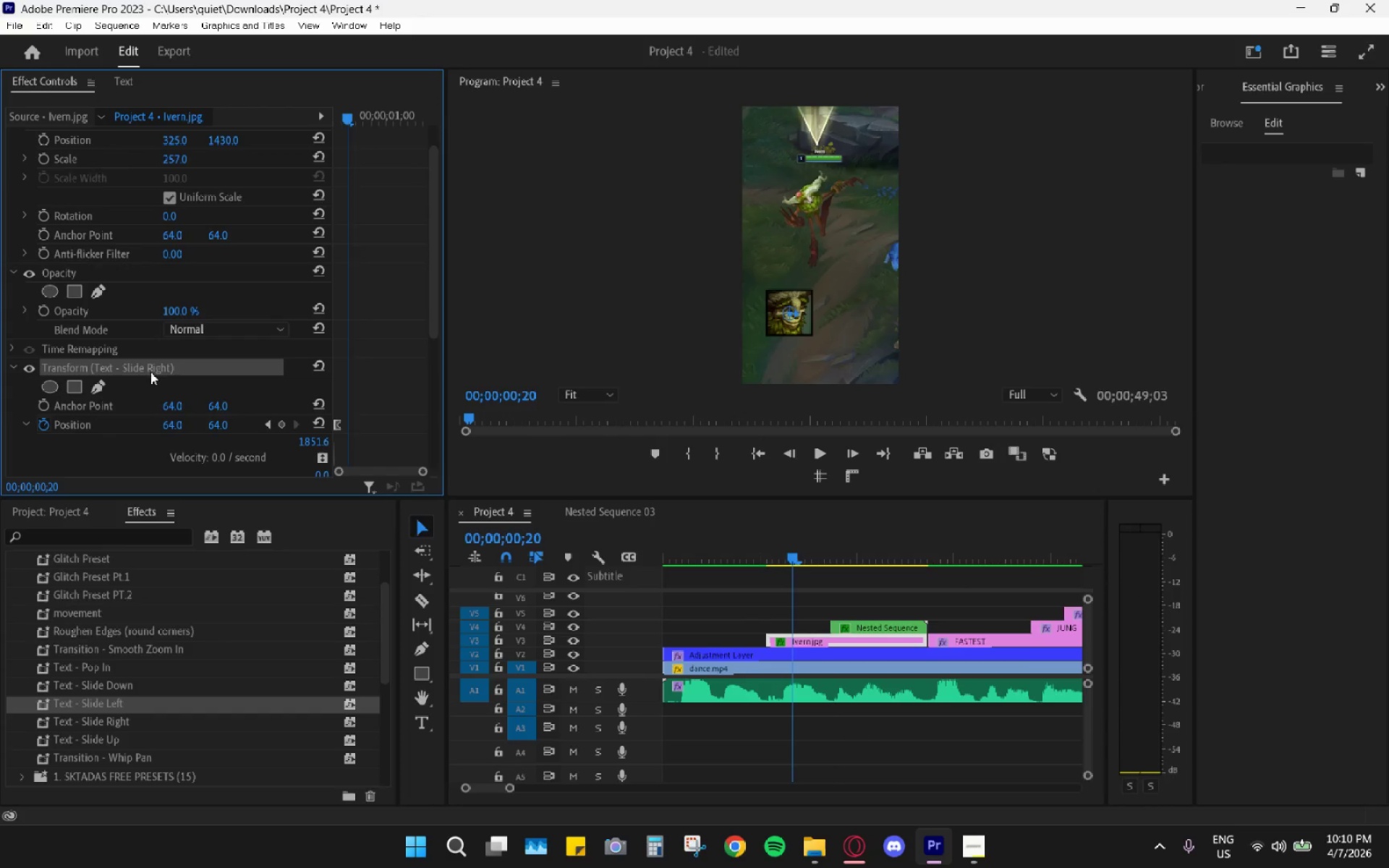 
key(H)
 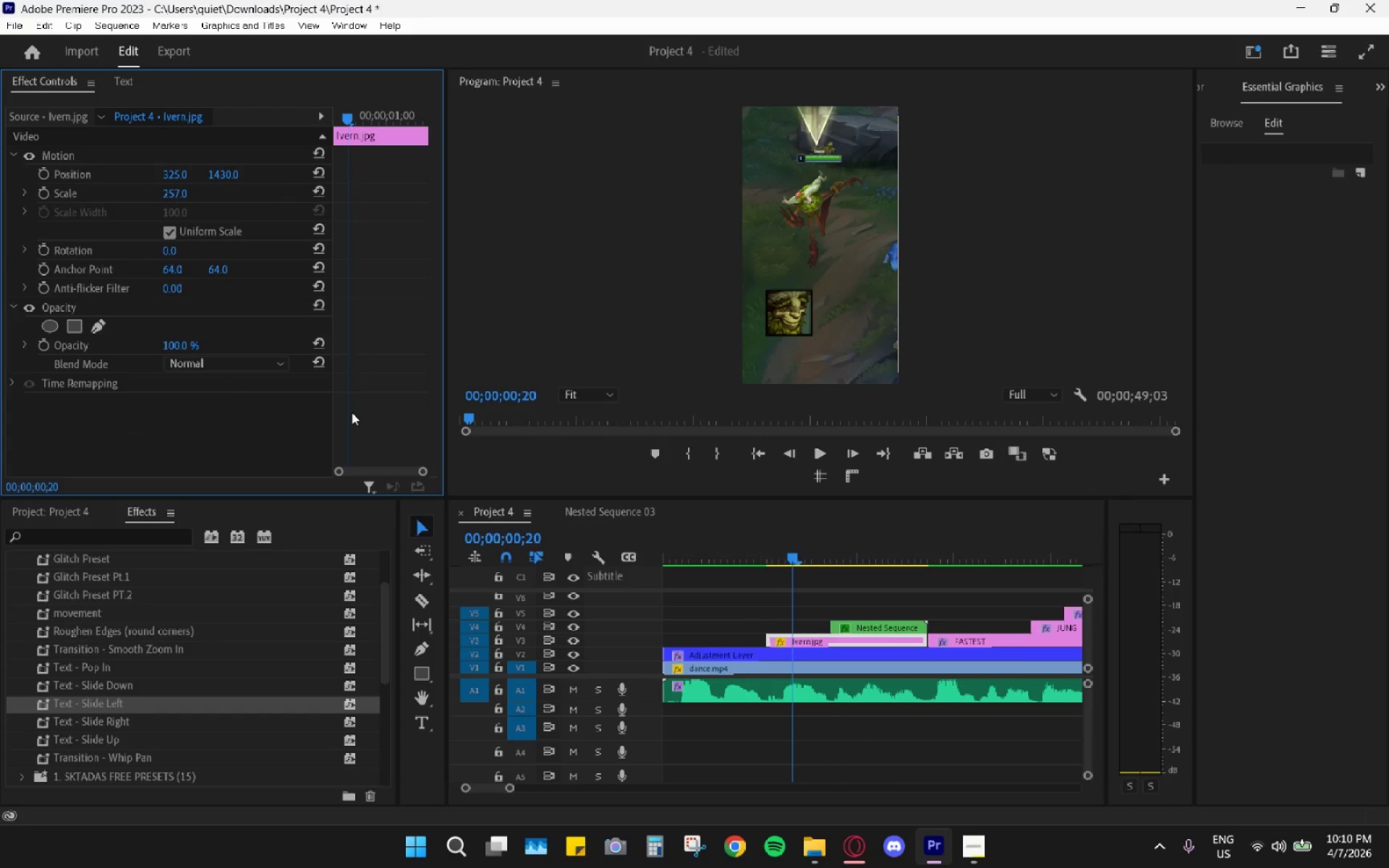 
scroll: coordinate [381, 415], scroll_direction: down, amount: 4.0
 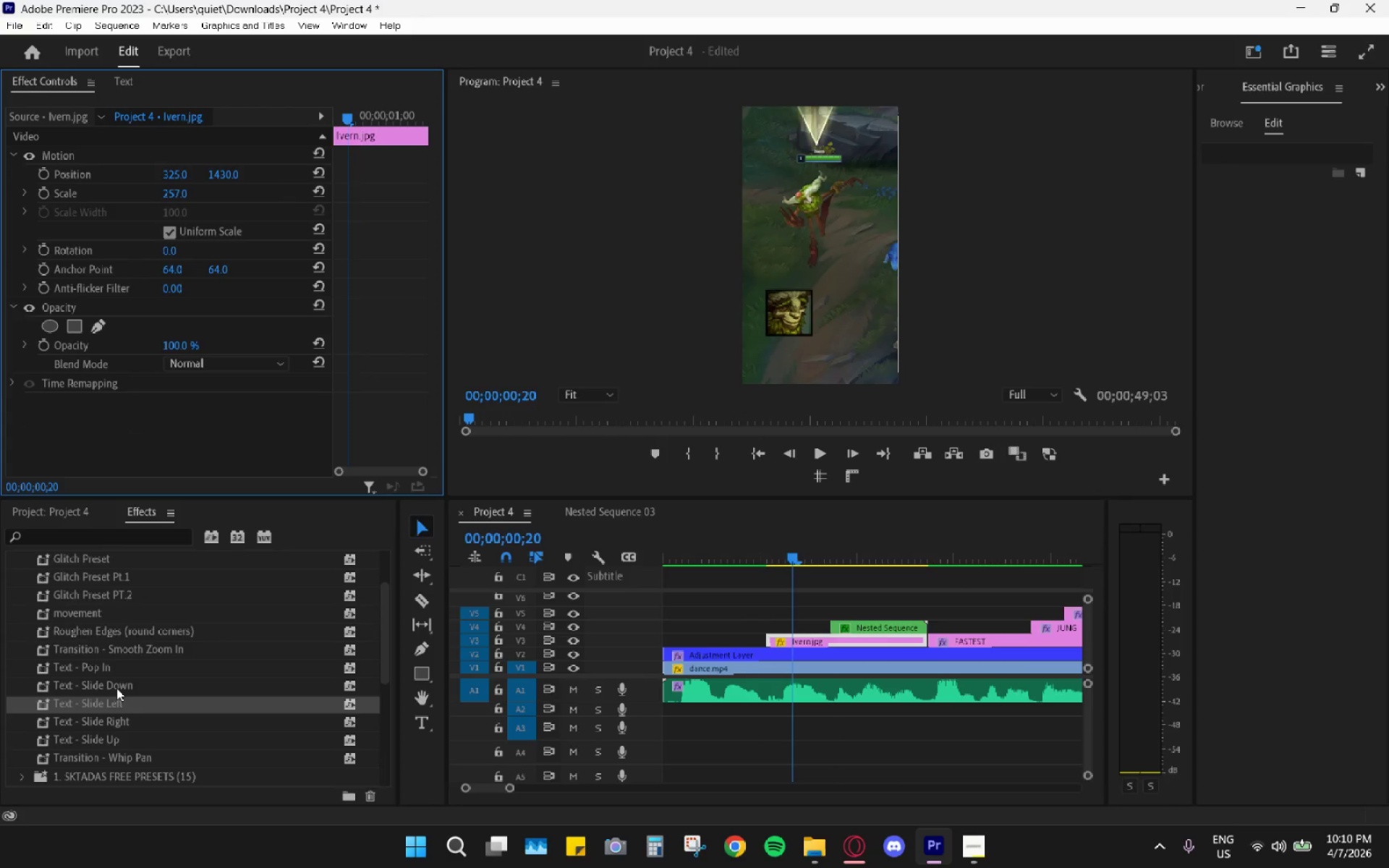 
left_click([122, 700])
 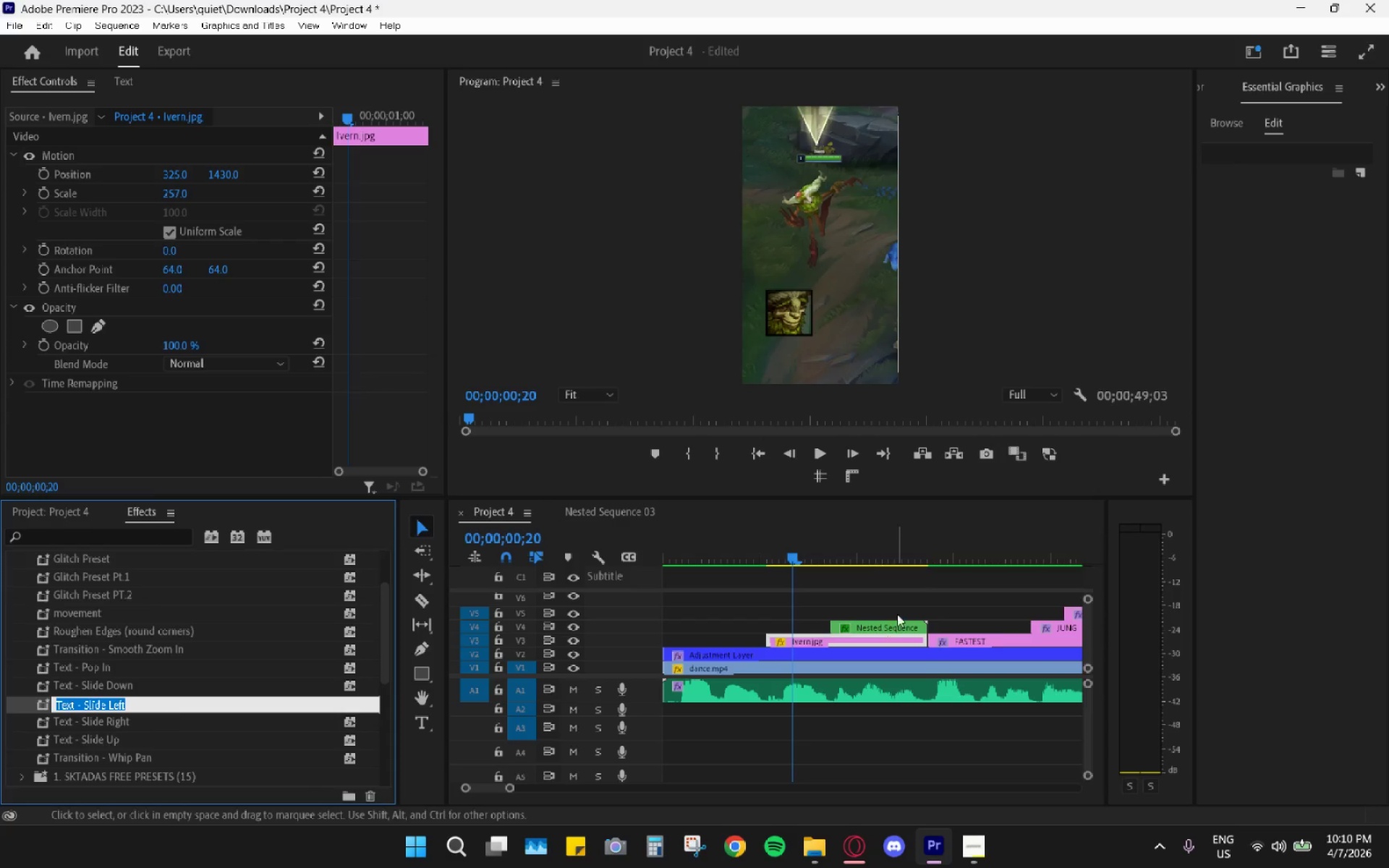 
left_click([855, 546])
 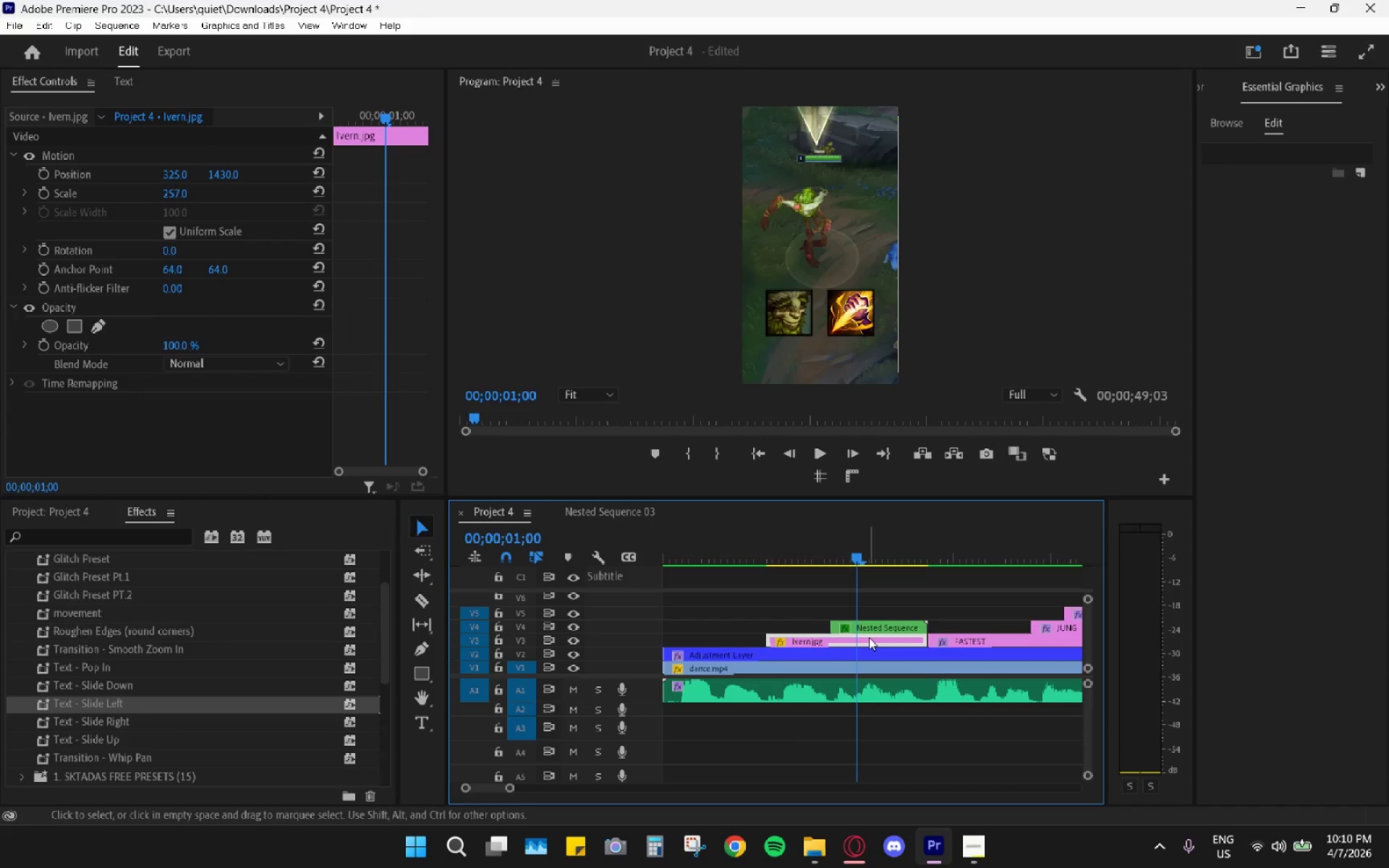 
double_click([882, 613])
 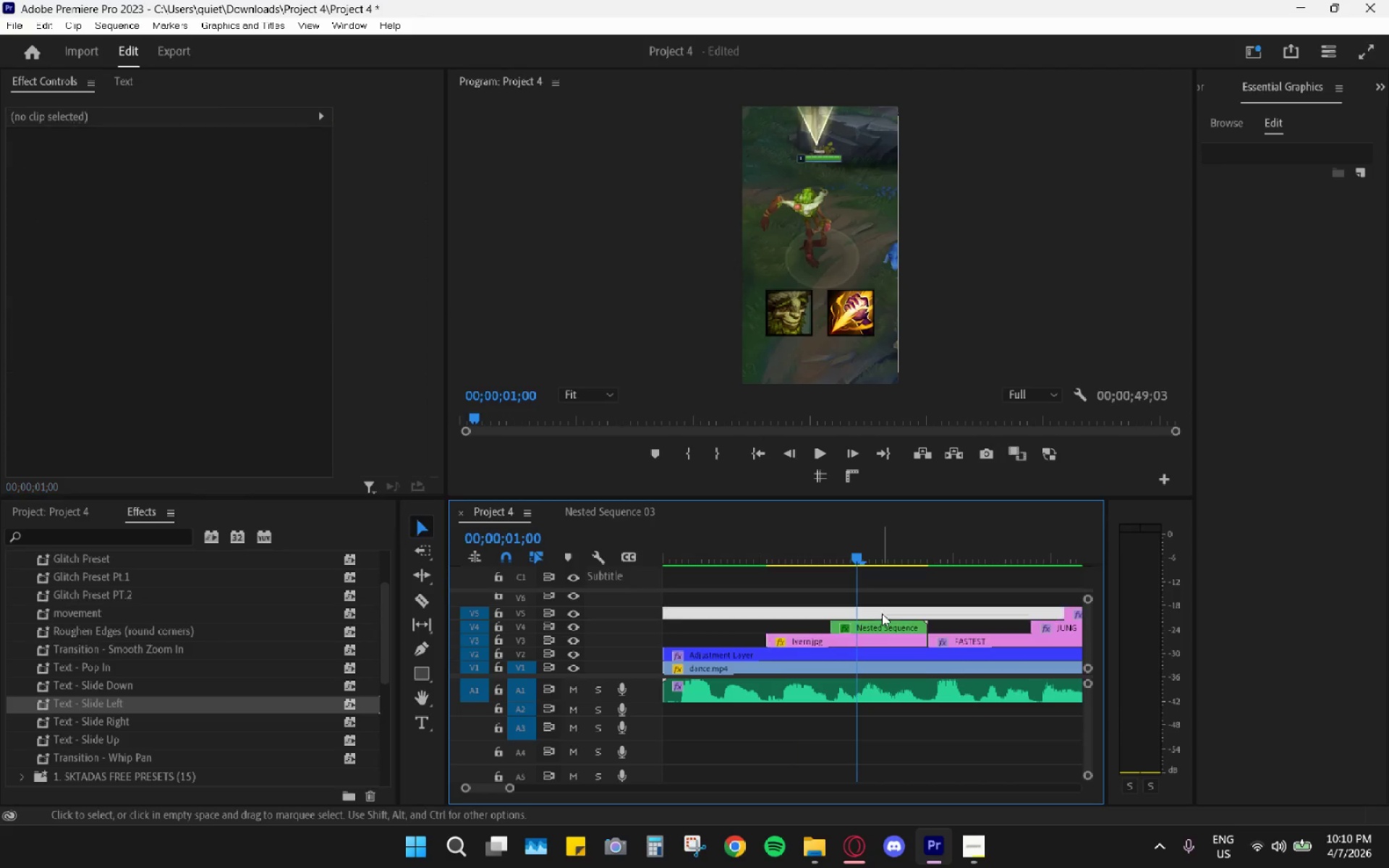 
triple_click([880, 621])
 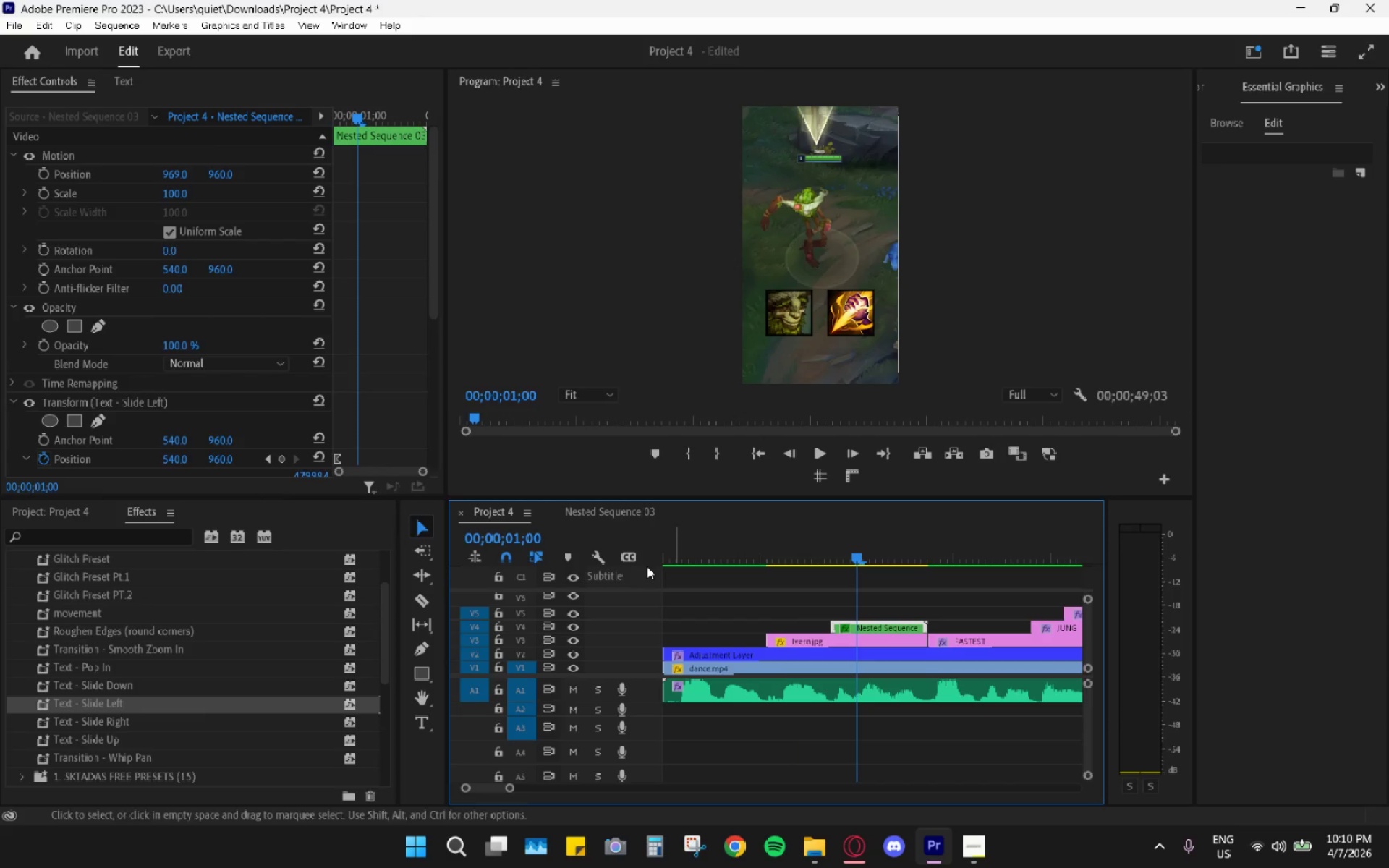 
scroll: coordinate [370, 424], scroll_direction: down, amount: 11.0
 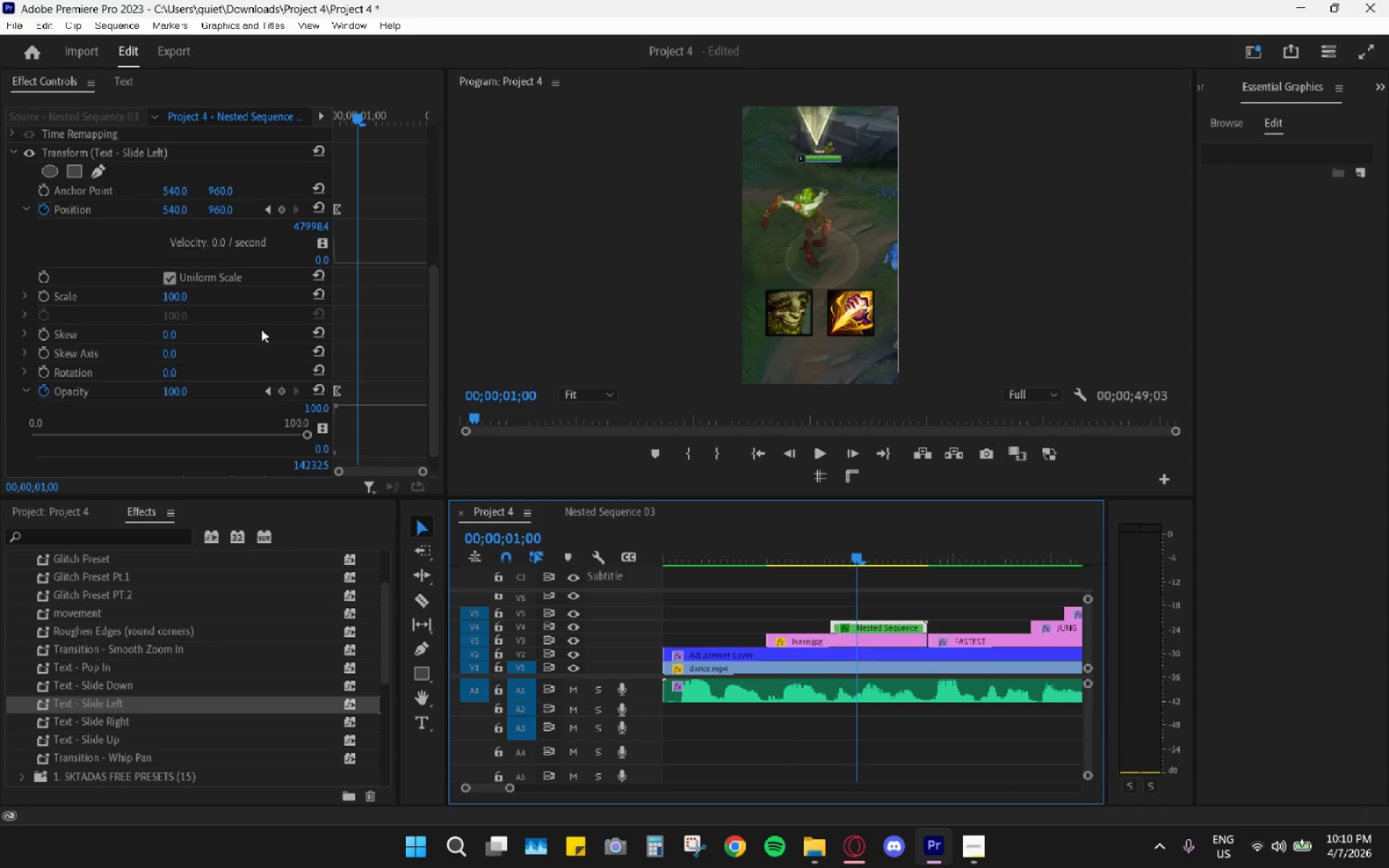 
scroll: coordinate [232, 368], scroll_direction: up, amount: 3.0
 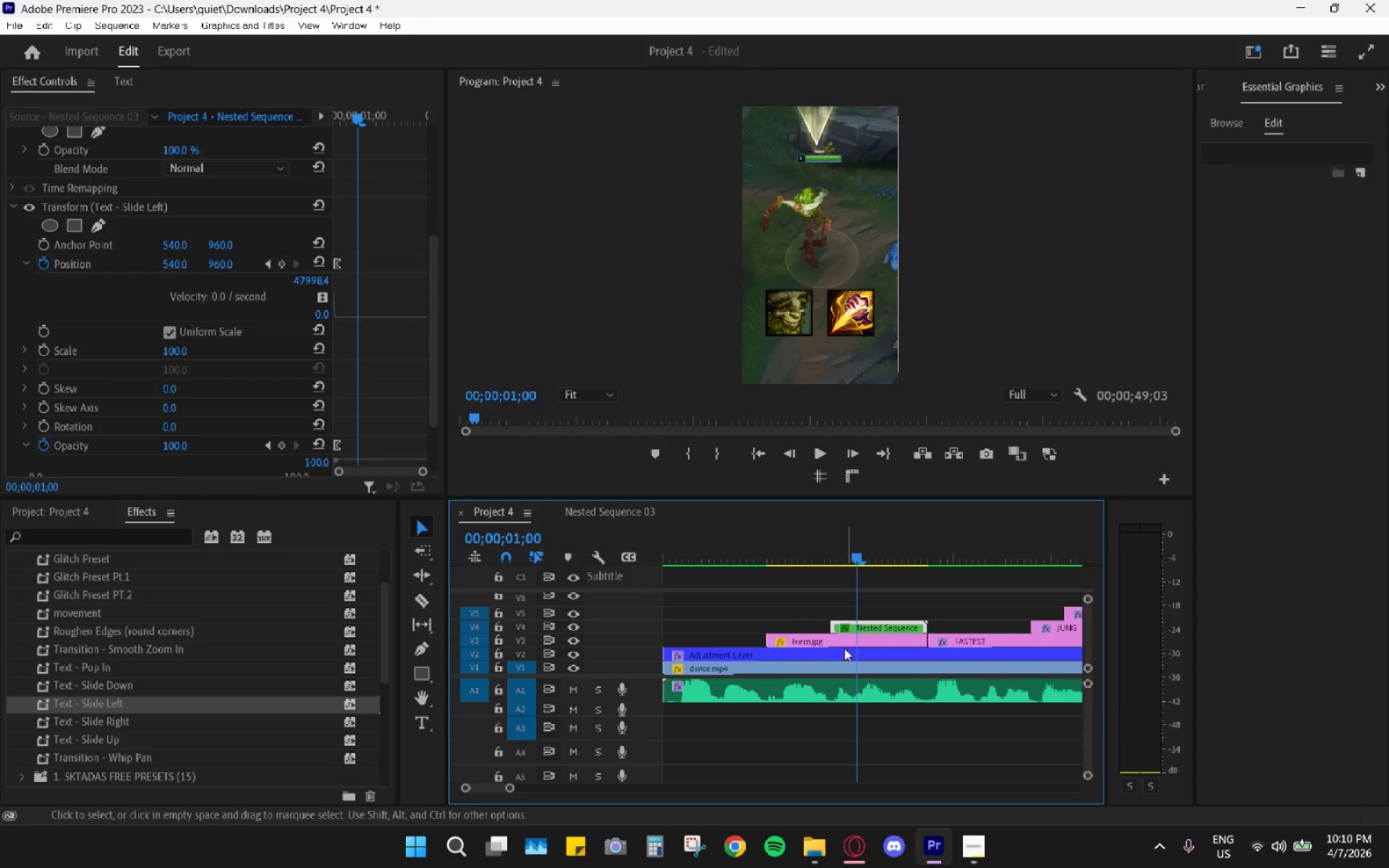 
left_click([837, 645])
 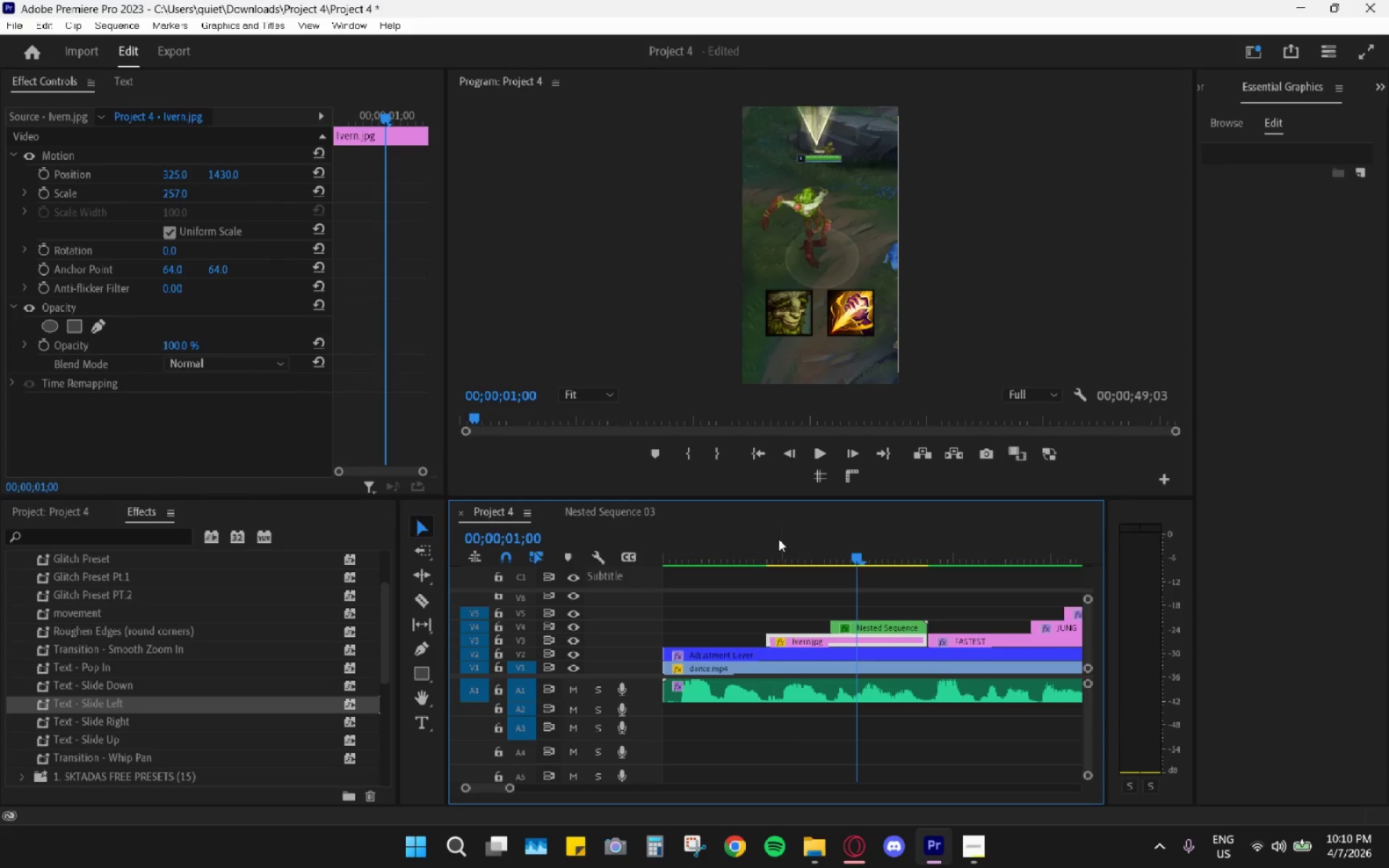 
left_click([778, 529])
 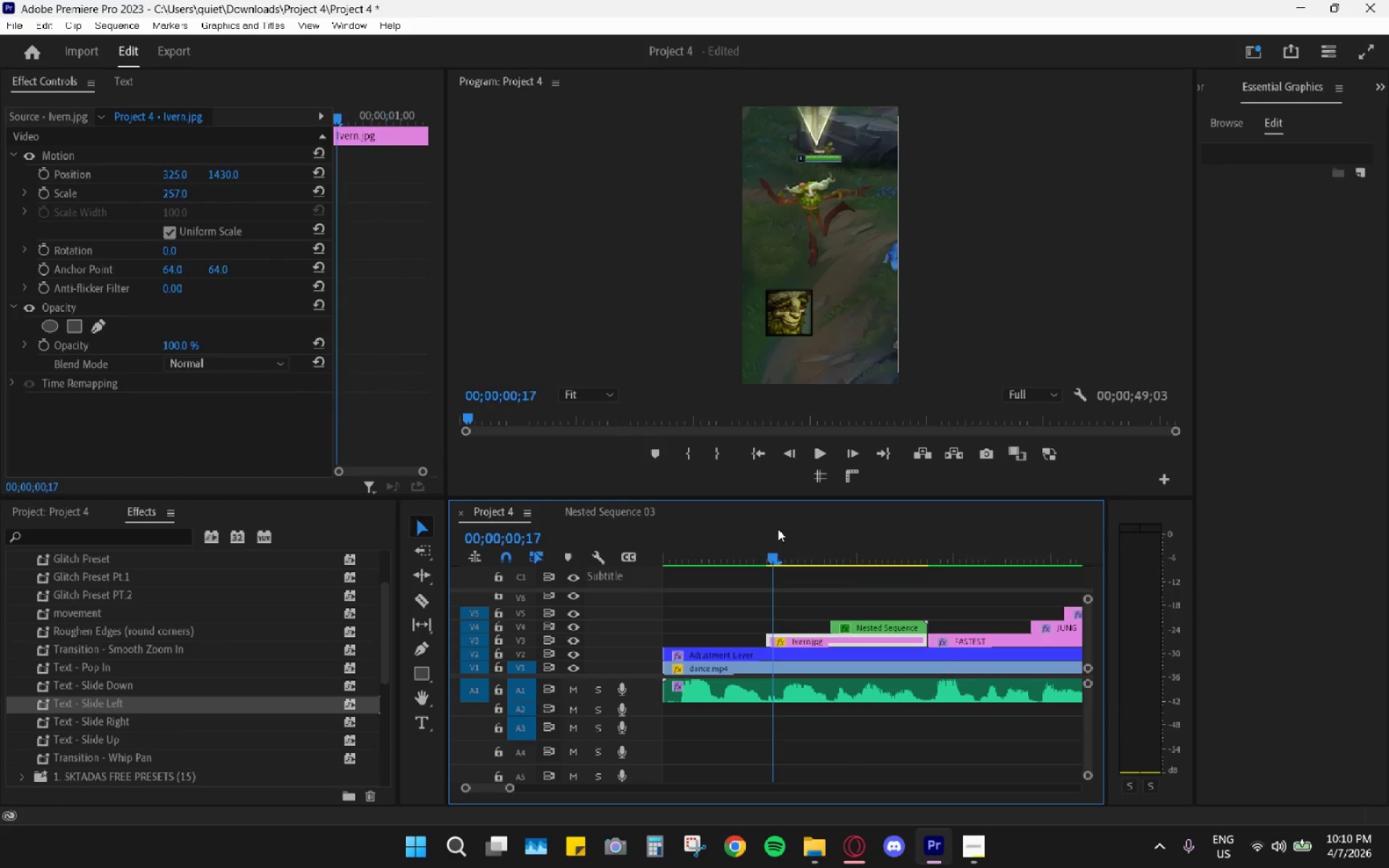 
left_click_drag(start_coordinate=[792, 538], to_coordinate=[796, 540])
 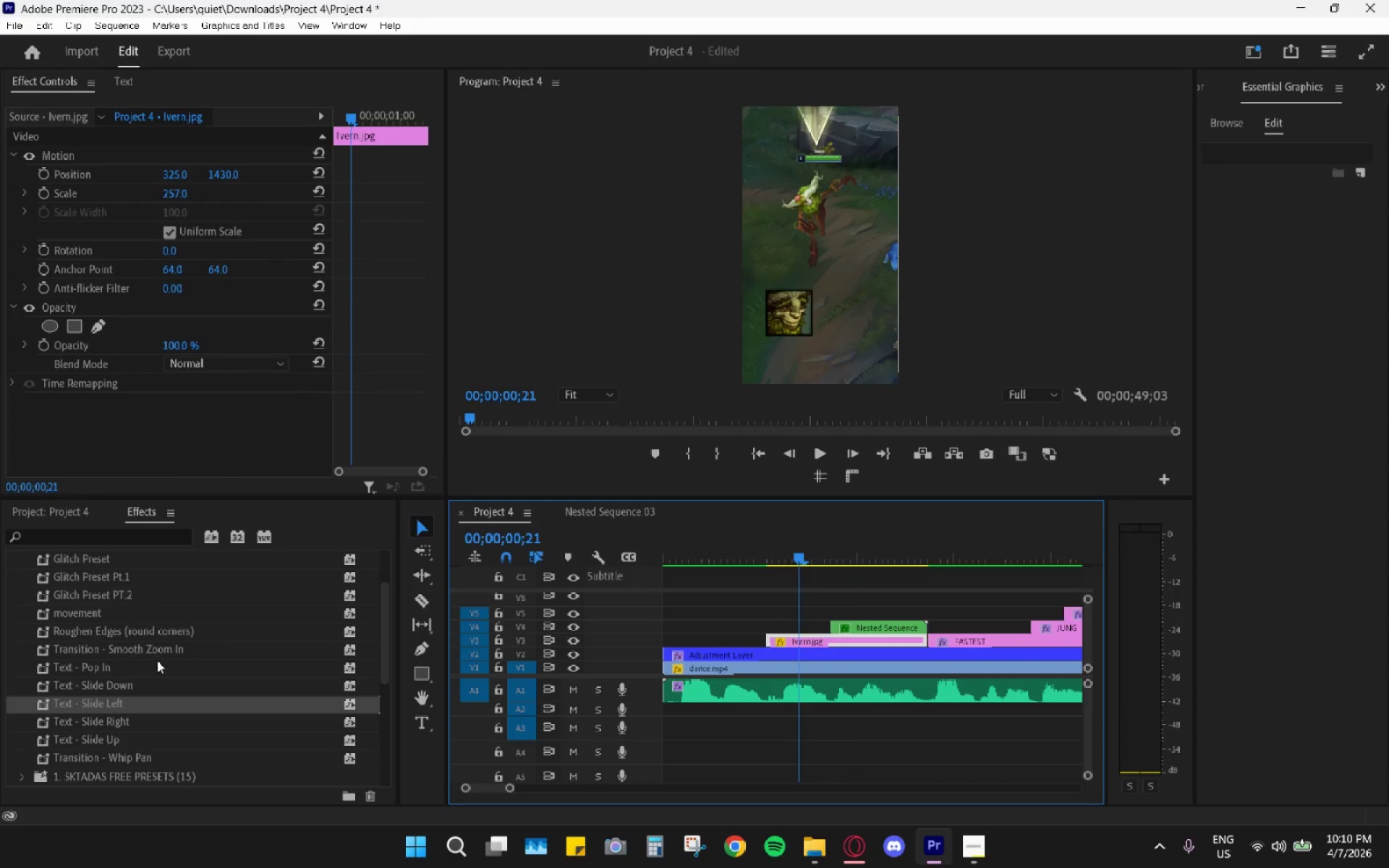 
scroll: coordinate [187, 644], scroll_direction: down, amount: 2.0
 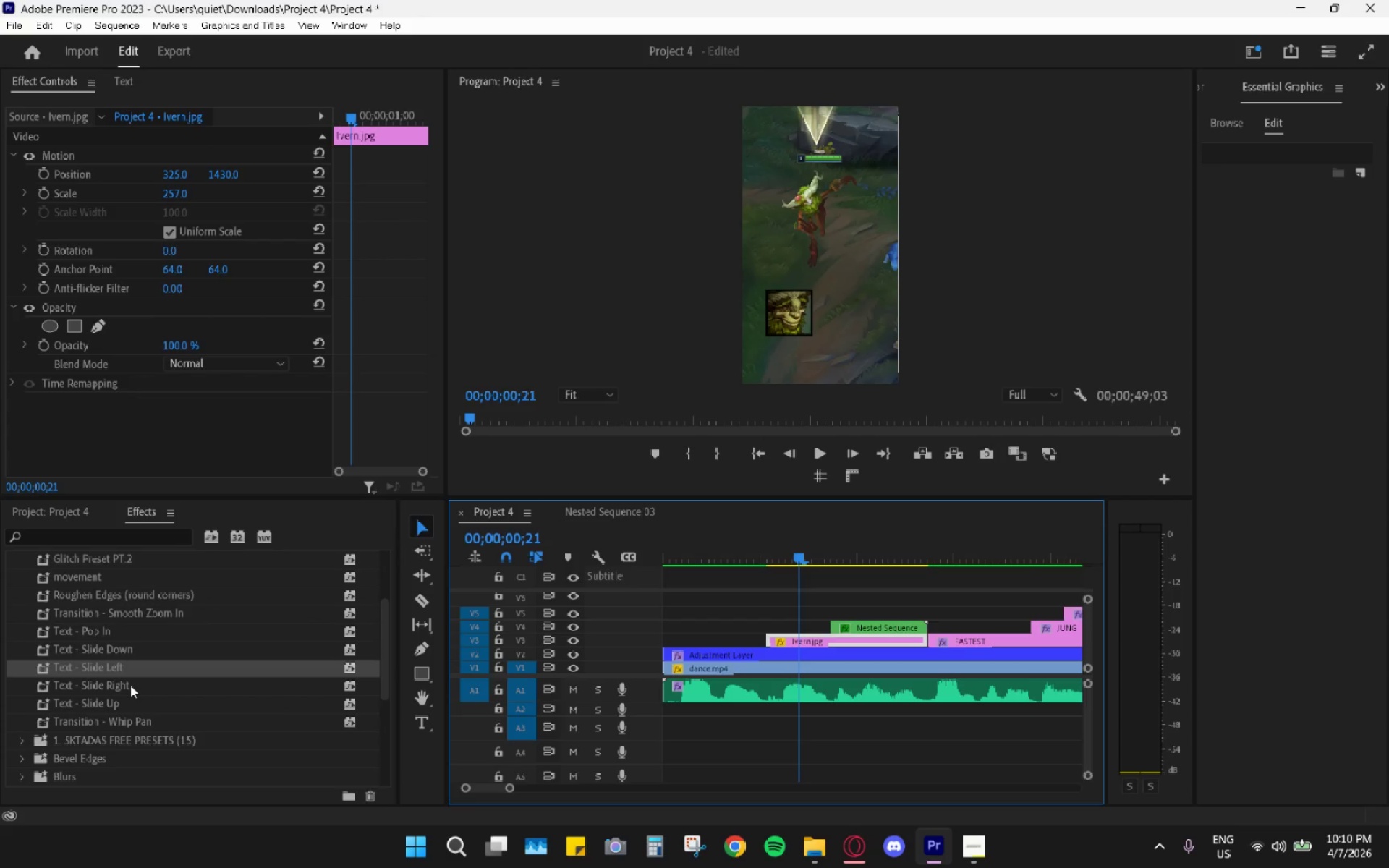 
left_click_drag(start_coordinate=[128, 685], to_coordinate=[815, 639])
 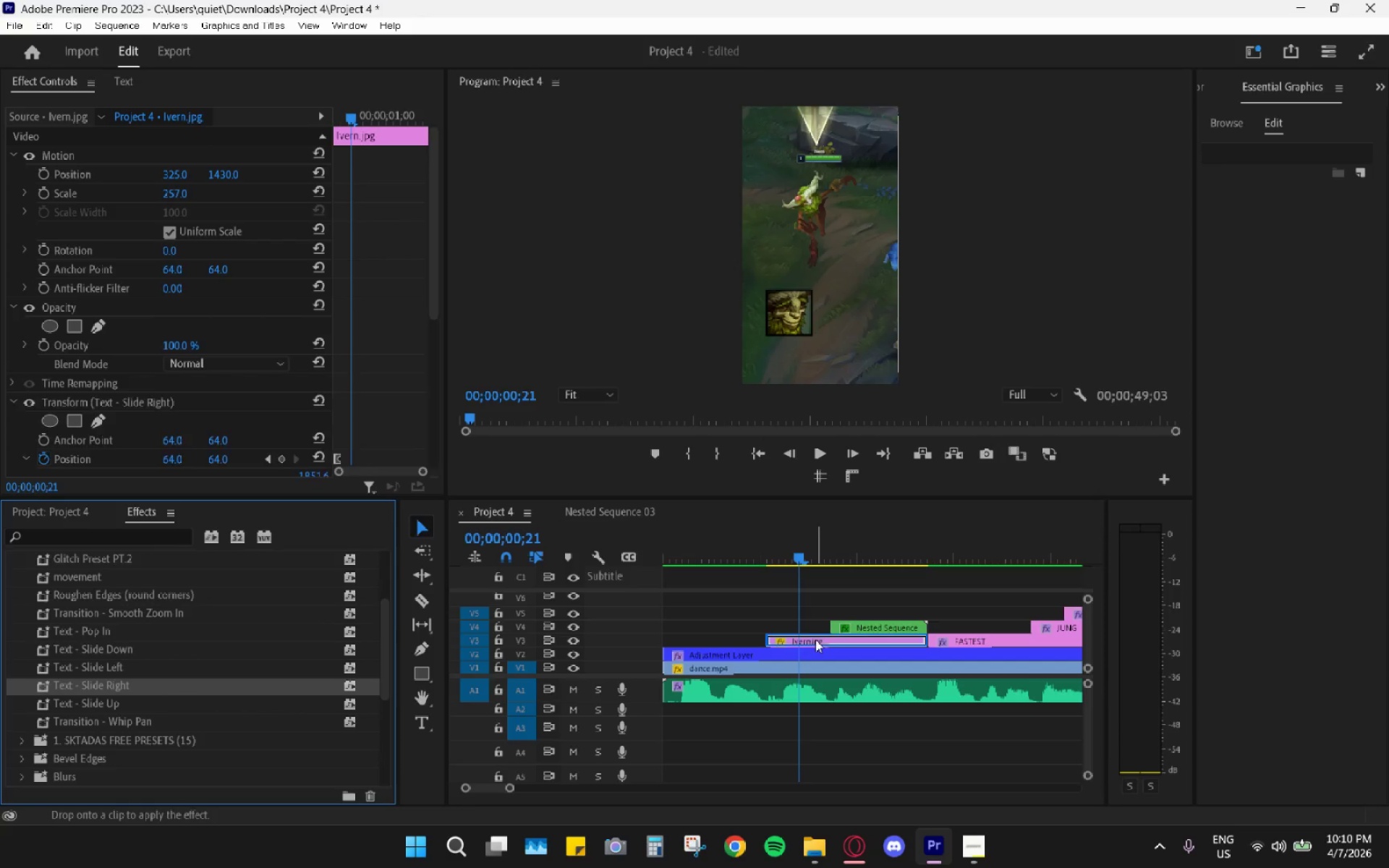 
left_click([815, 639])
 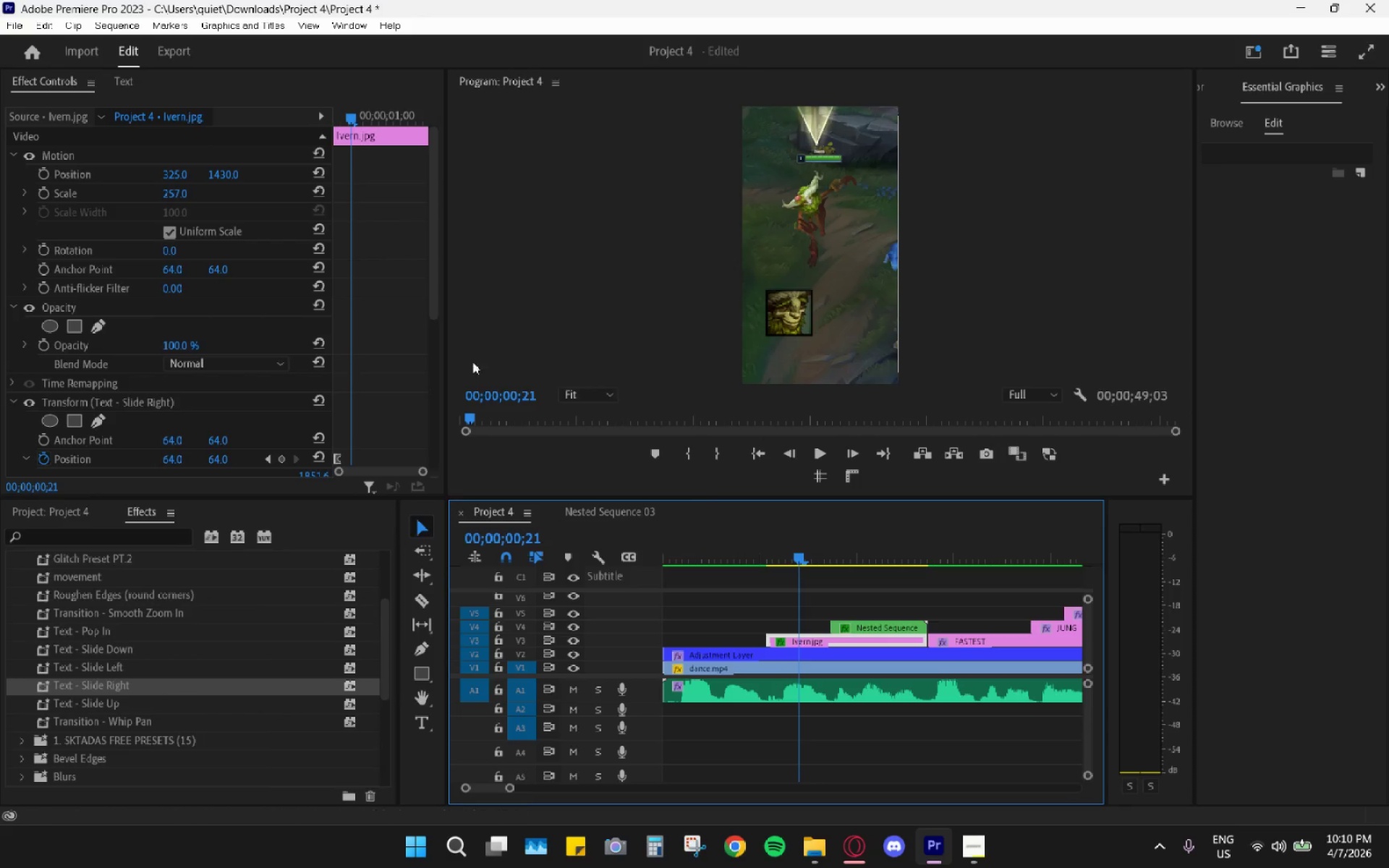 
scroll: coordinate [397, 398], scroll_direction: down, amount: 13.0
 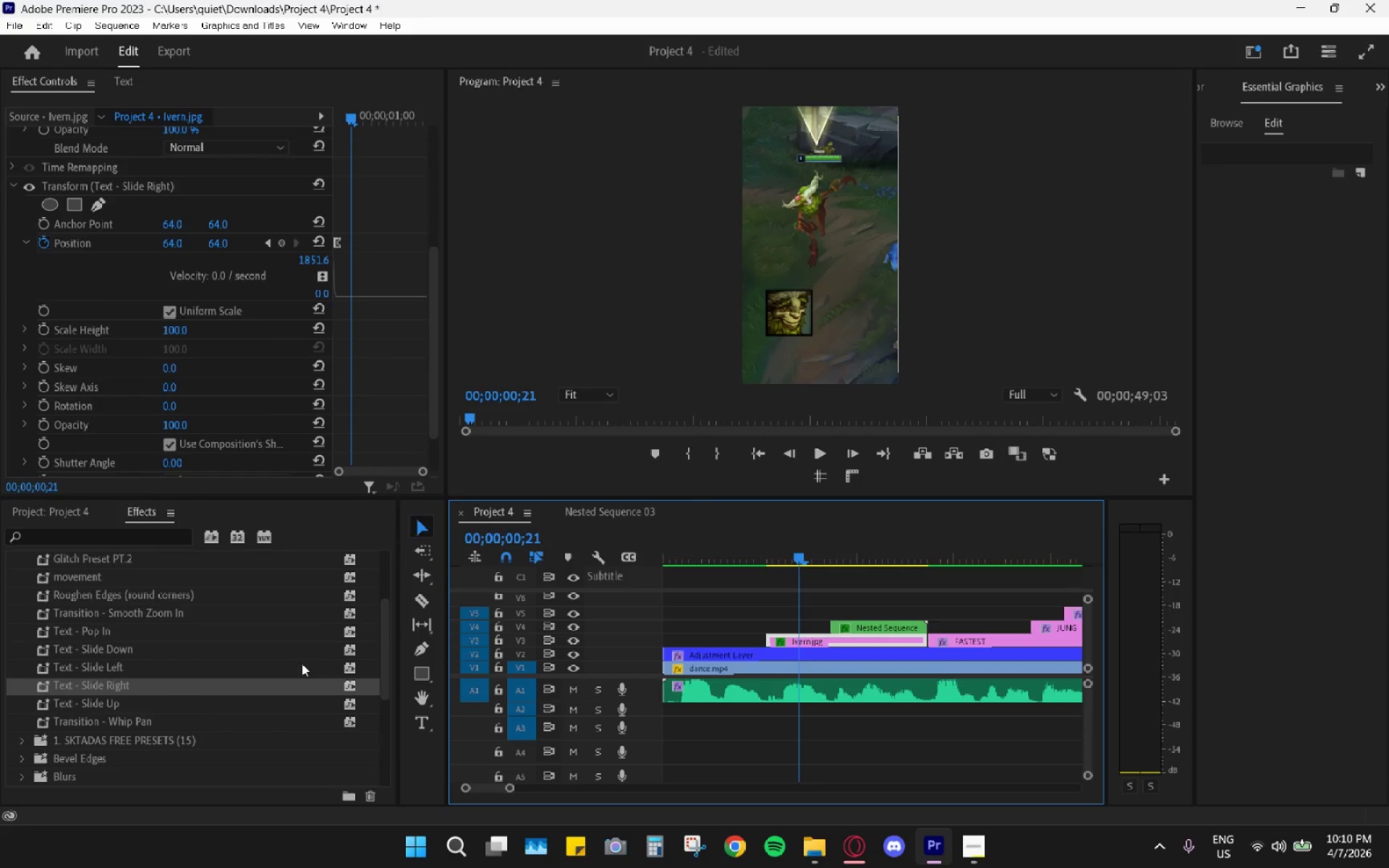 
wait(7.72)
 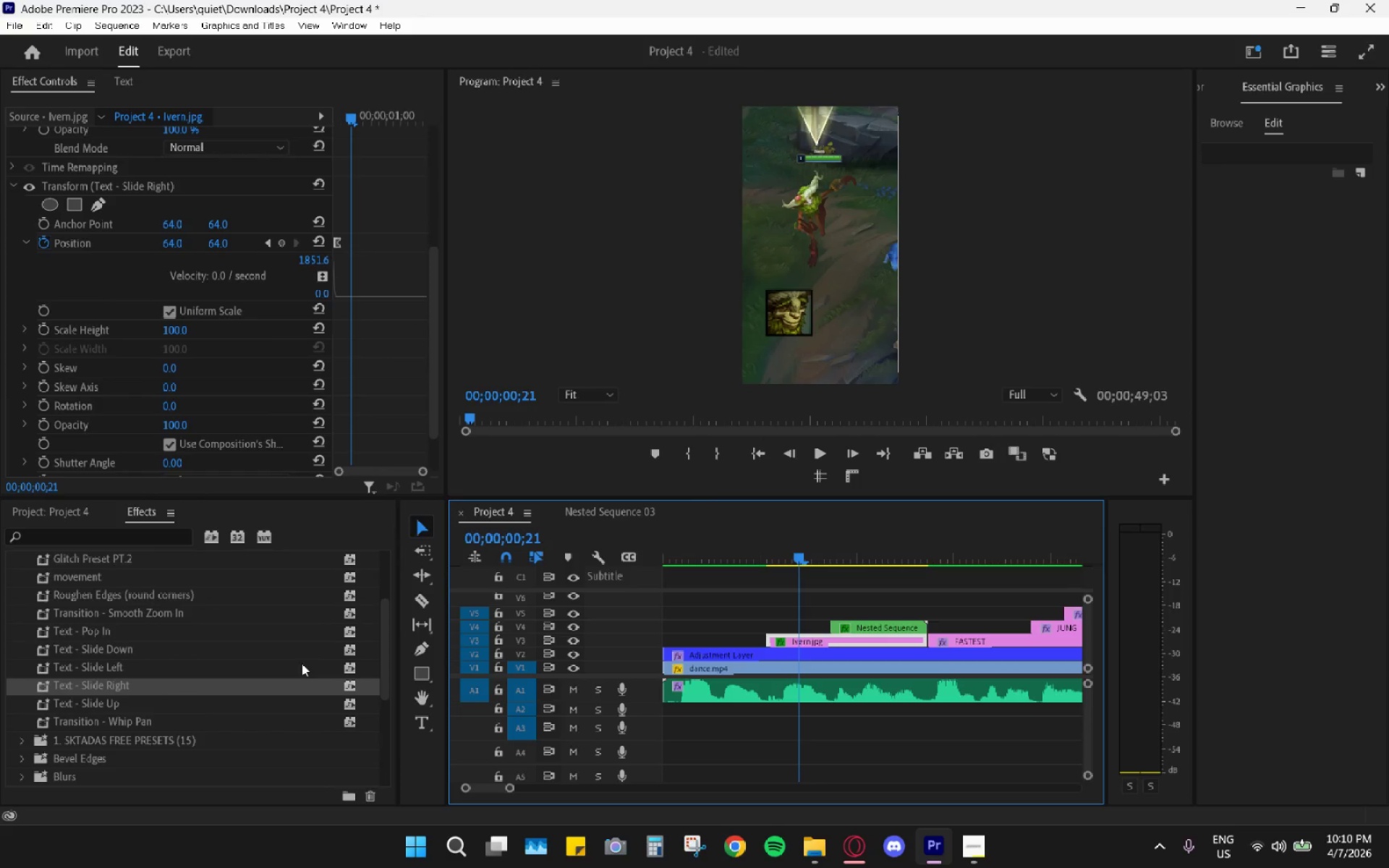 
left_click_drag(start_coordinate=[846, 546], to_coordinate=[851, 546])
 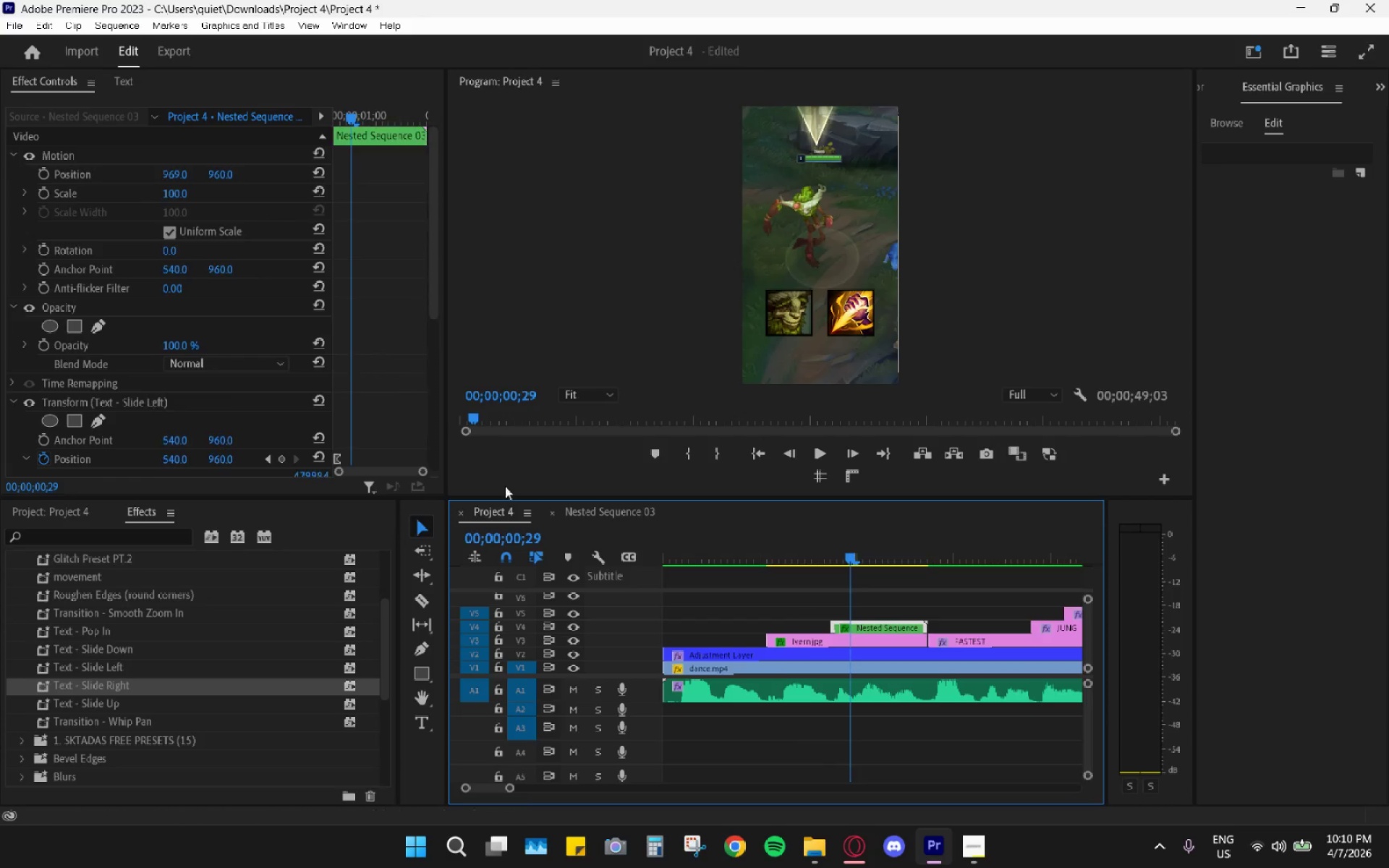 
scroll: coordinate [375, 414], scroll_direction: down, amount: 12.0
 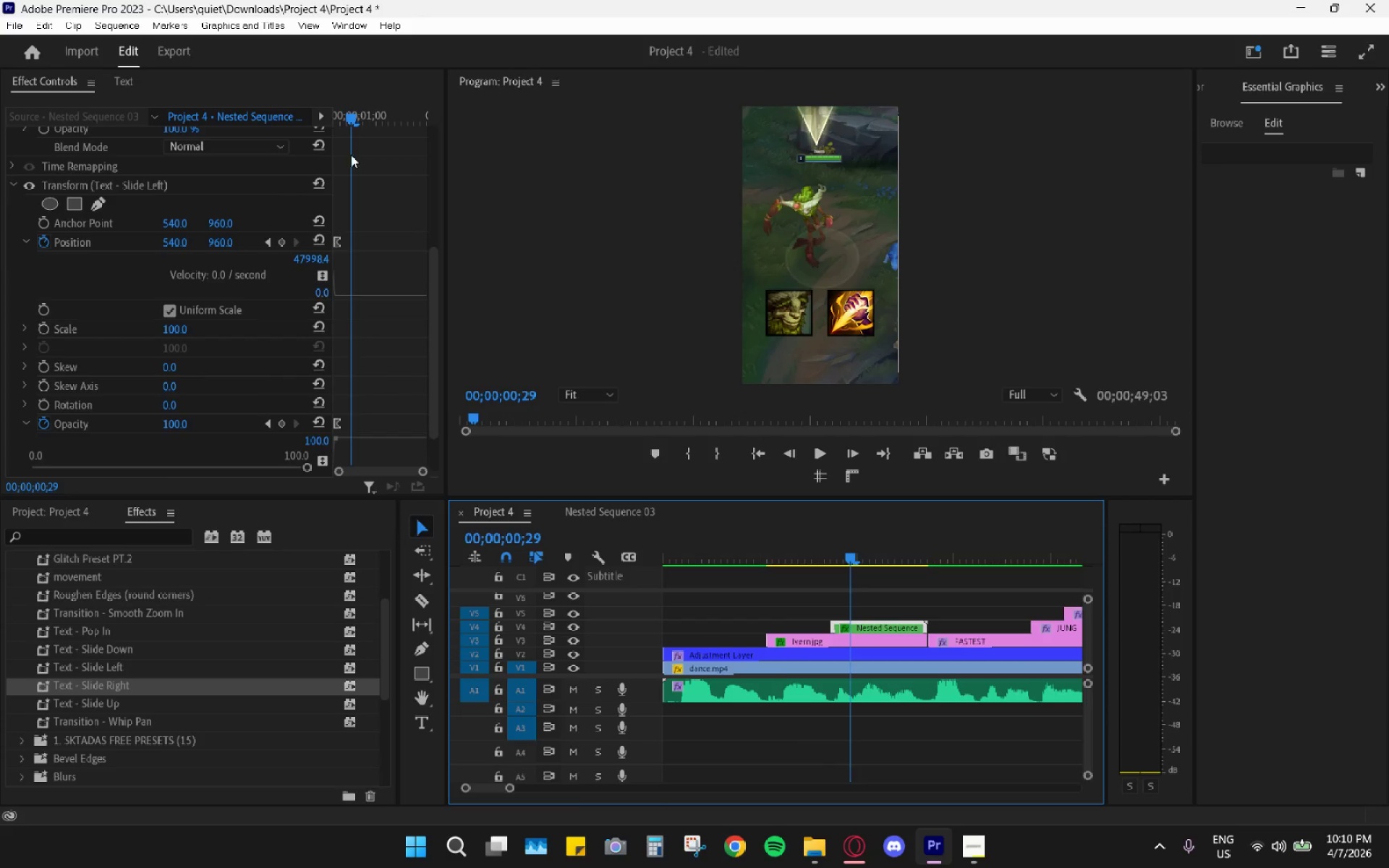 
left_click_drag(start_coordinate=[342, 122], to_coordinate=[364, 134])
 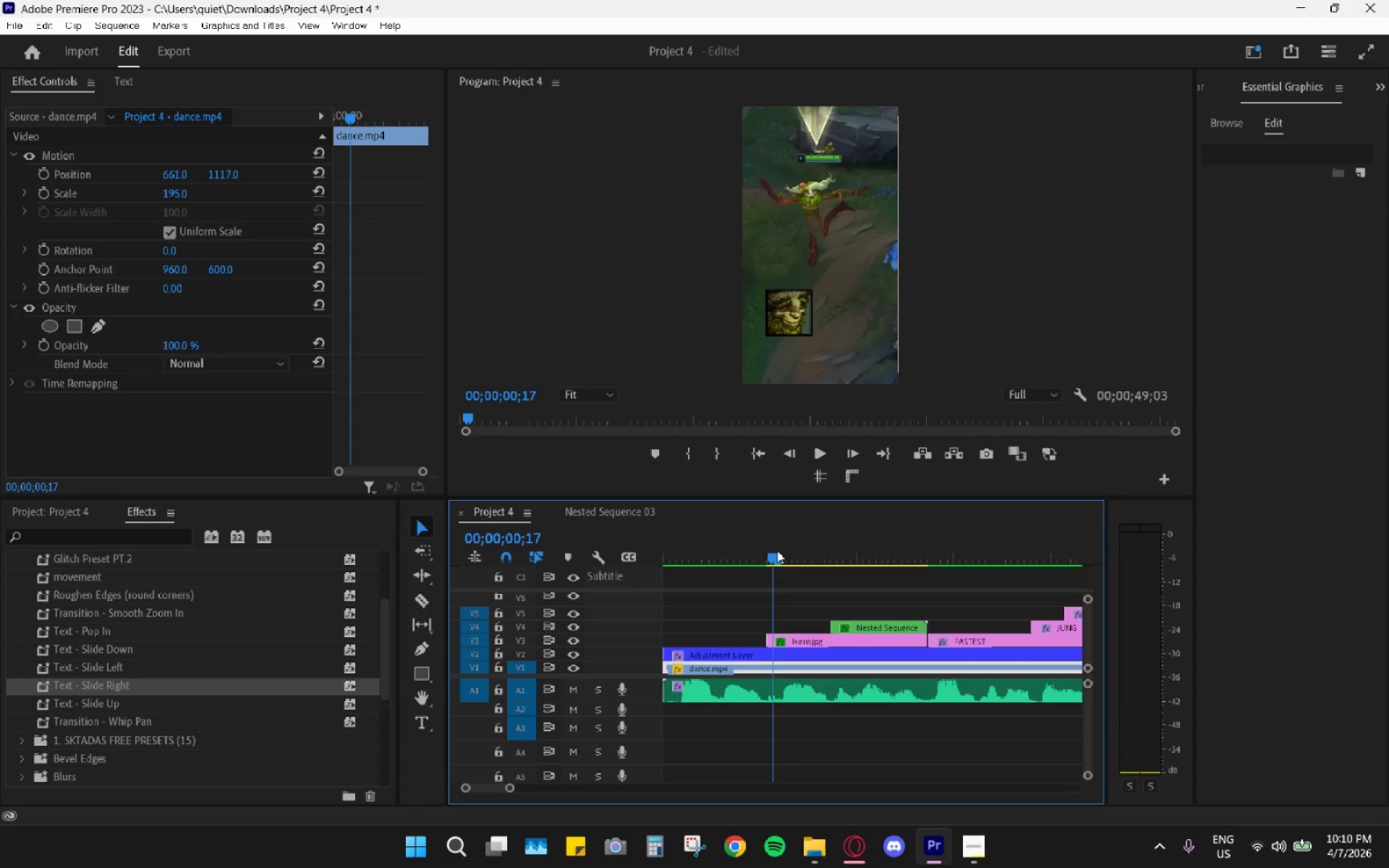 
left_click([804, 639])
 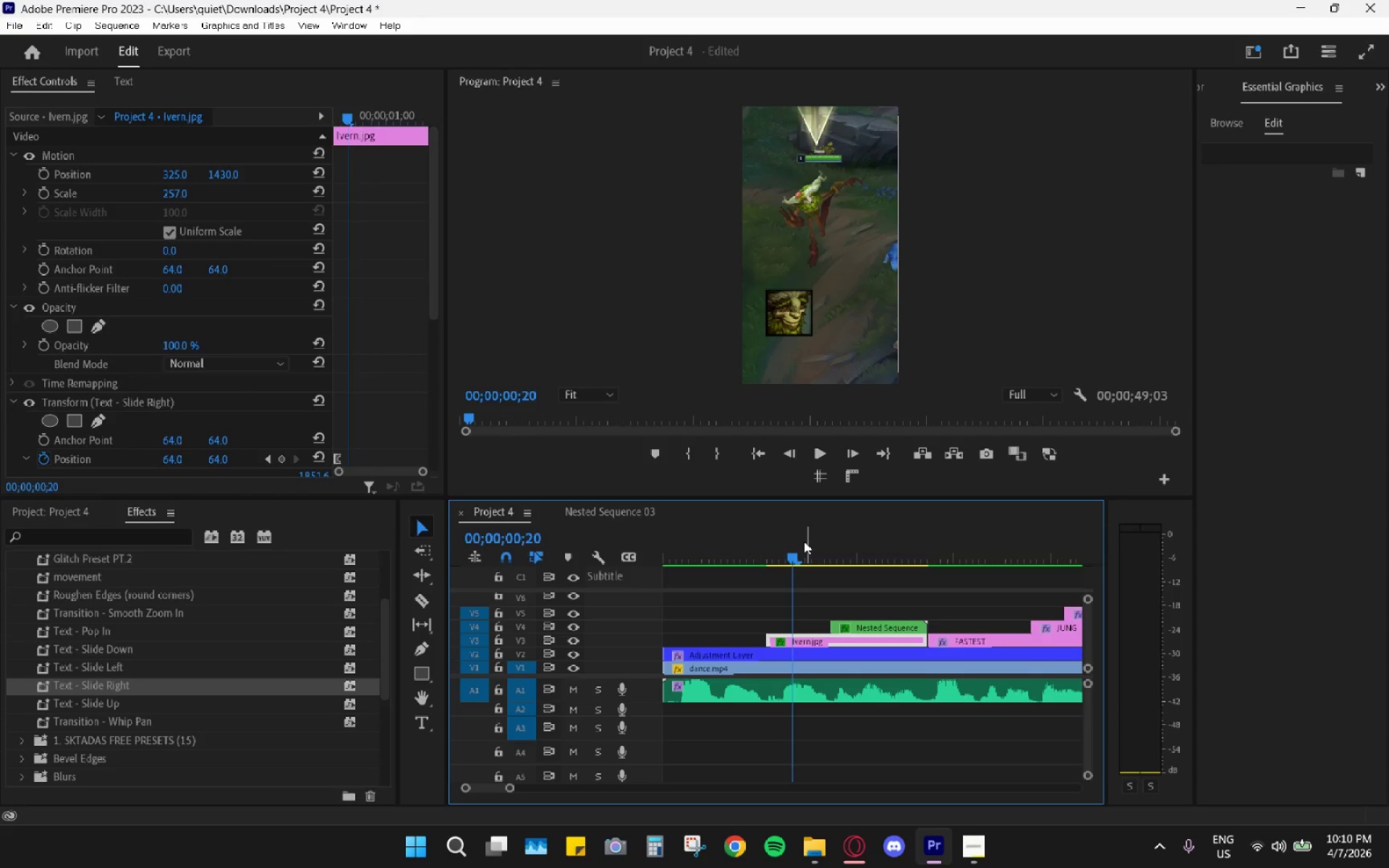 
left_click_drag(start_coordinate=[800, 543], to_coordinate=[852, 569])
 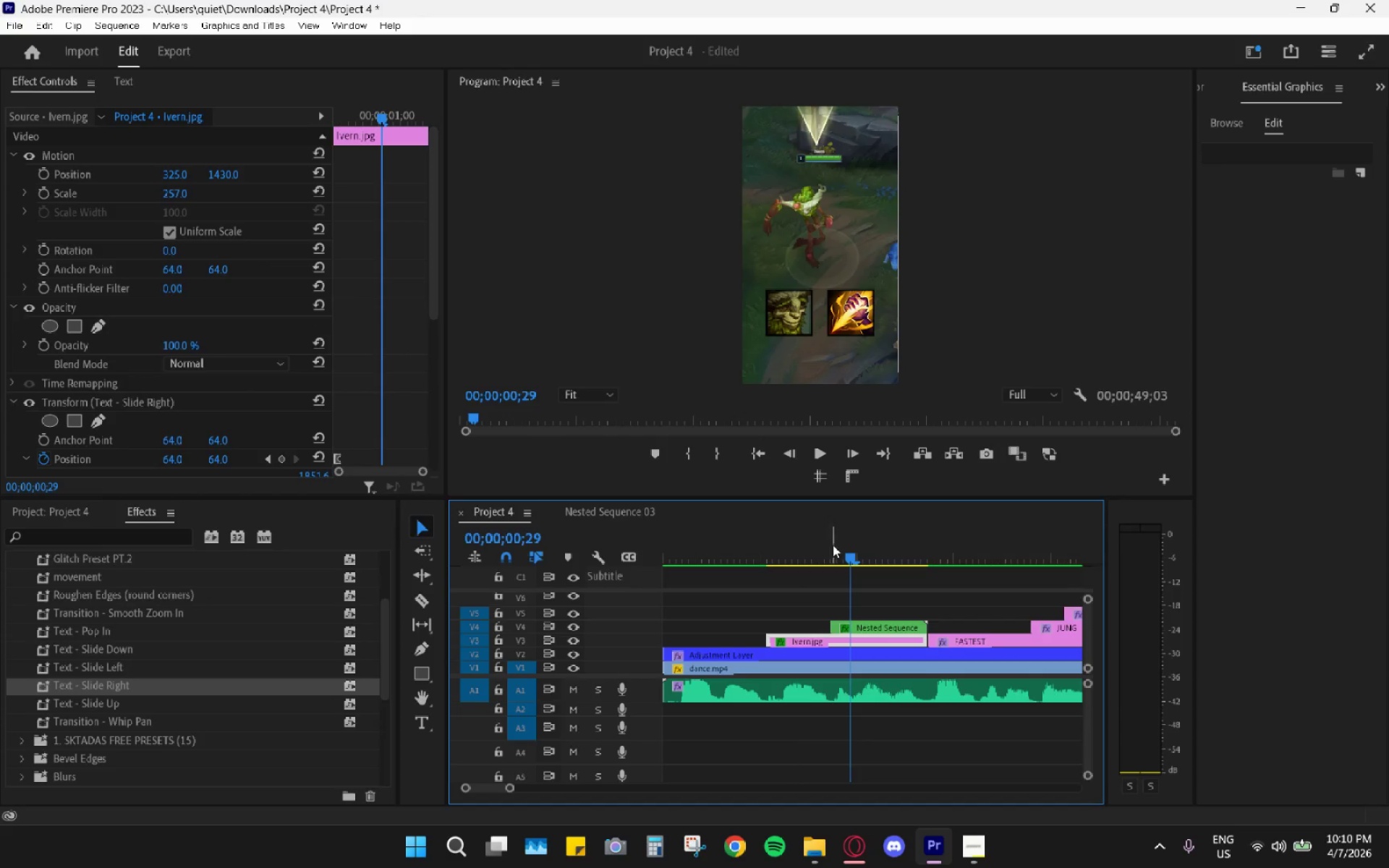 
left_click_drag(start_coordinate=[850, 564], to_coordinate=[825, 555])
 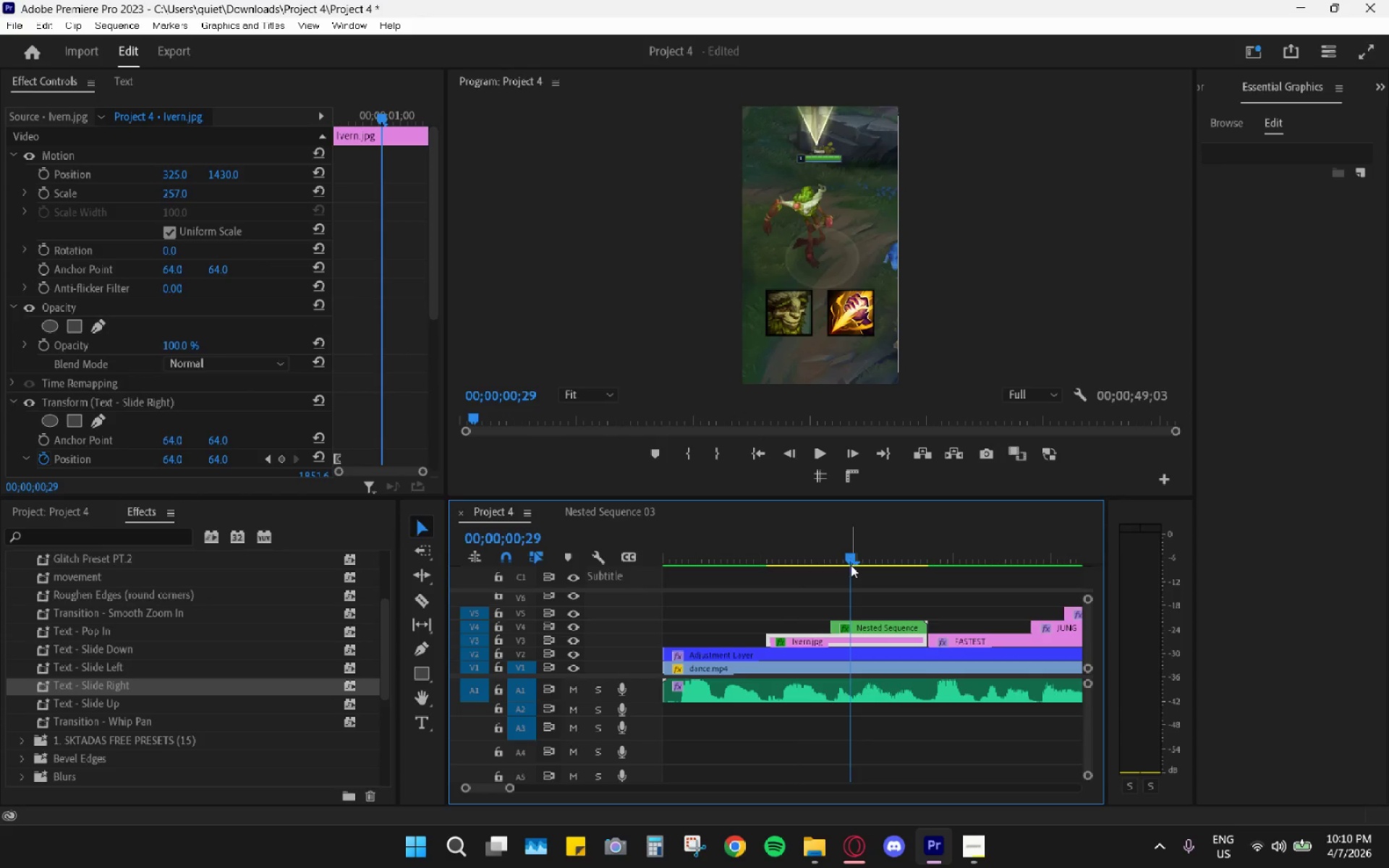 
left_click_drag(start_coordinate=[851, 565], to_coordinate=[835, 561])
 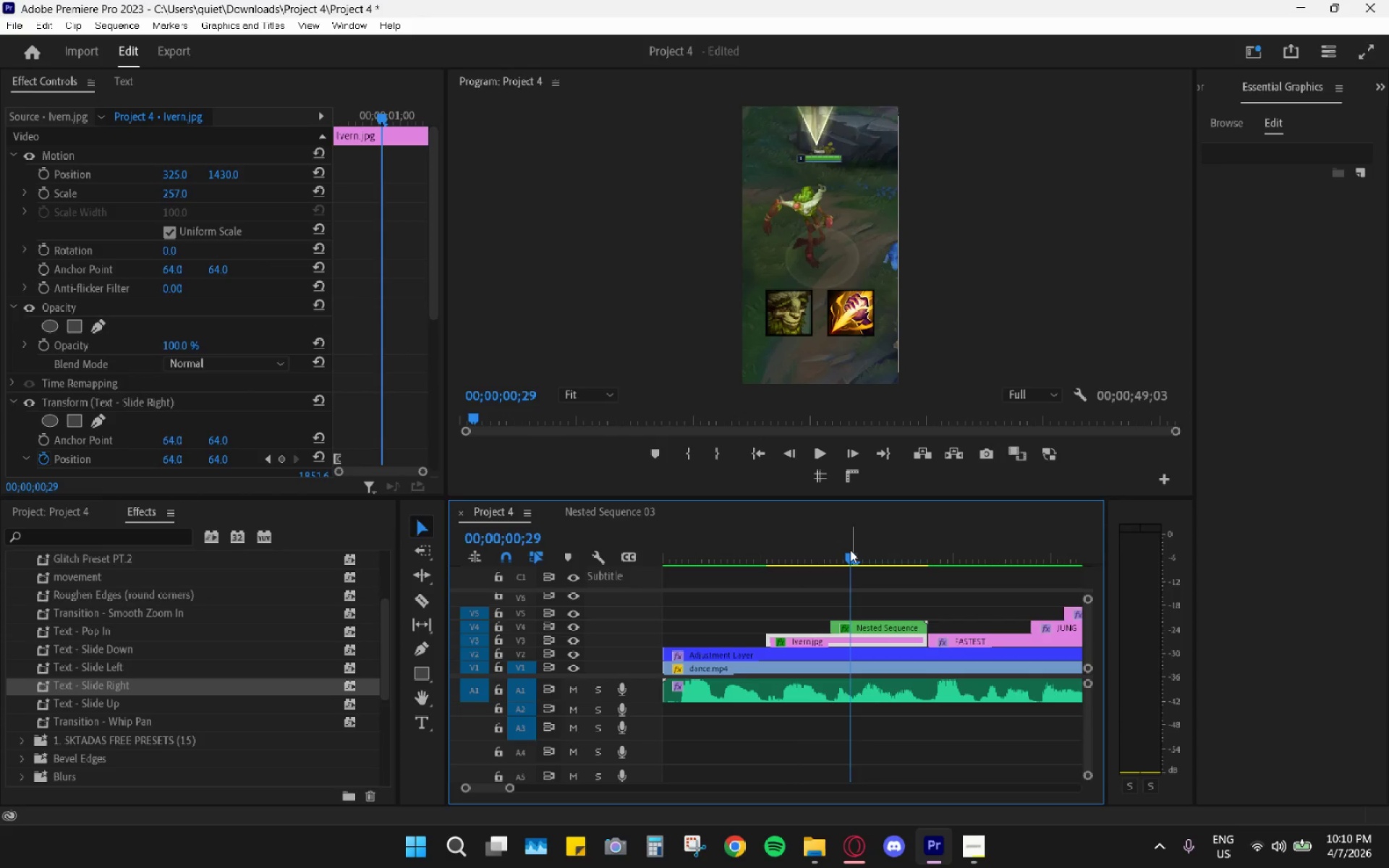 
left_click_drag(start_coordinate=[850, 550], to_coordinate=[835, 556])
 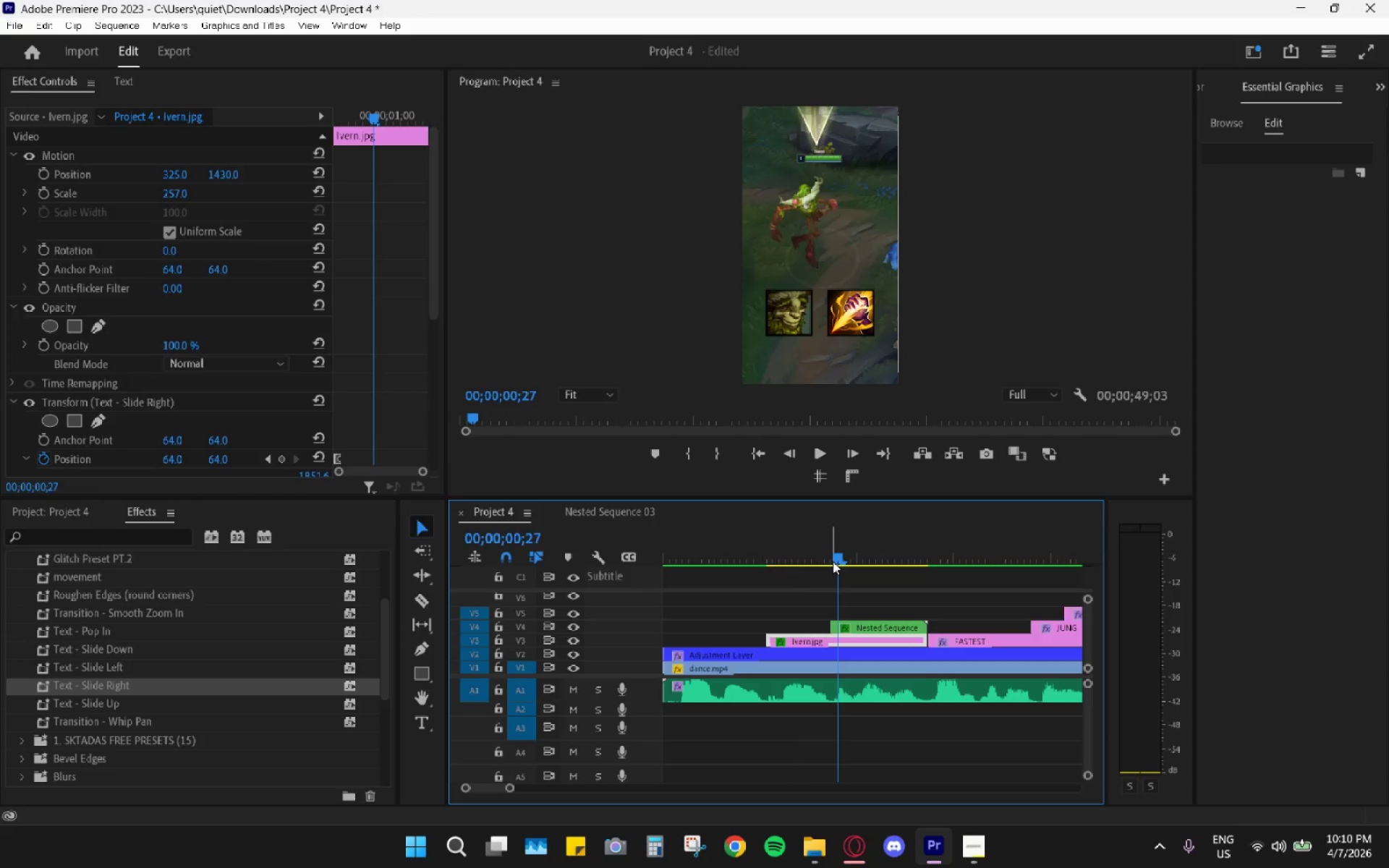 
key(ArrowLeft)
 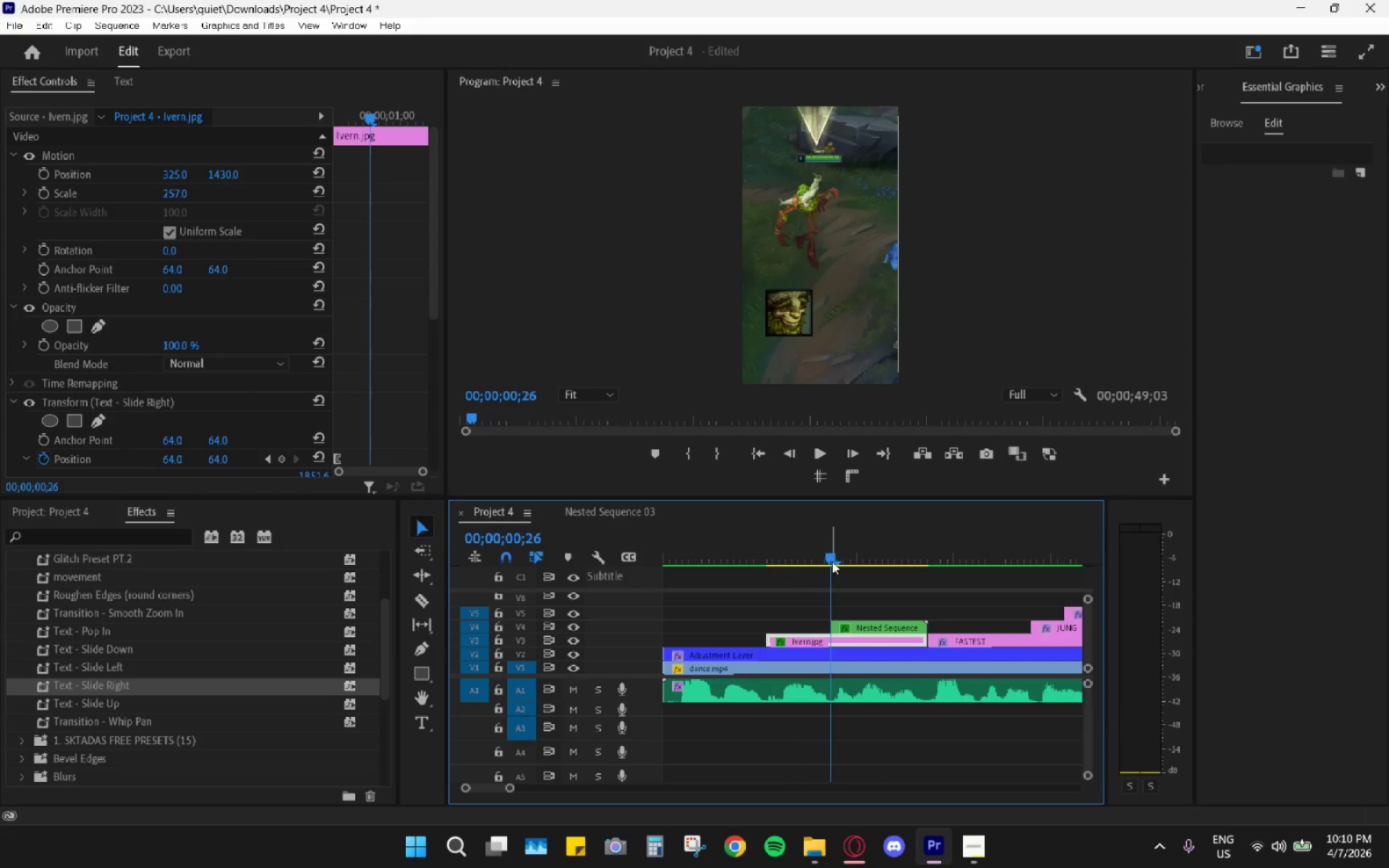 
key(ArrowRight)
 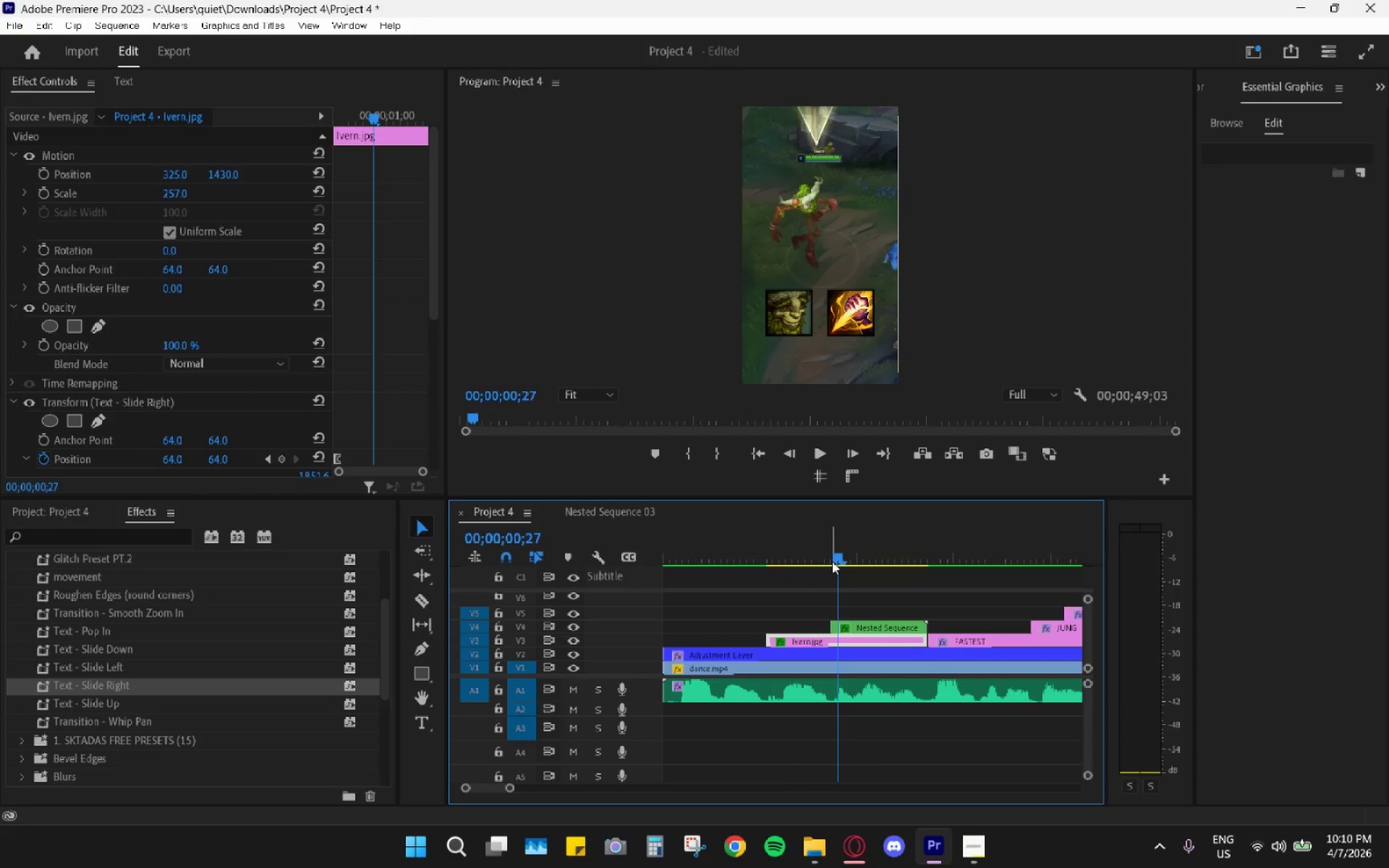 
key(ArrowRight)
 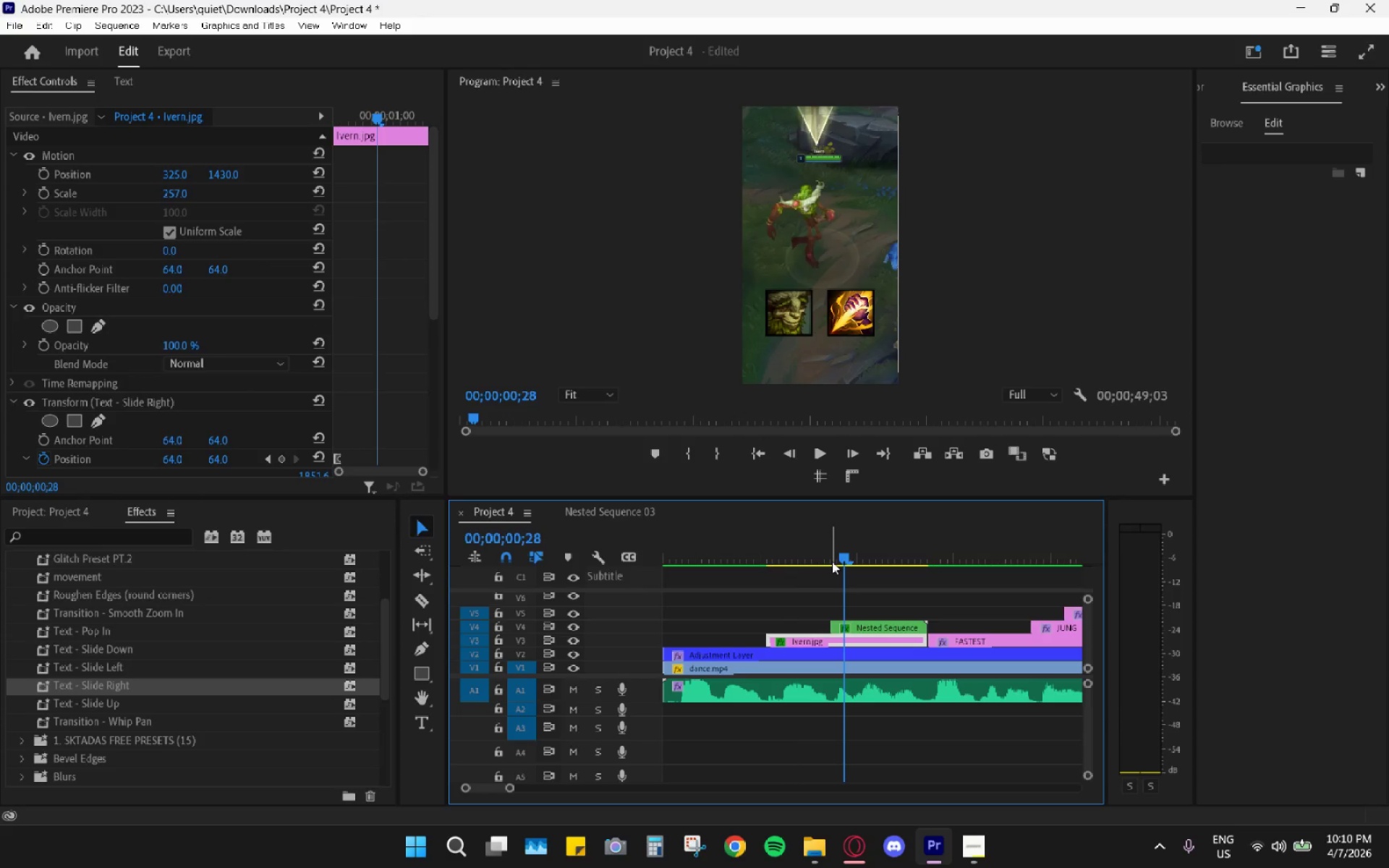 
key(ArrowRight)
 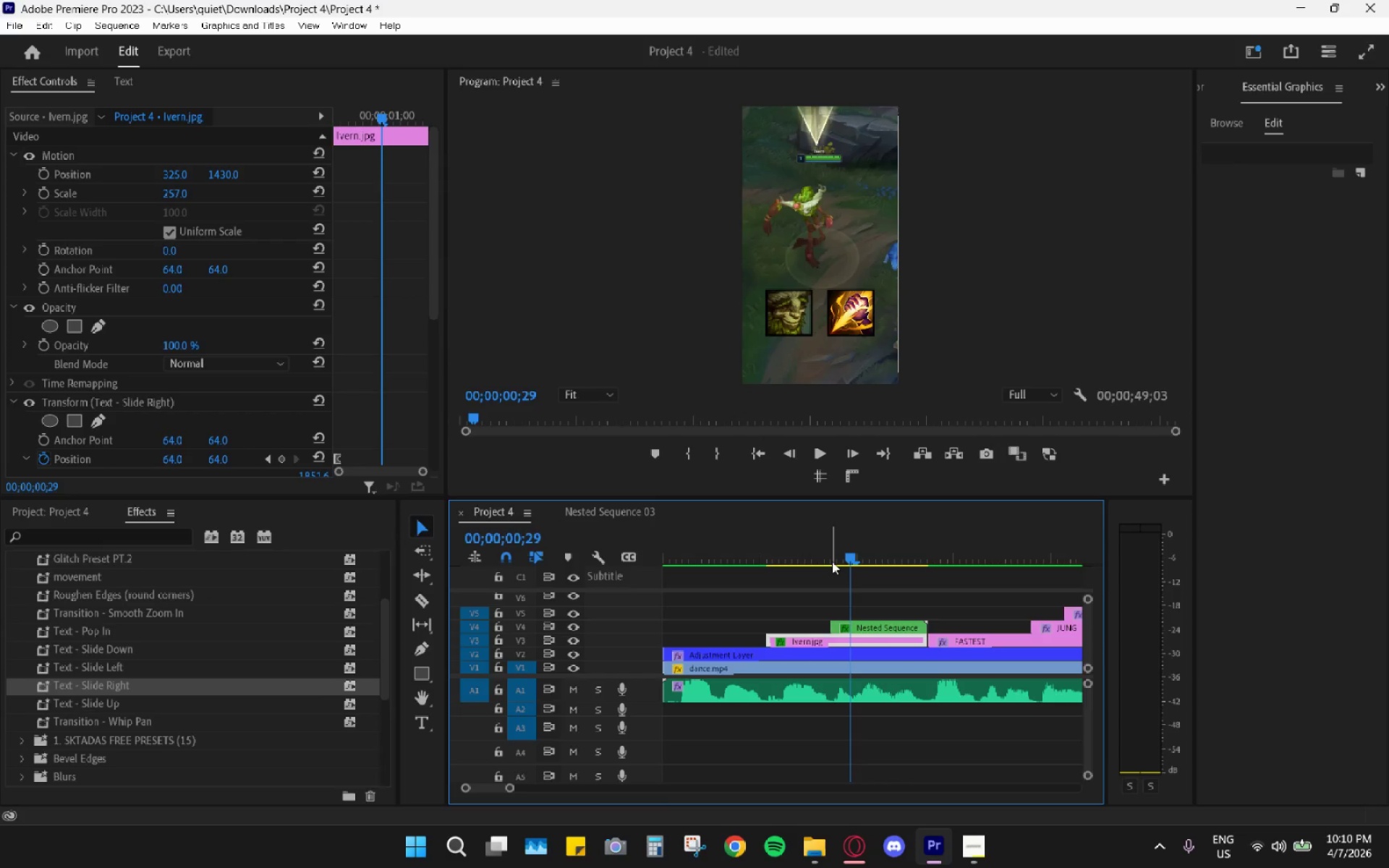 
key(ArrowRight)
 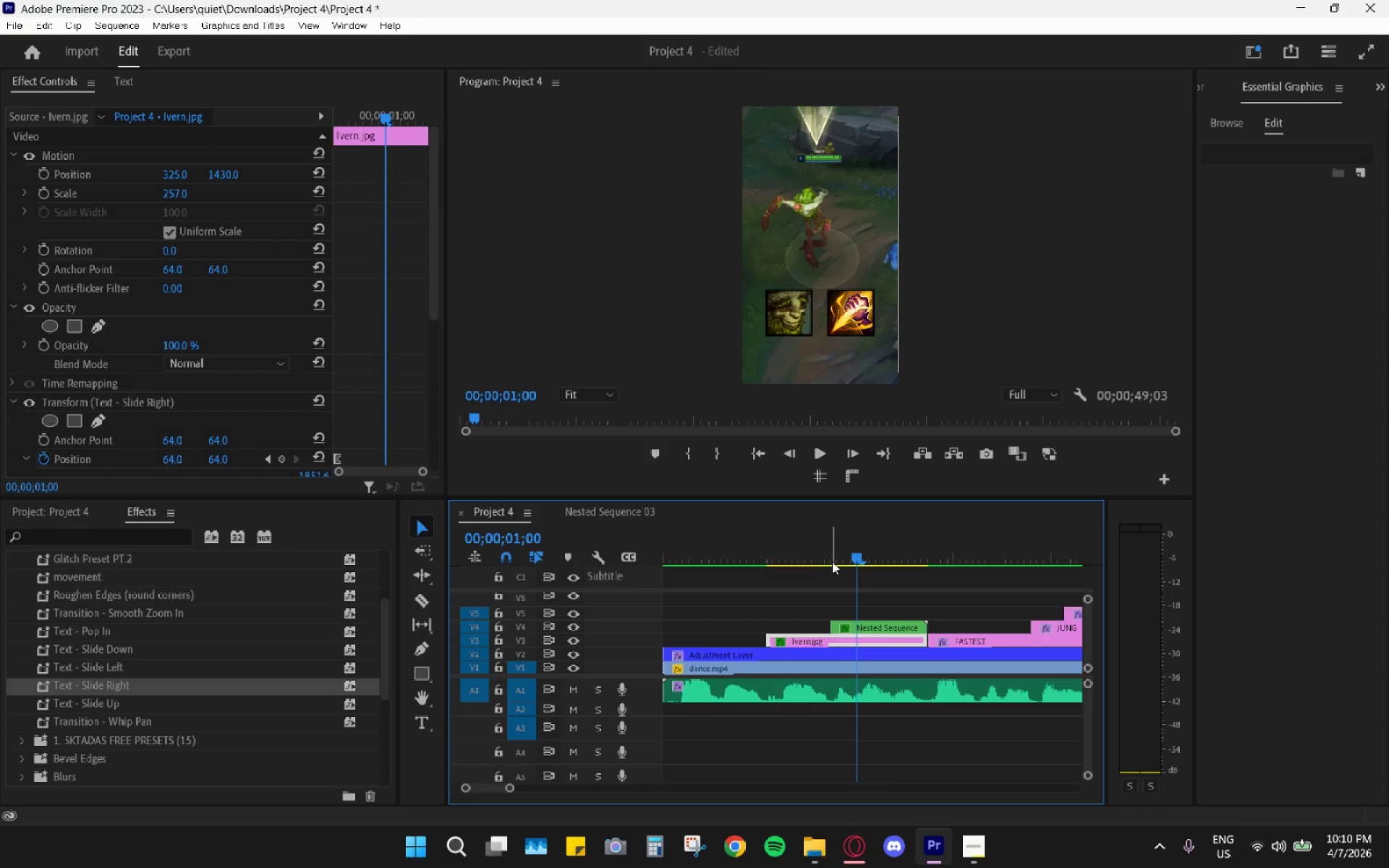 
key(ArrowRight)
 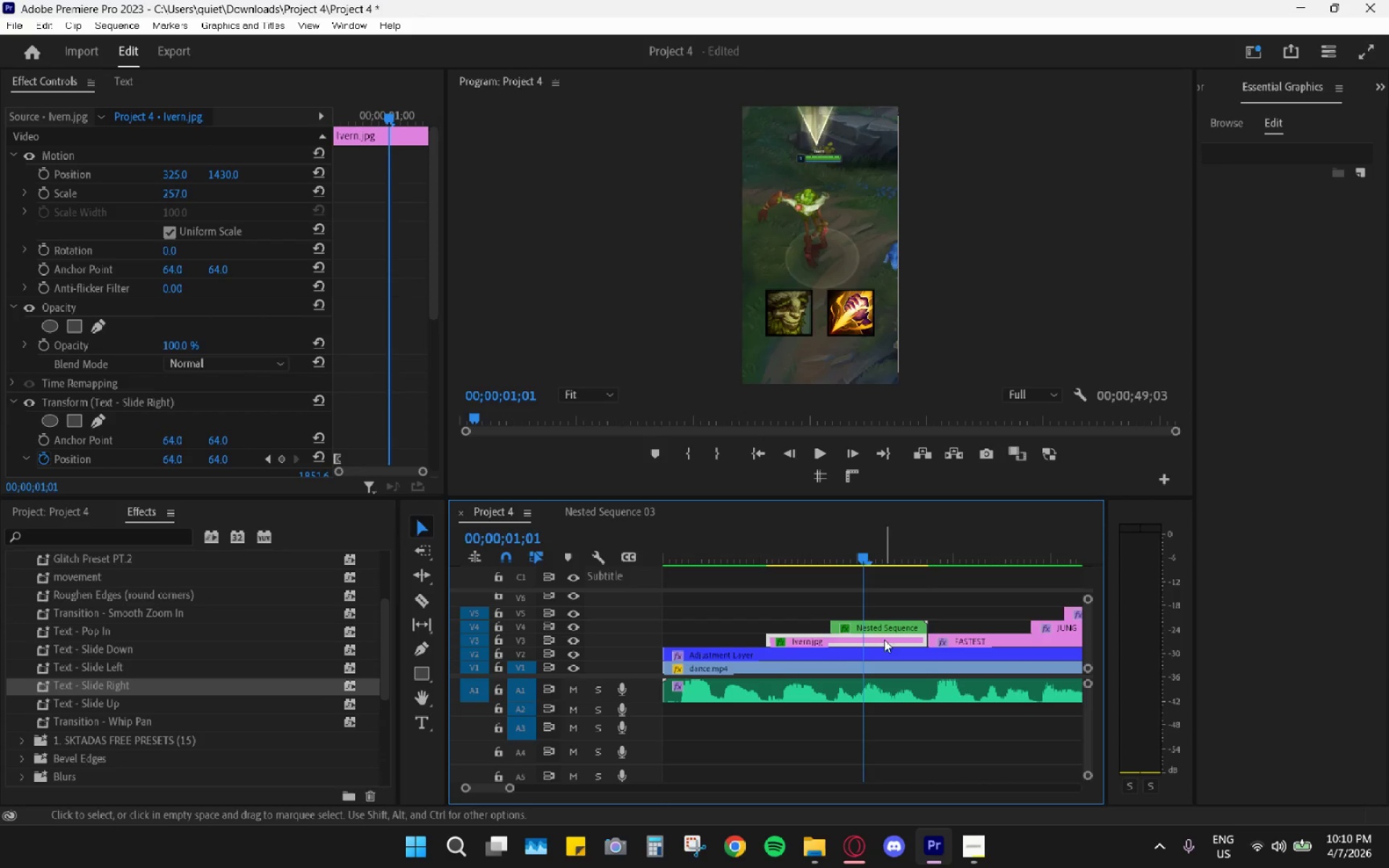 
left_click([876, 627])
 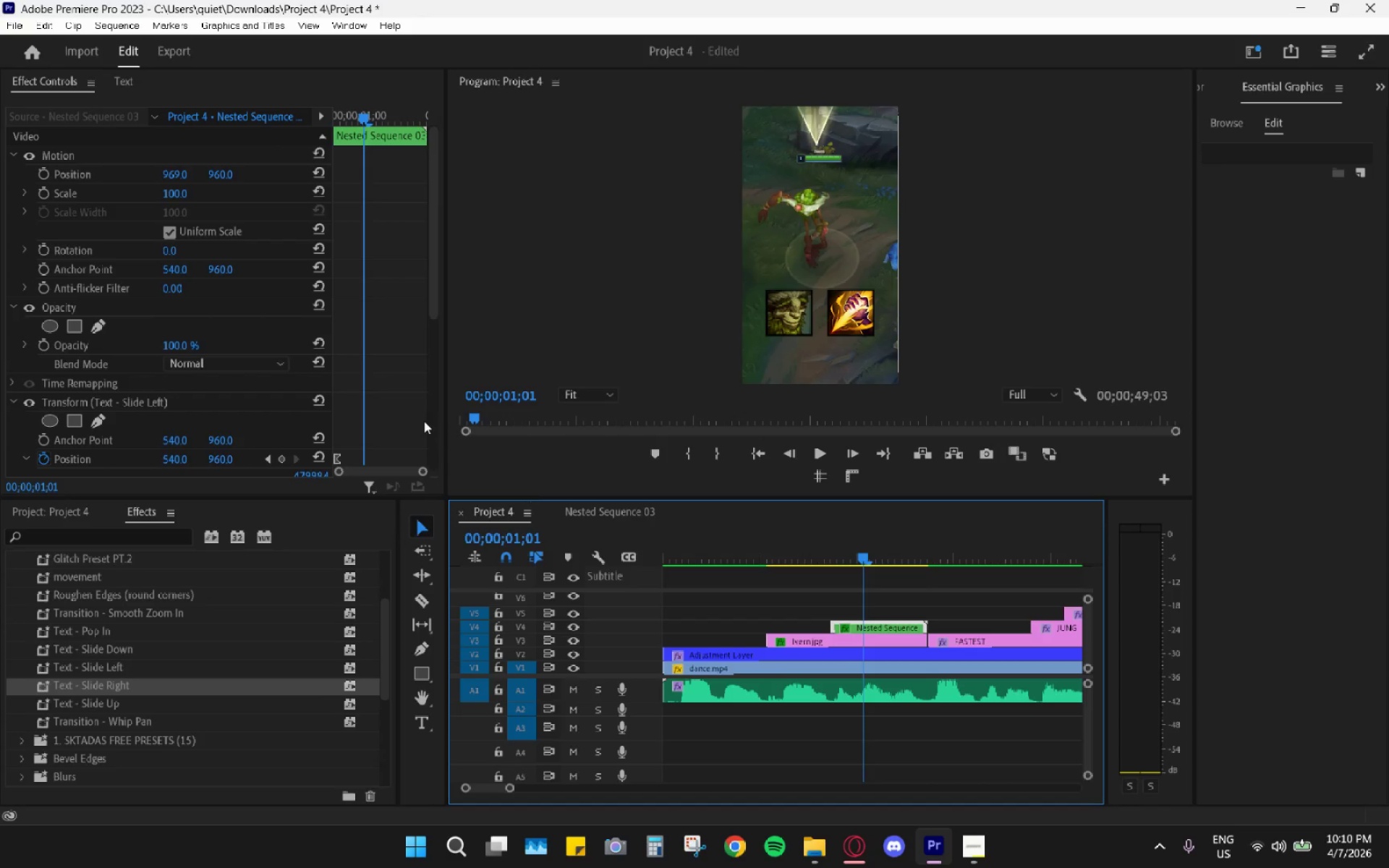 
scroll: coordinate [409, 417], scroll_direction: down, amount: 6.0
 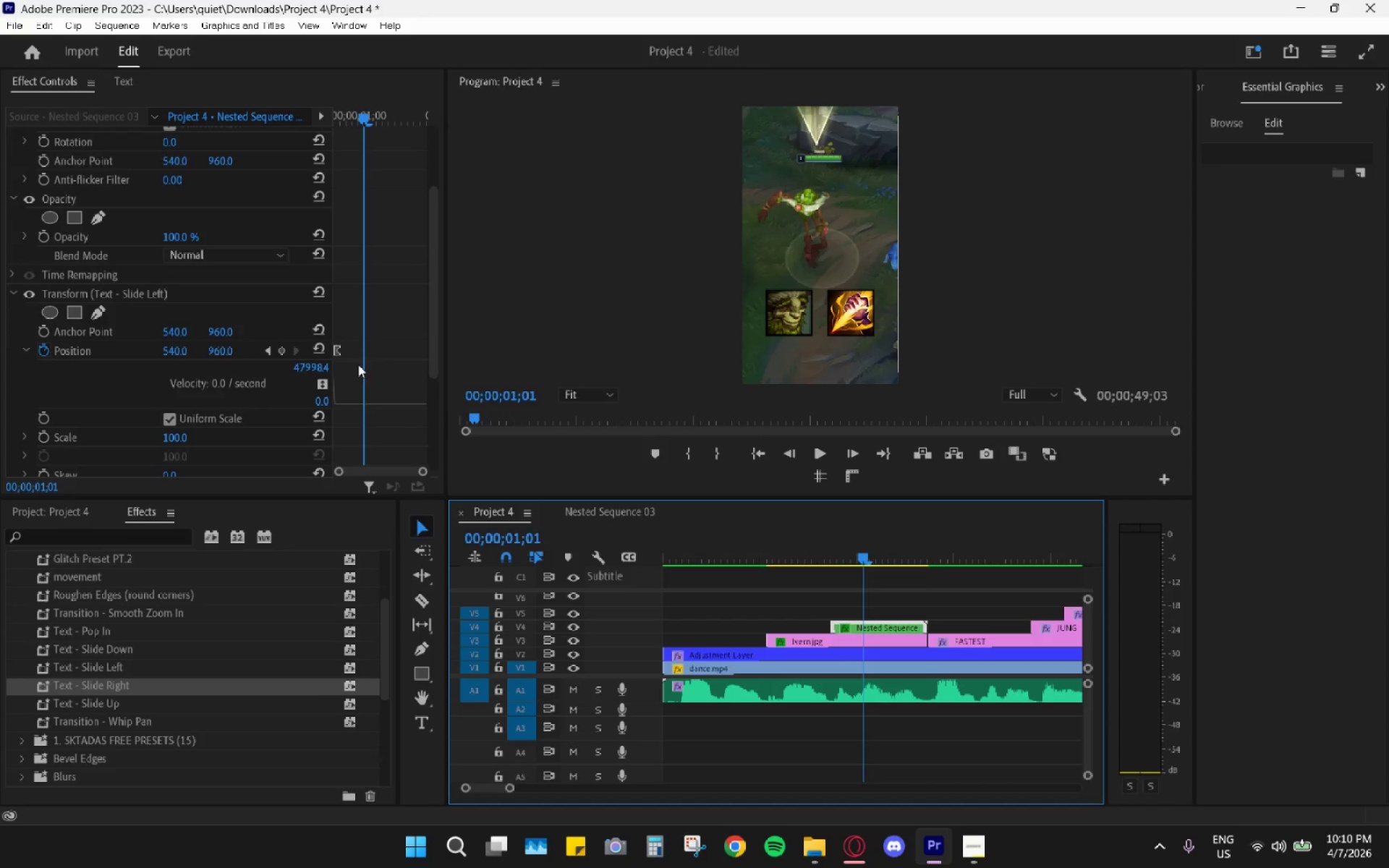 
left_click_drag(start_coordinate=[415, 468], to_coordinate=[404, 467])
 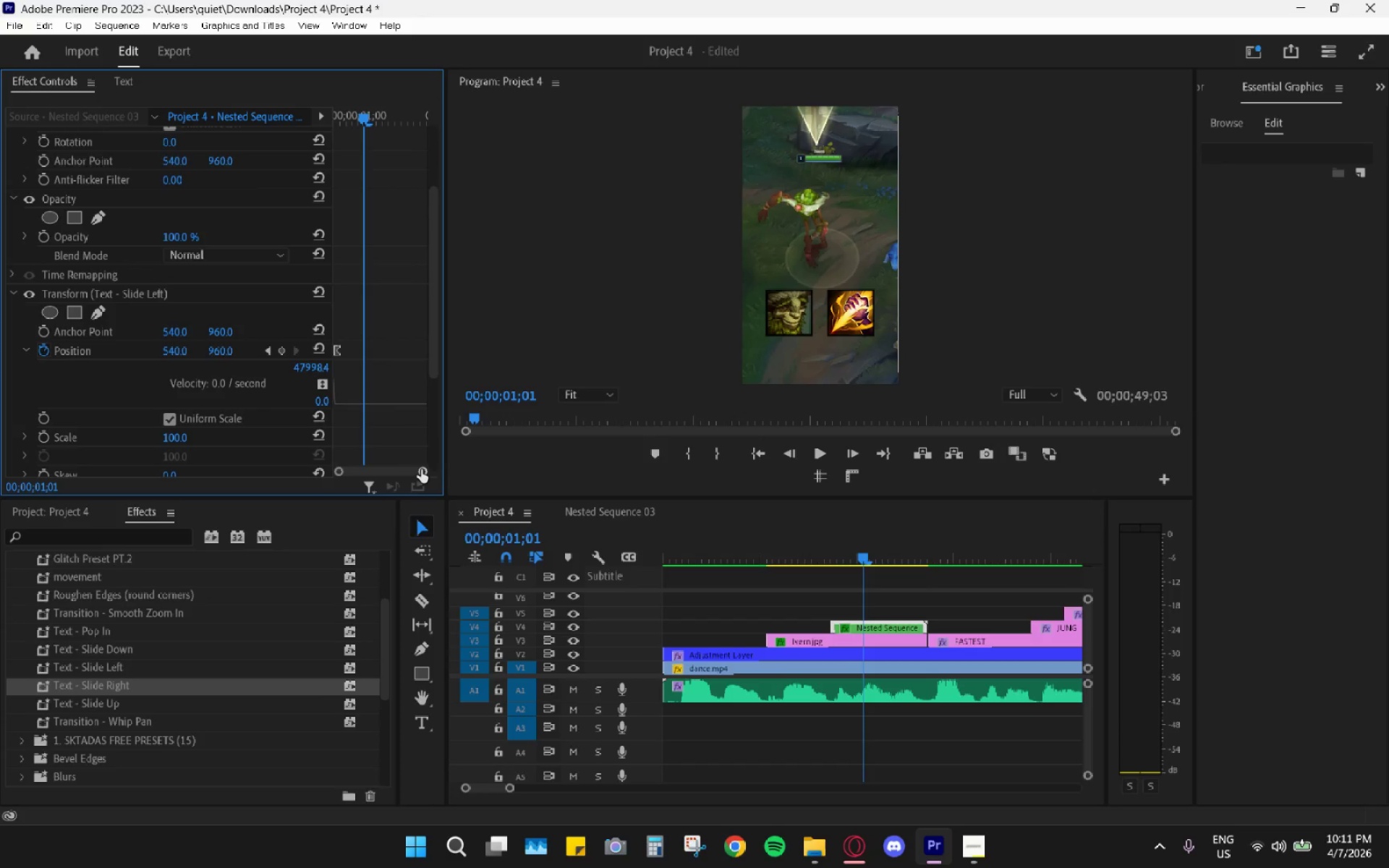 
left_click_drag(start_coordinate=[421, 469], to_coordinate=[402, 469])
 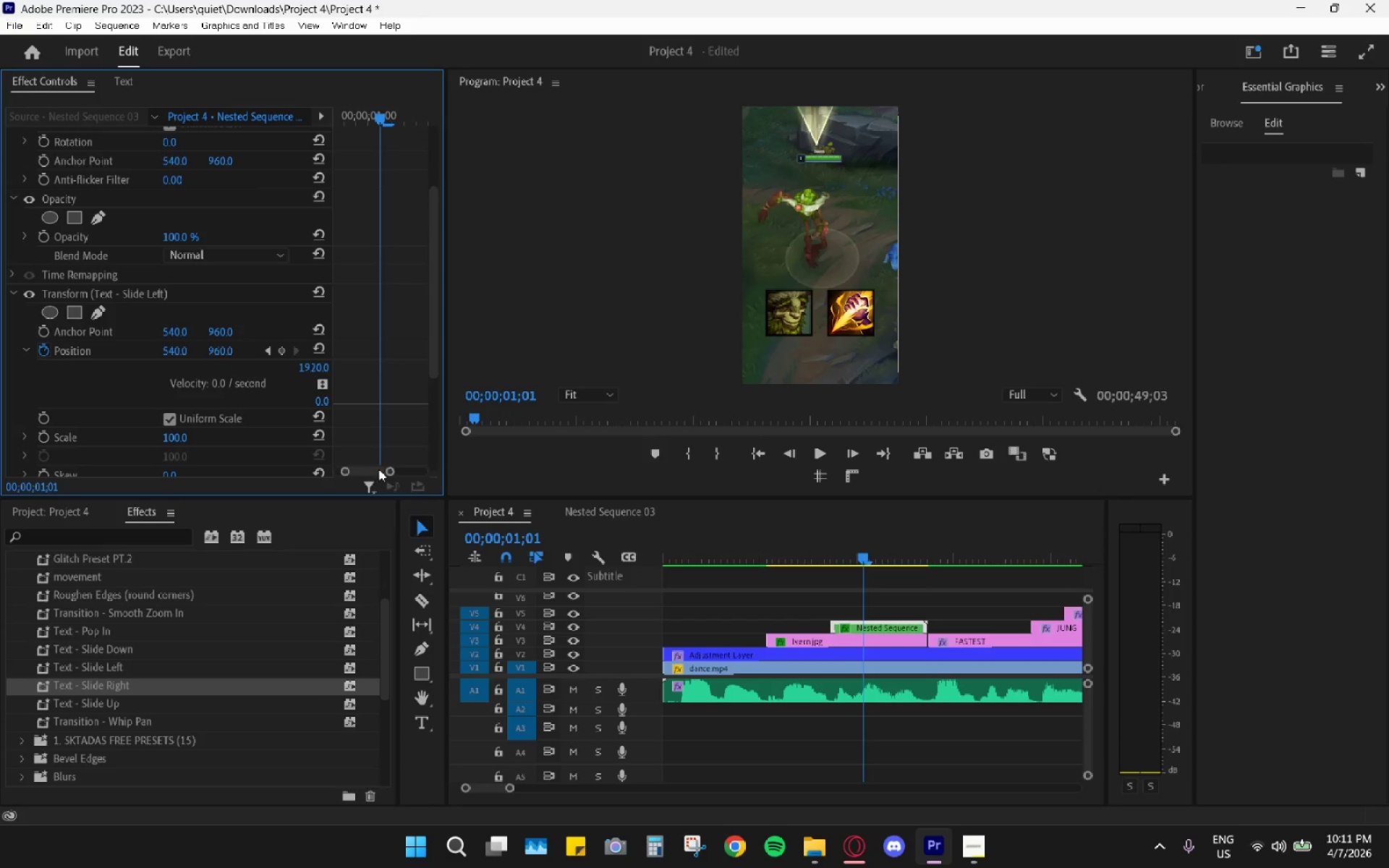 
left_click_drag(start_coordinate=[368, 468], to_coordinate=[308, 469])
 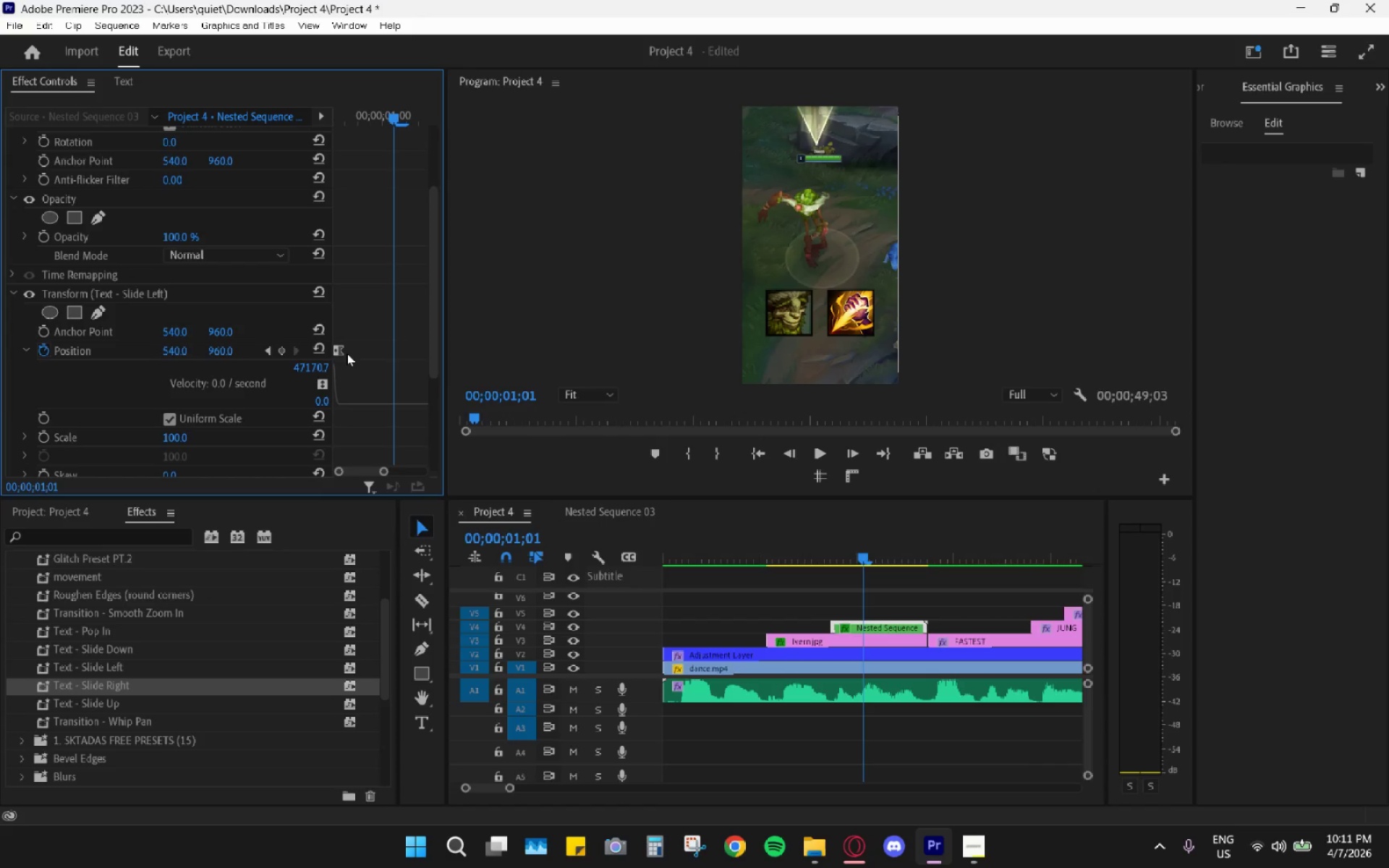 
left_click_drag(start_coordinate=[341, 353], to_coordinate=[391, 357])
 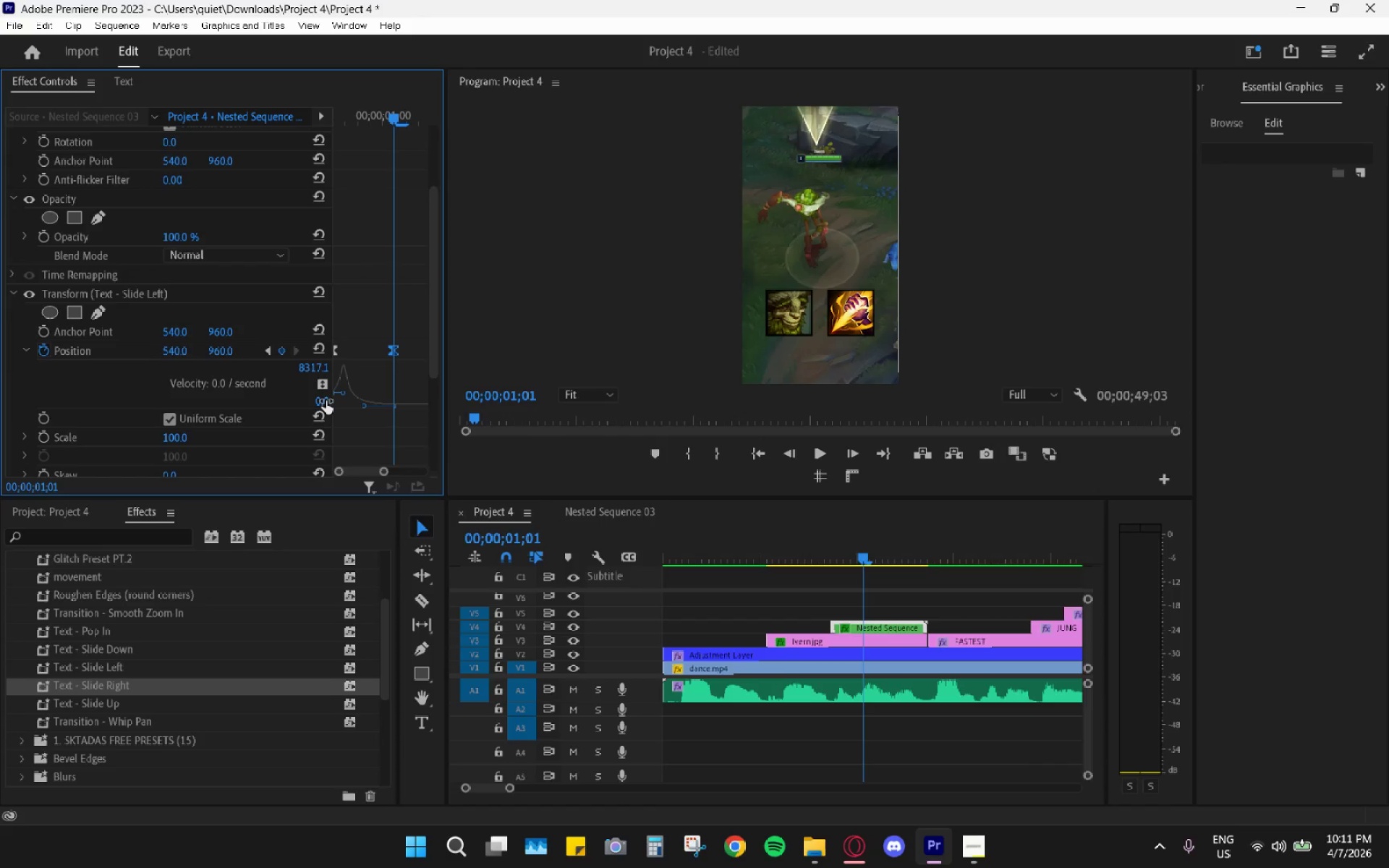 
scroll: coordinate [326, 408], scroll_direction: down, amount: 8.0
 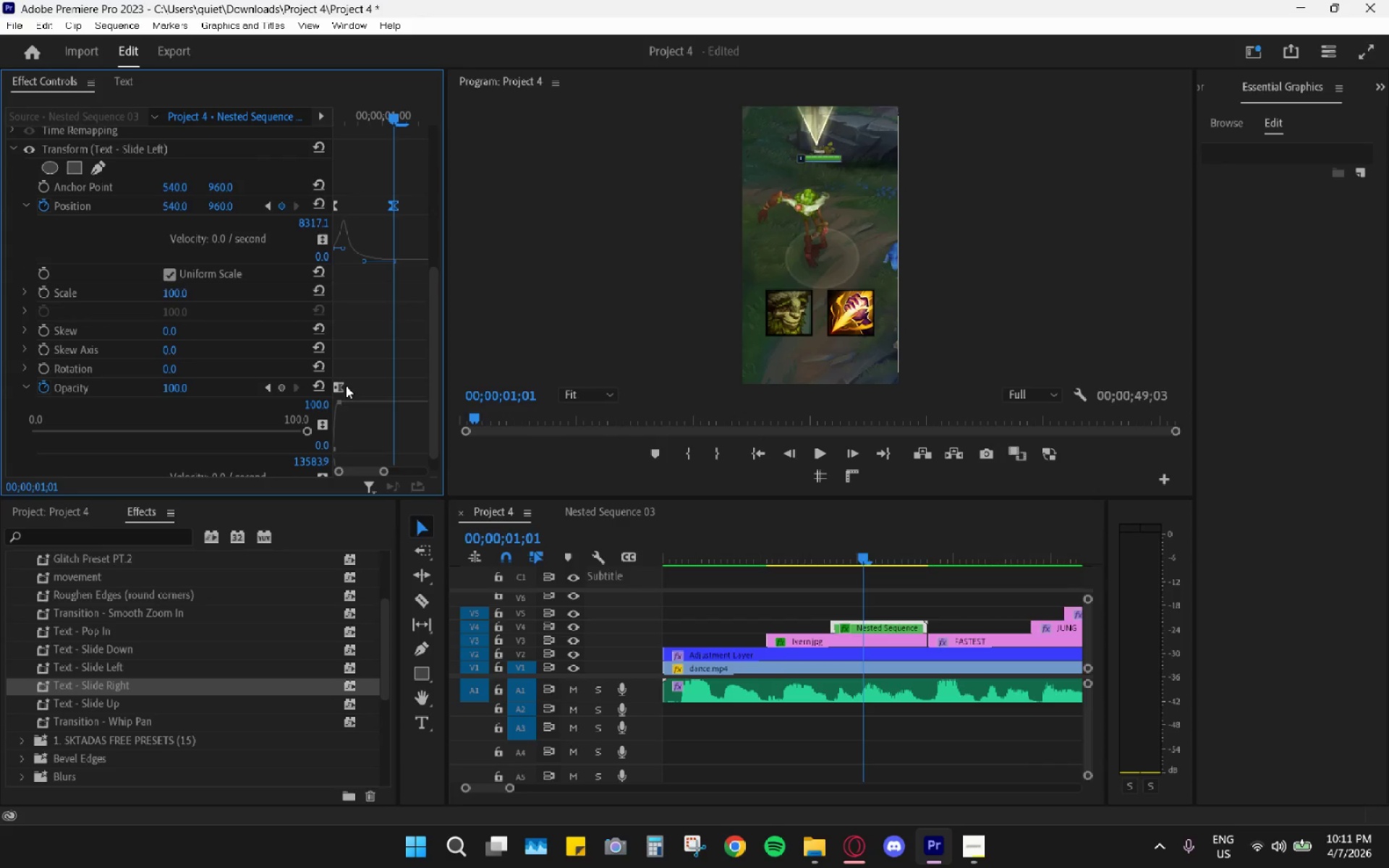 
left_click_drag(start_coordinate=[343, 388], to_coordinate=[392, 393])
 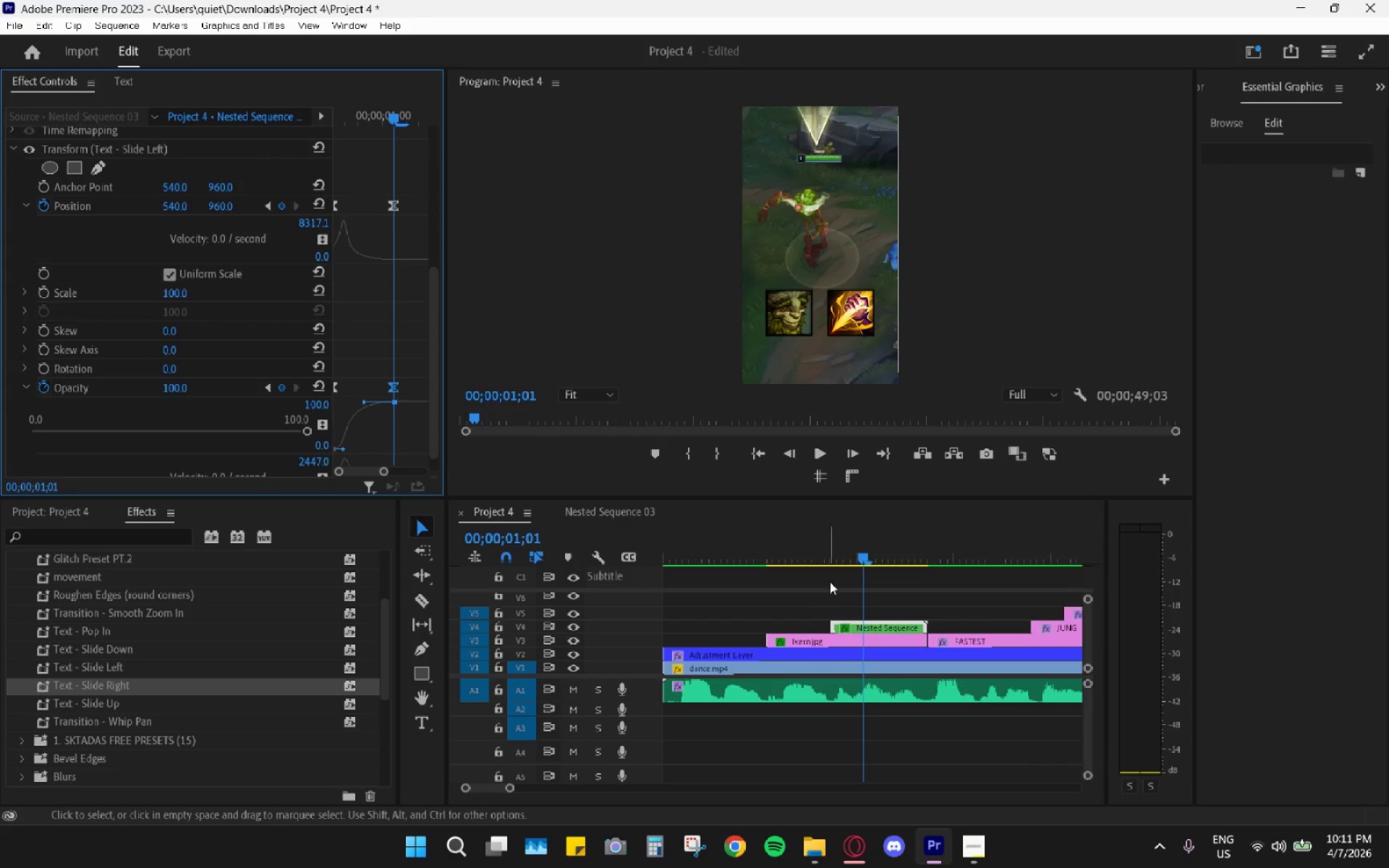 
left_click_drag(start_coordinate=[842, 551], to_coordinate=[833, 551])
 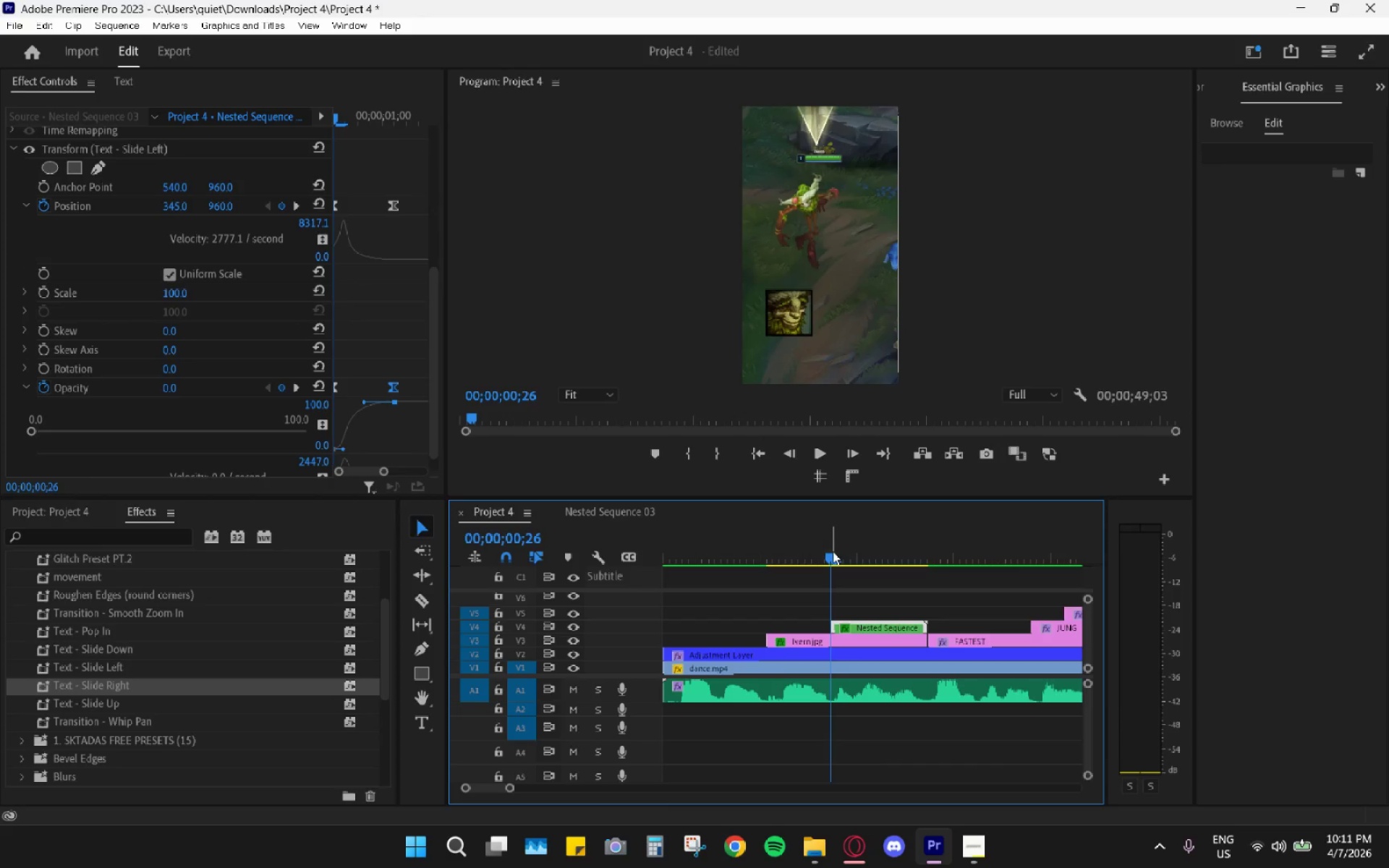 
key(Space)
 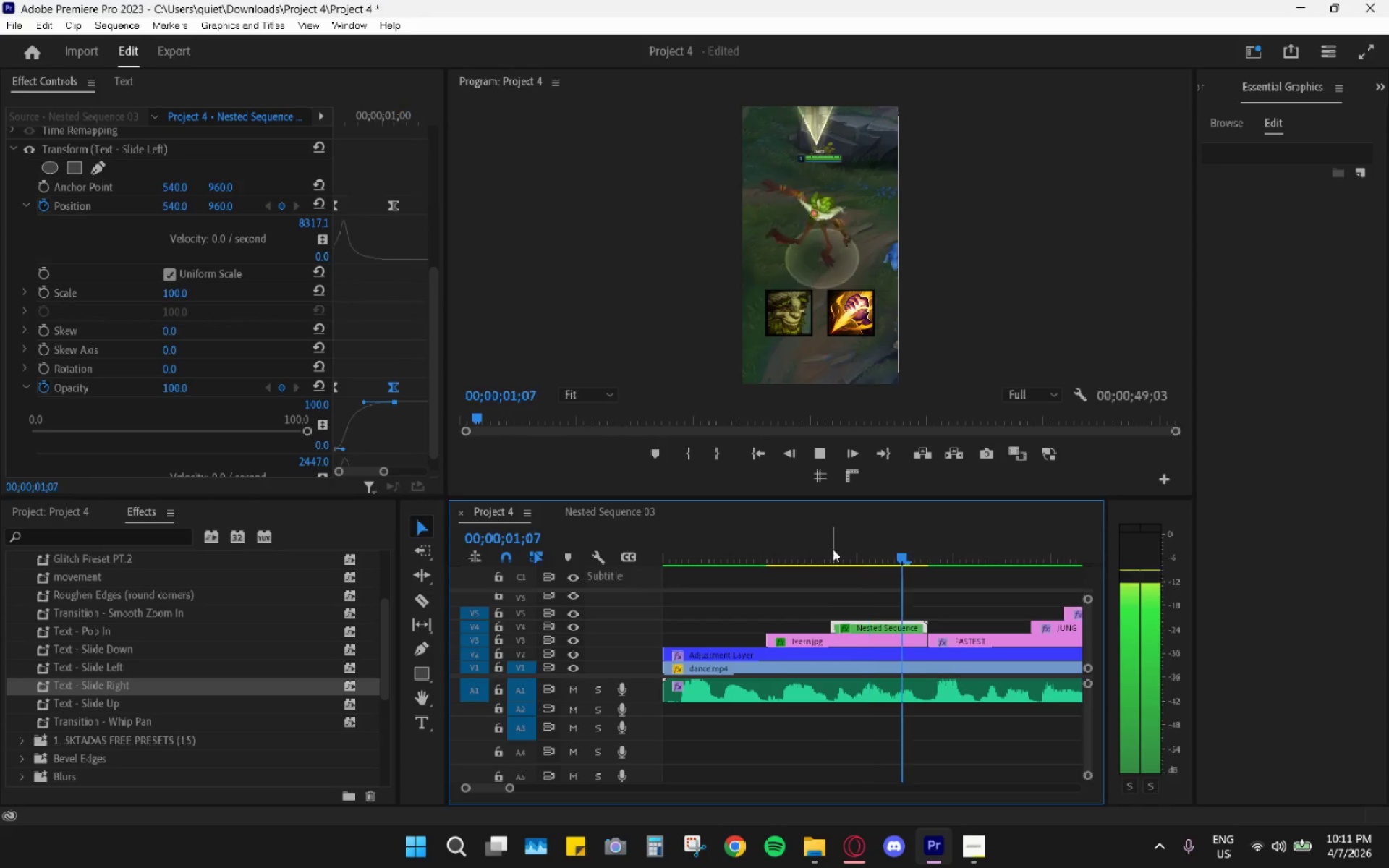 
left_click_drag(start_coordinate=[833, 549], to_coordinate=[845, 539])
 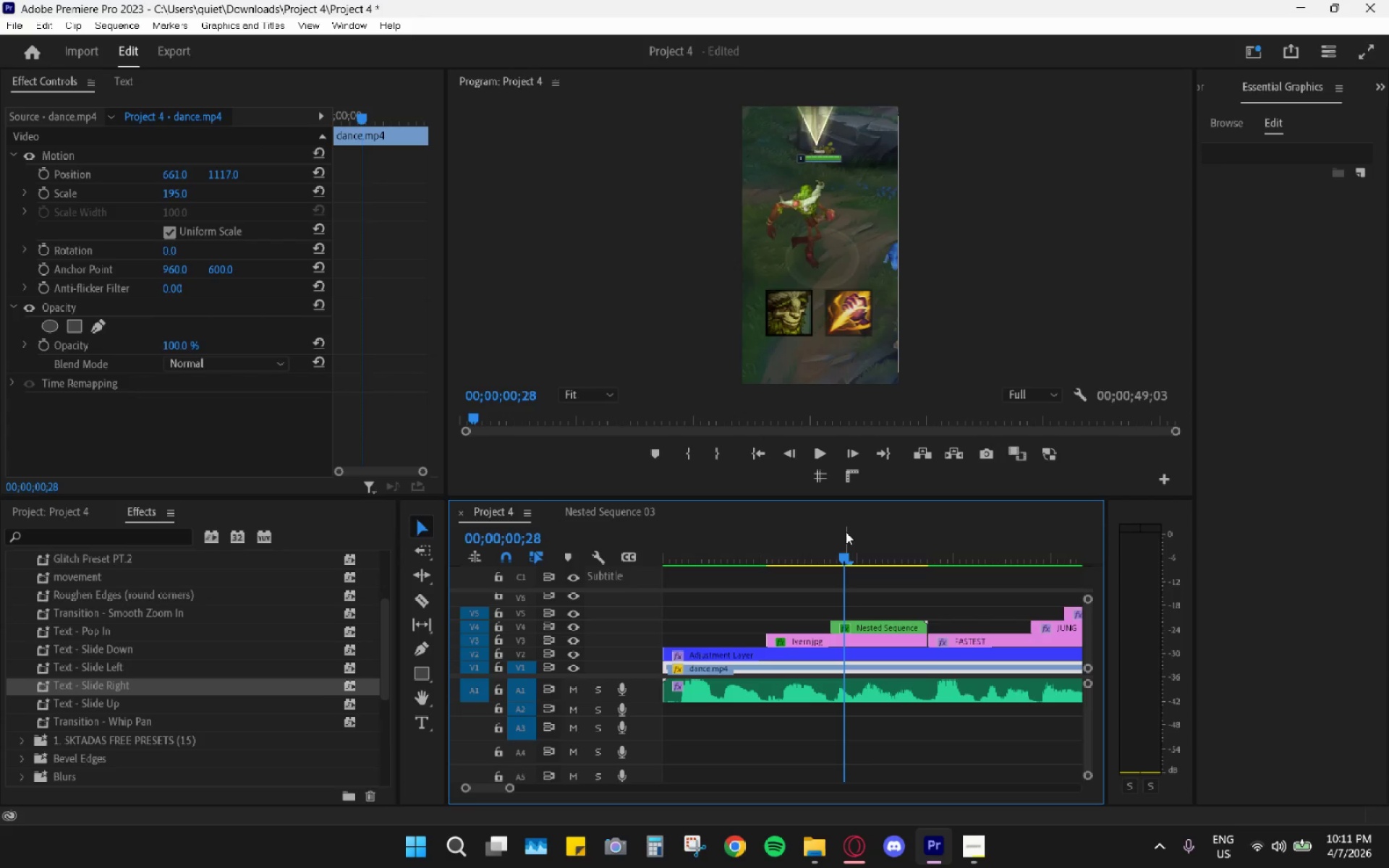 
left_click_drag(start_coordinate=[843, 539], to_coordinate=[879, 595])
 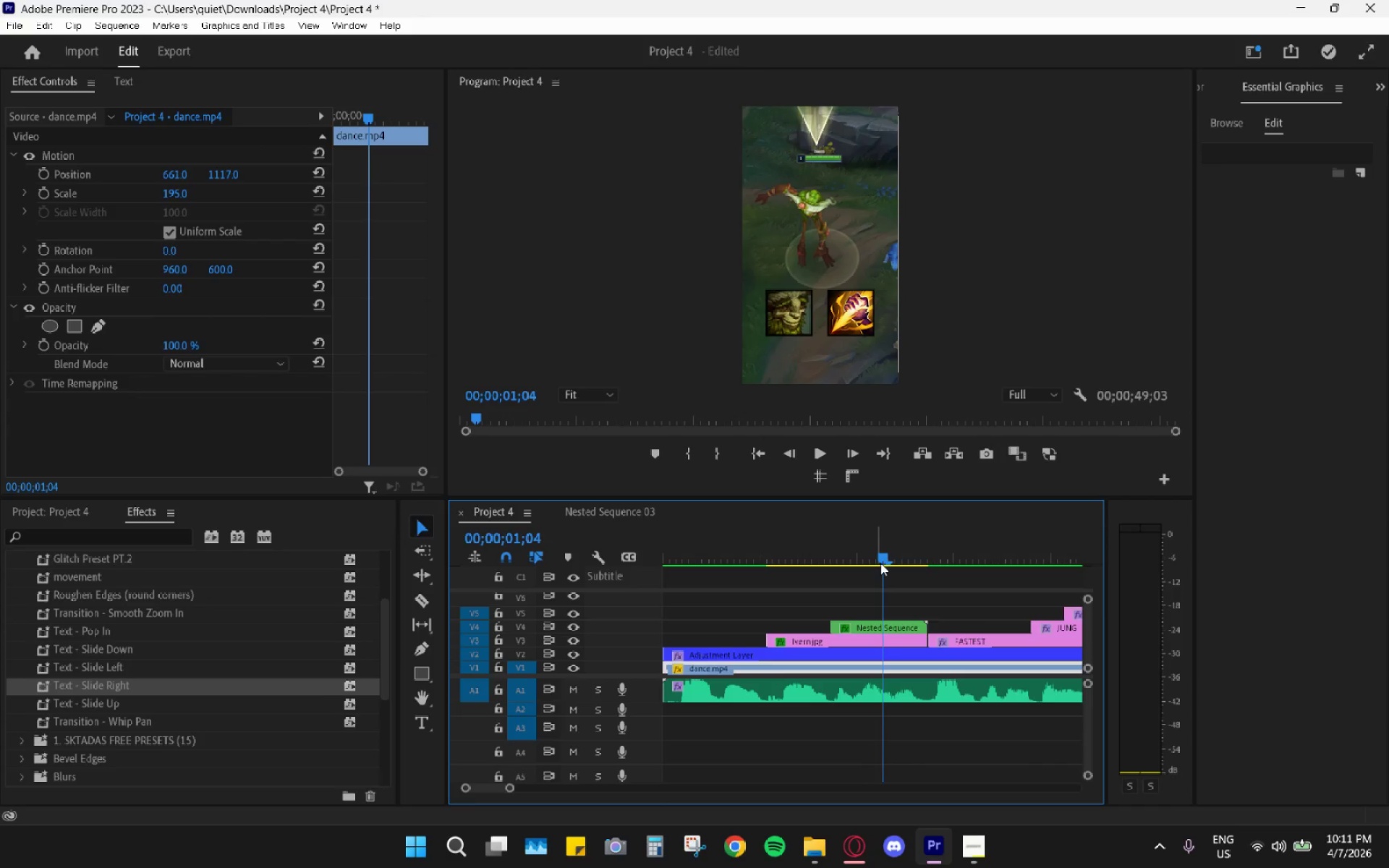 
wait(7.81)
 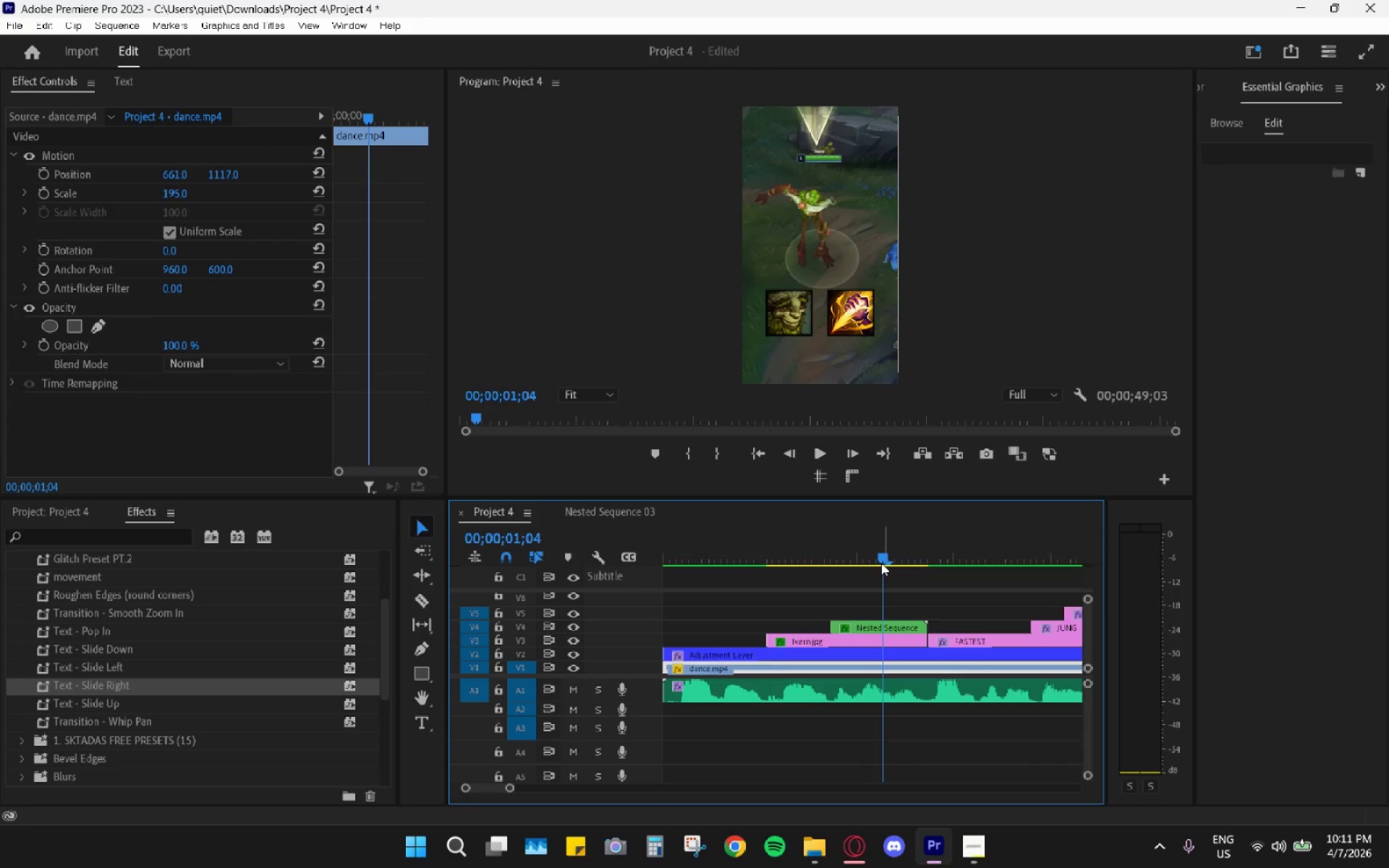 
left_click_drag(start_coordinate=[820, 553], to_coordinate=[804, 590])
 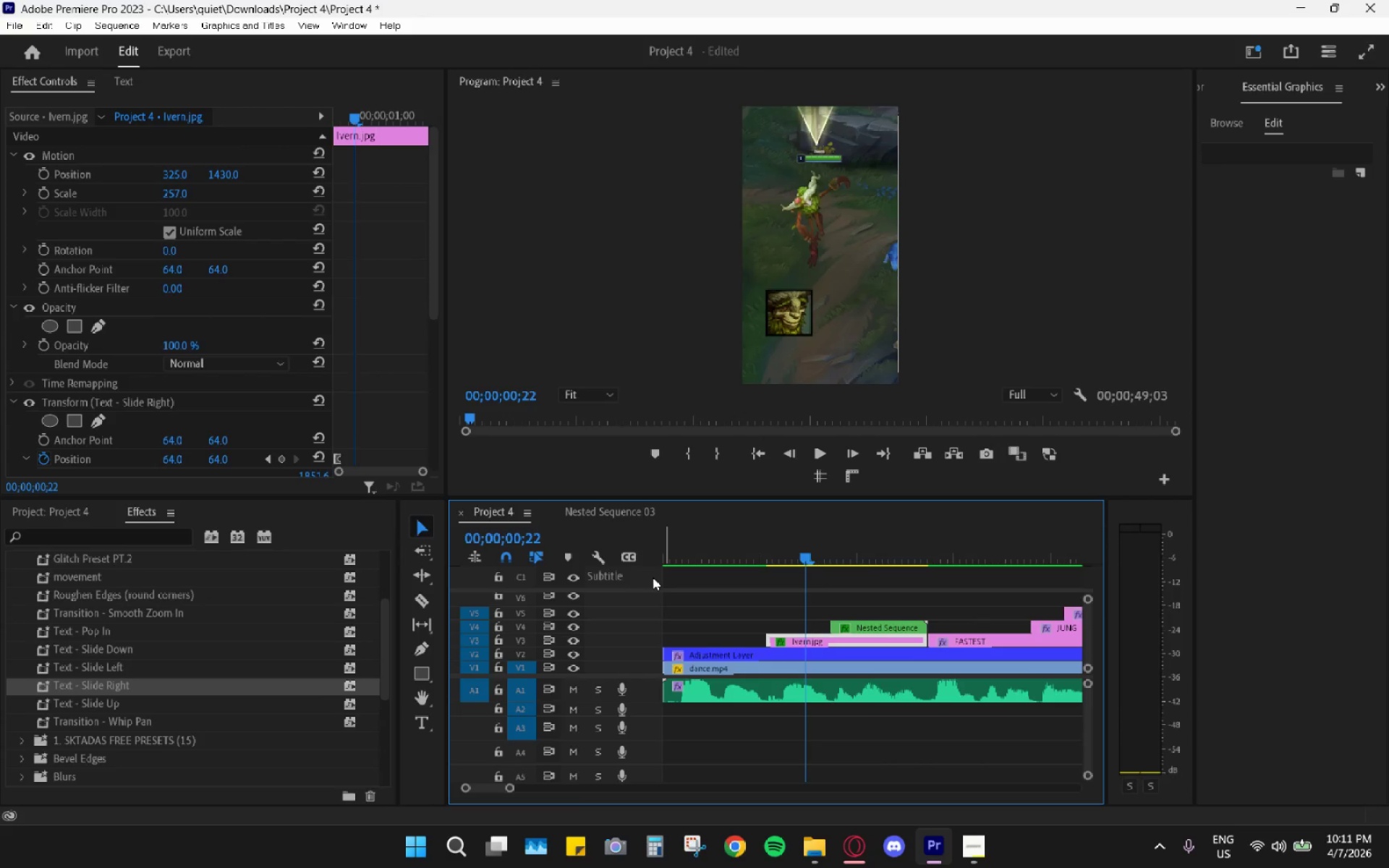 
wait(10.72)
 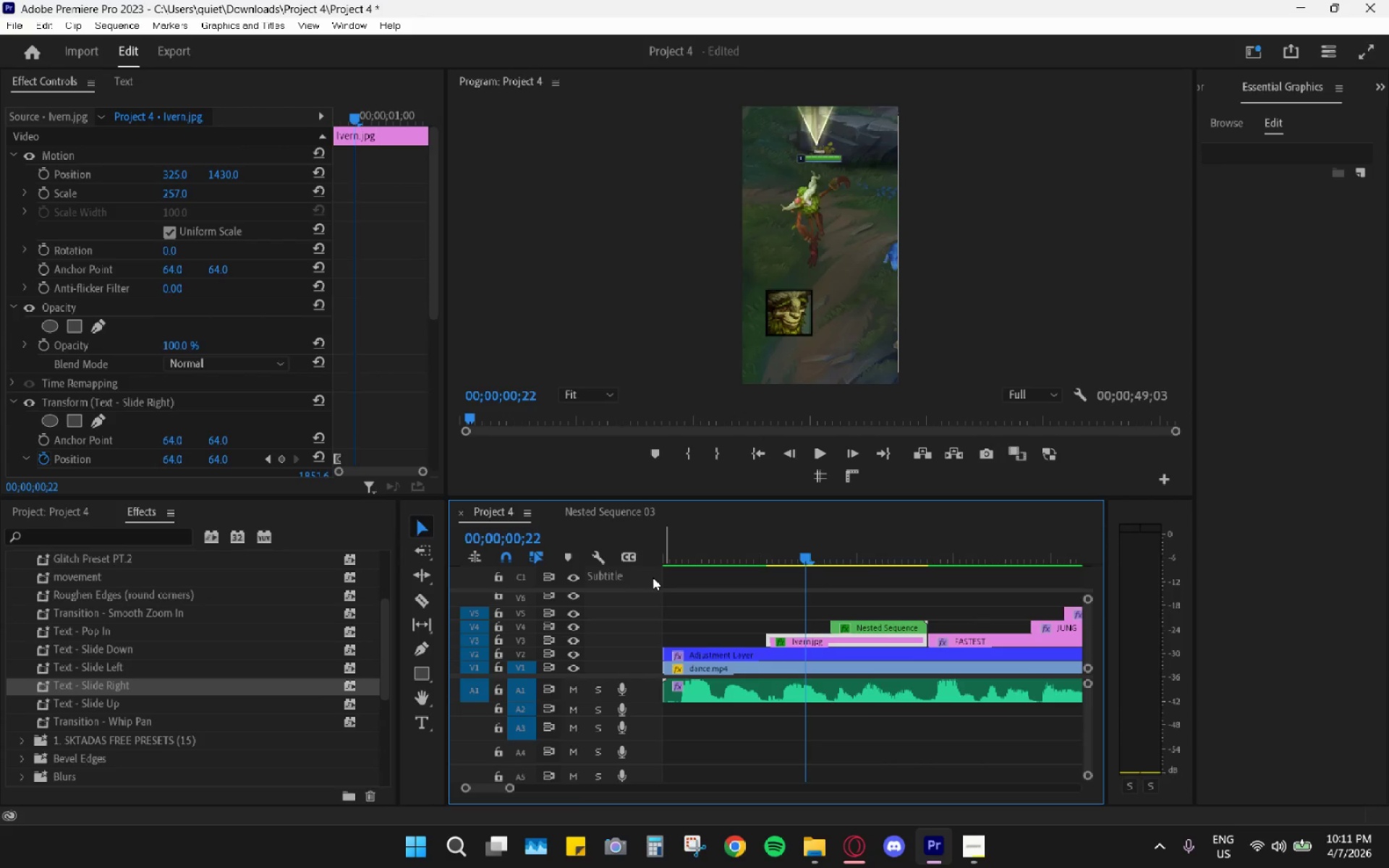 
left_click([844, 532])
 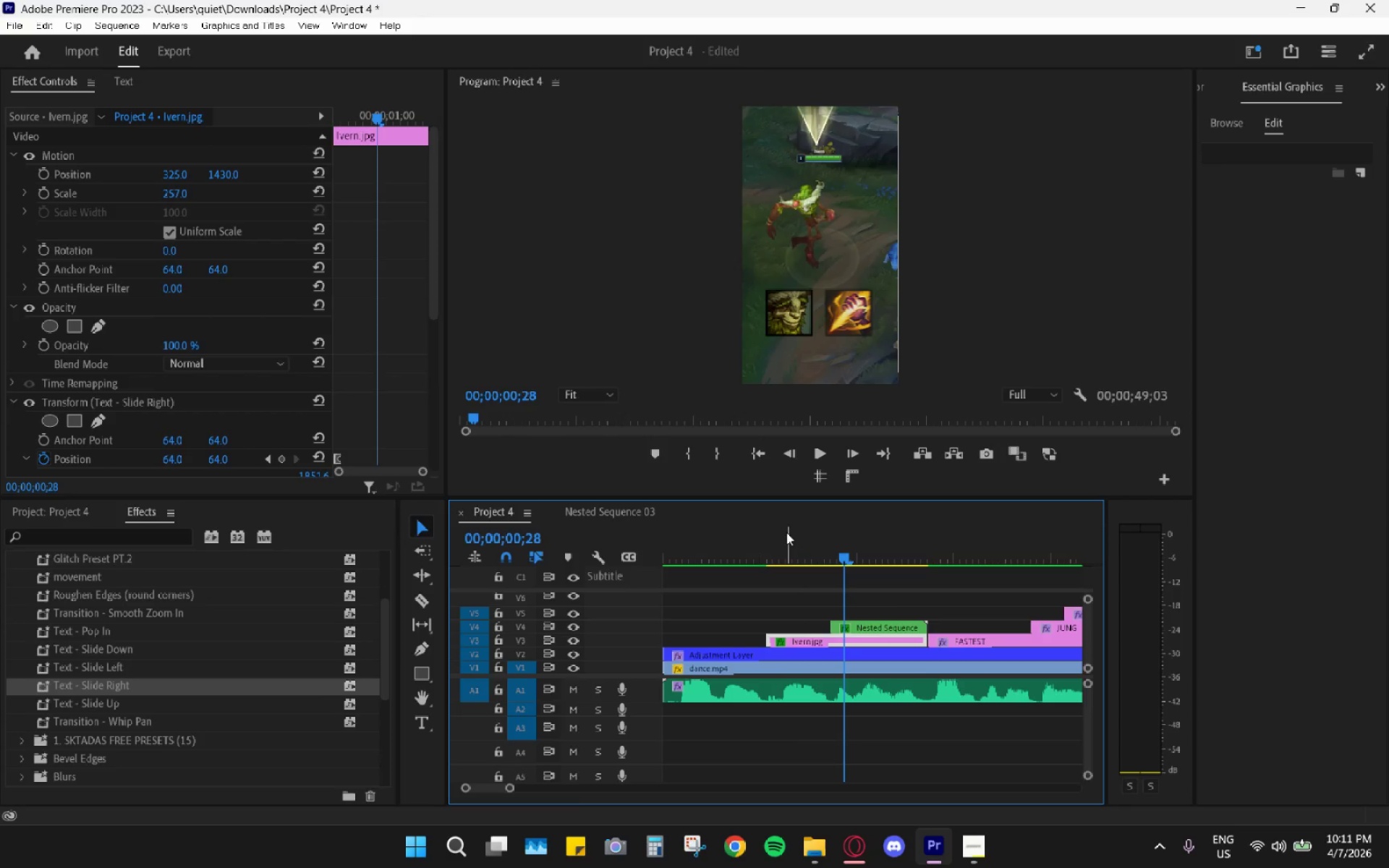 
left_click_drag(start_coordinate=[850, 542], to_coordinate=[853, 550])
 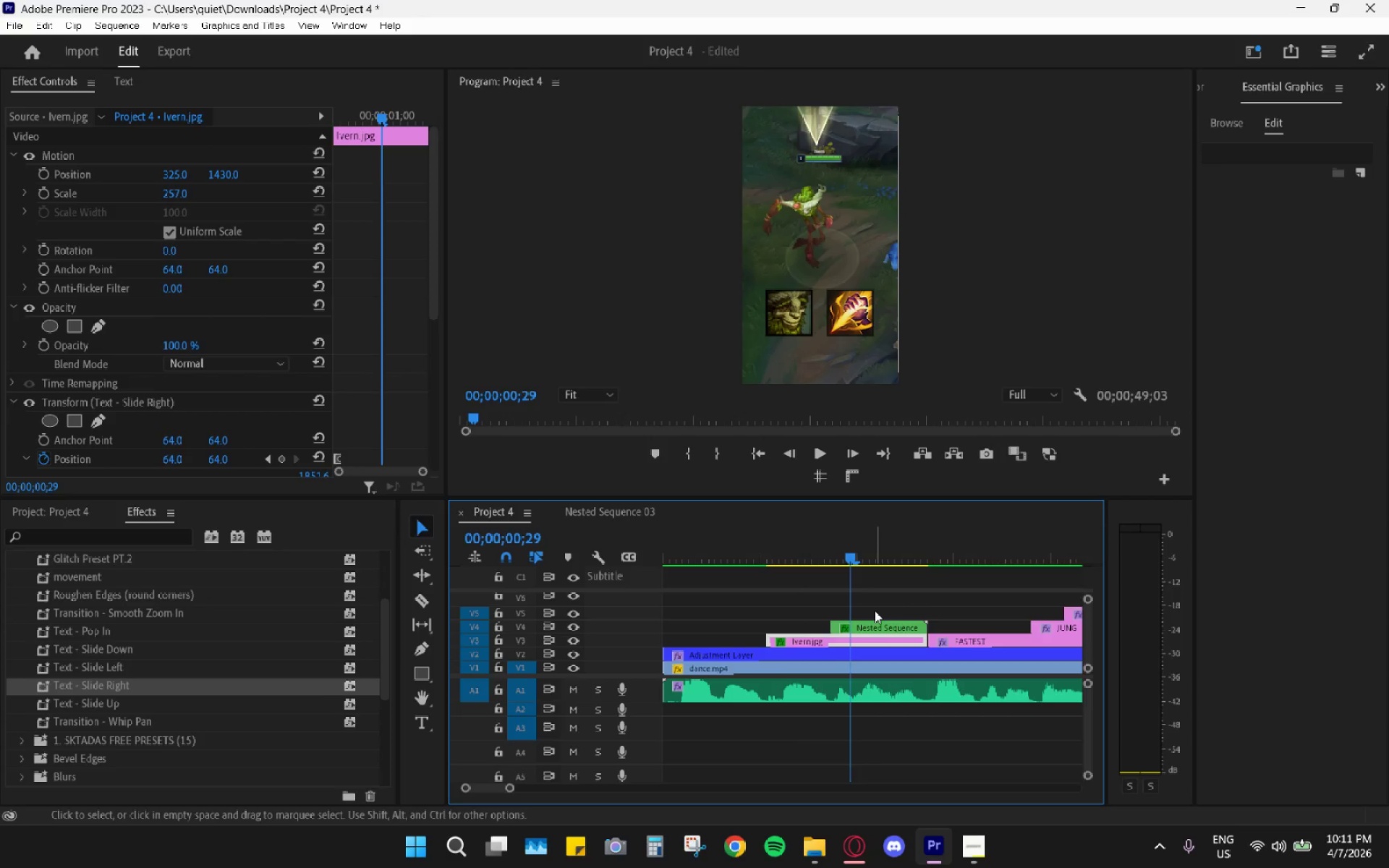 
left_click([875, 608])
 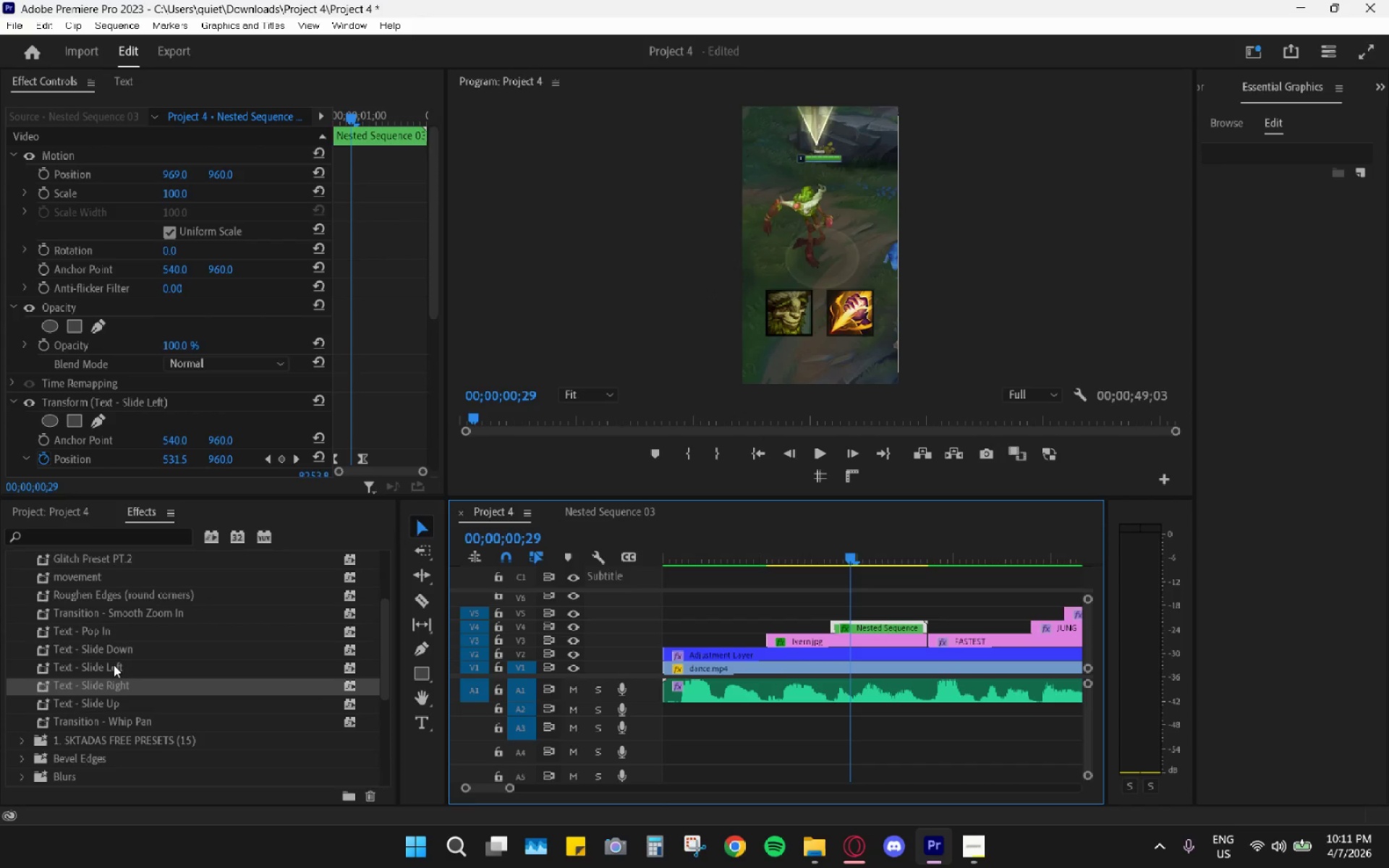 
left_click_drag(start_coordinate=[116, 686], to_coordinate=[805, 641])
 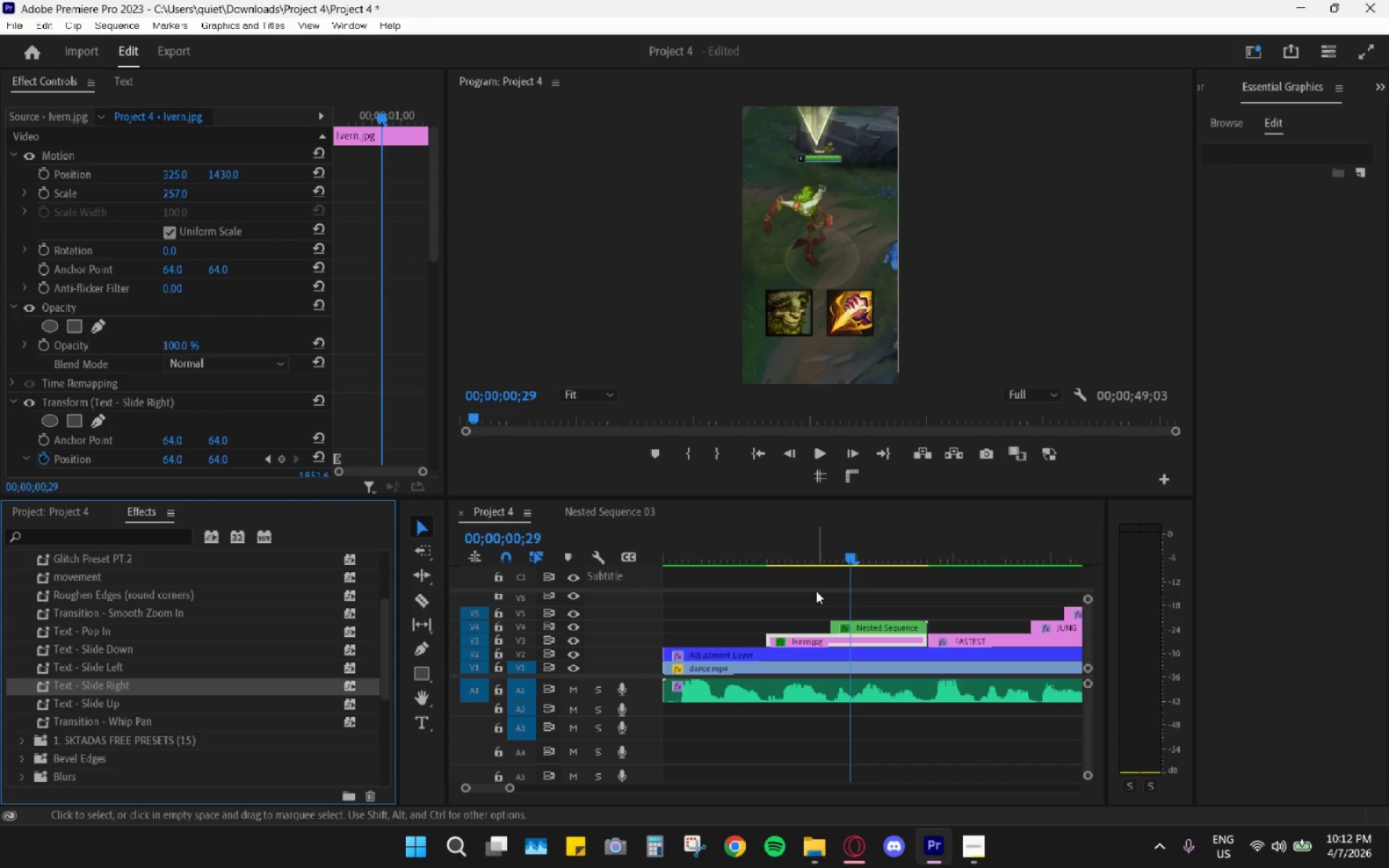 
left_click_drag(start_coordinate=[818, 548], to_coordinate=[809, 550])
 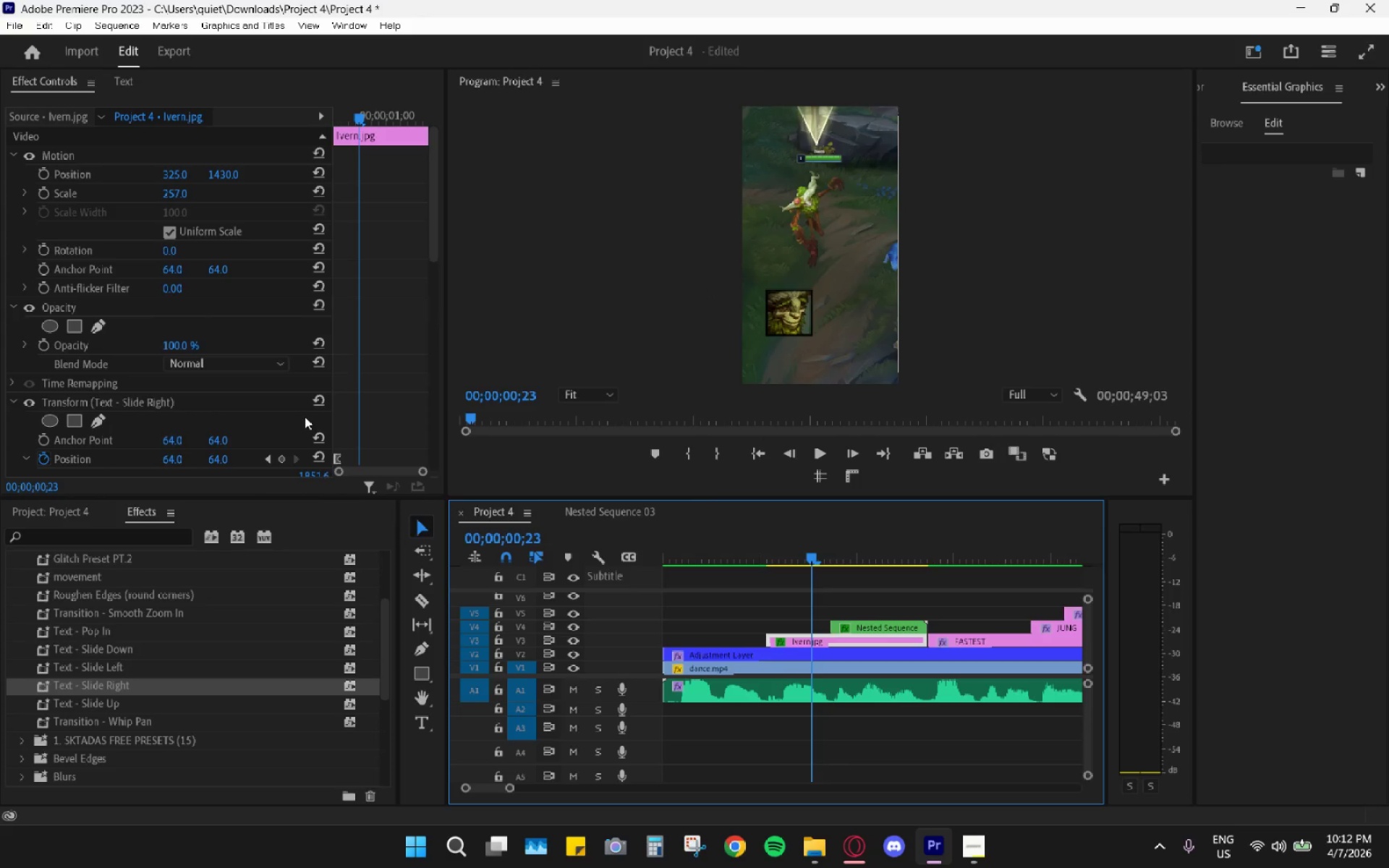 
scroll: coordinate [281, 425], scroll_direction: down, amount: 19.0
 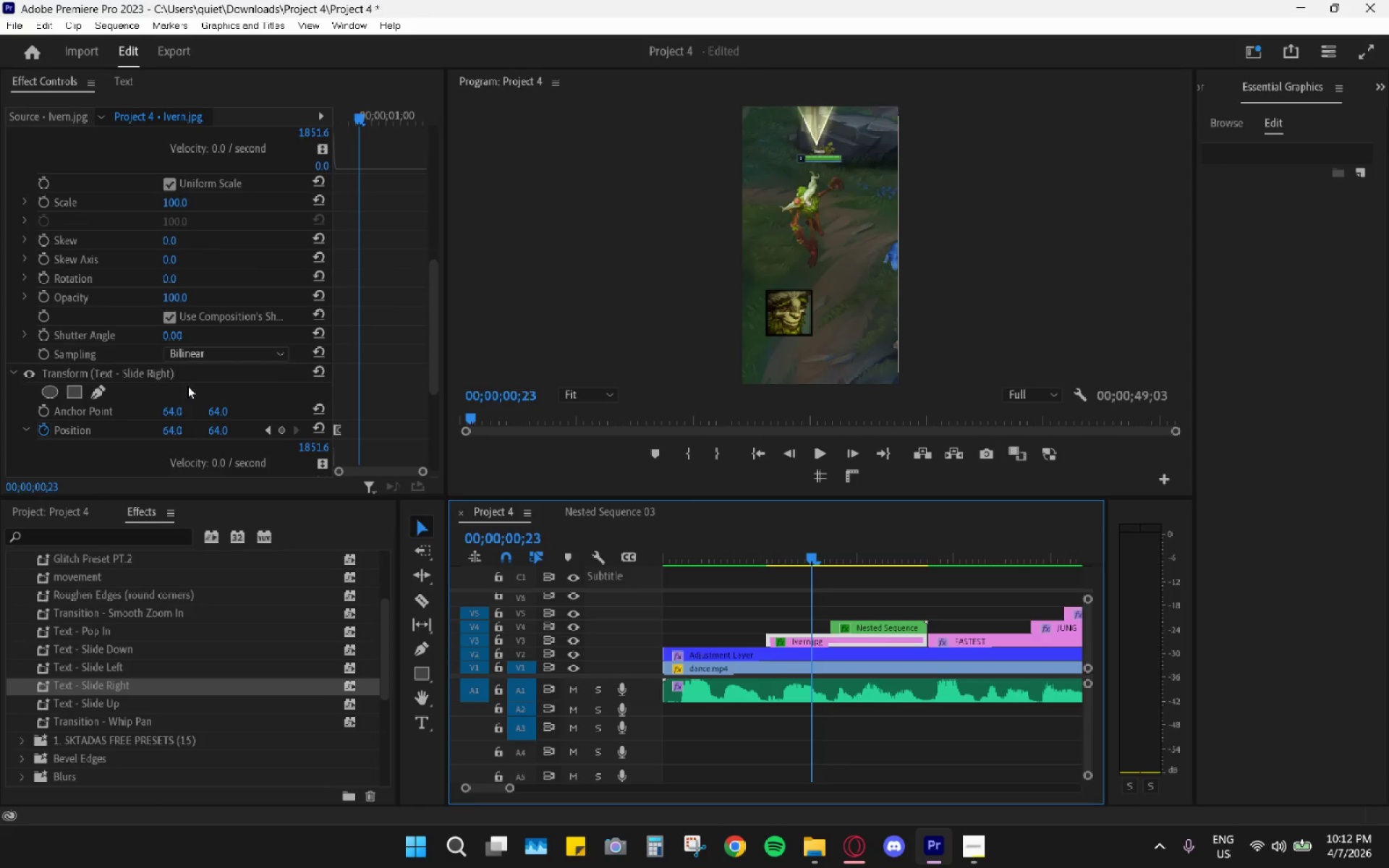 
left_click([193, 377])
 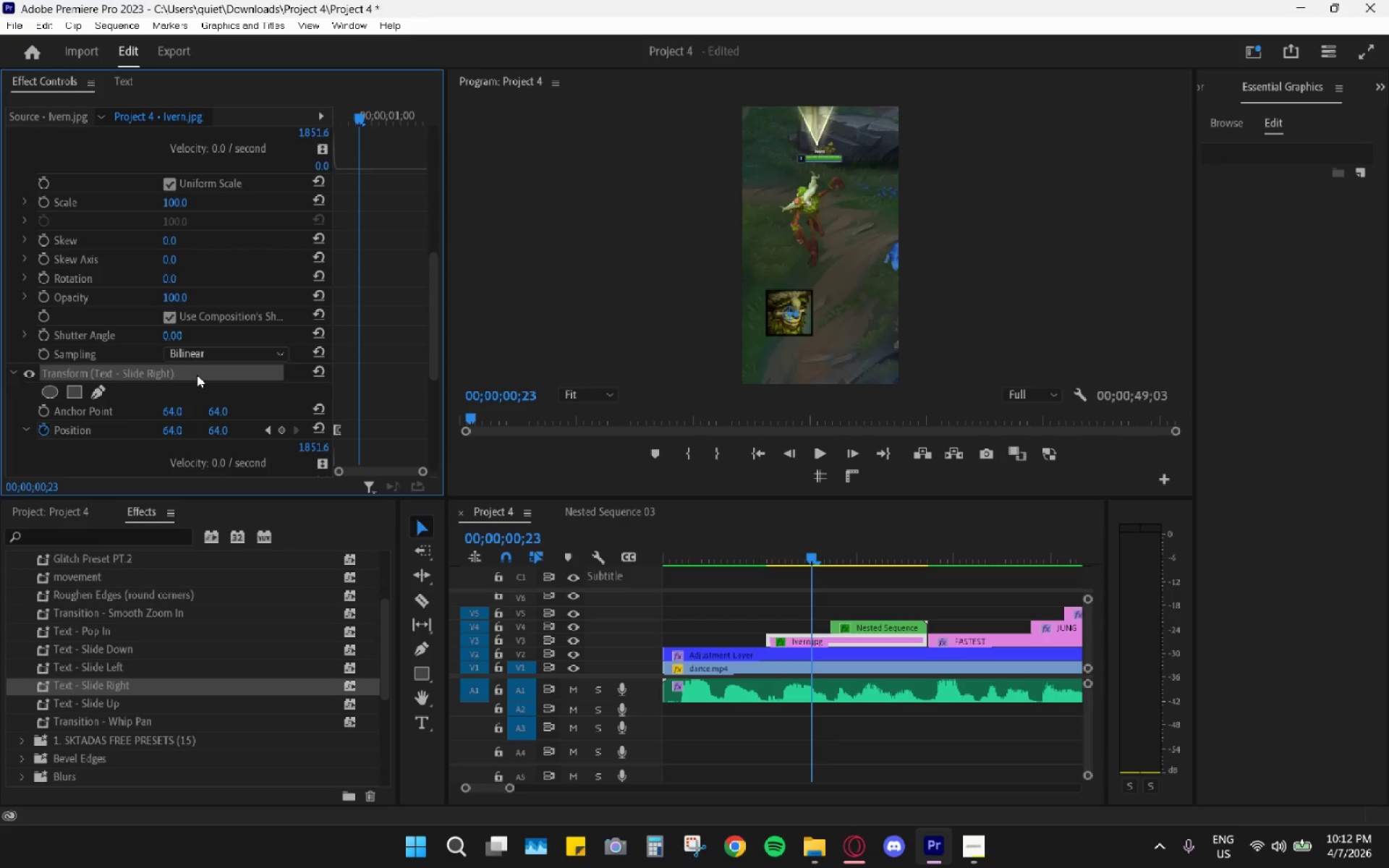 
key(H)
 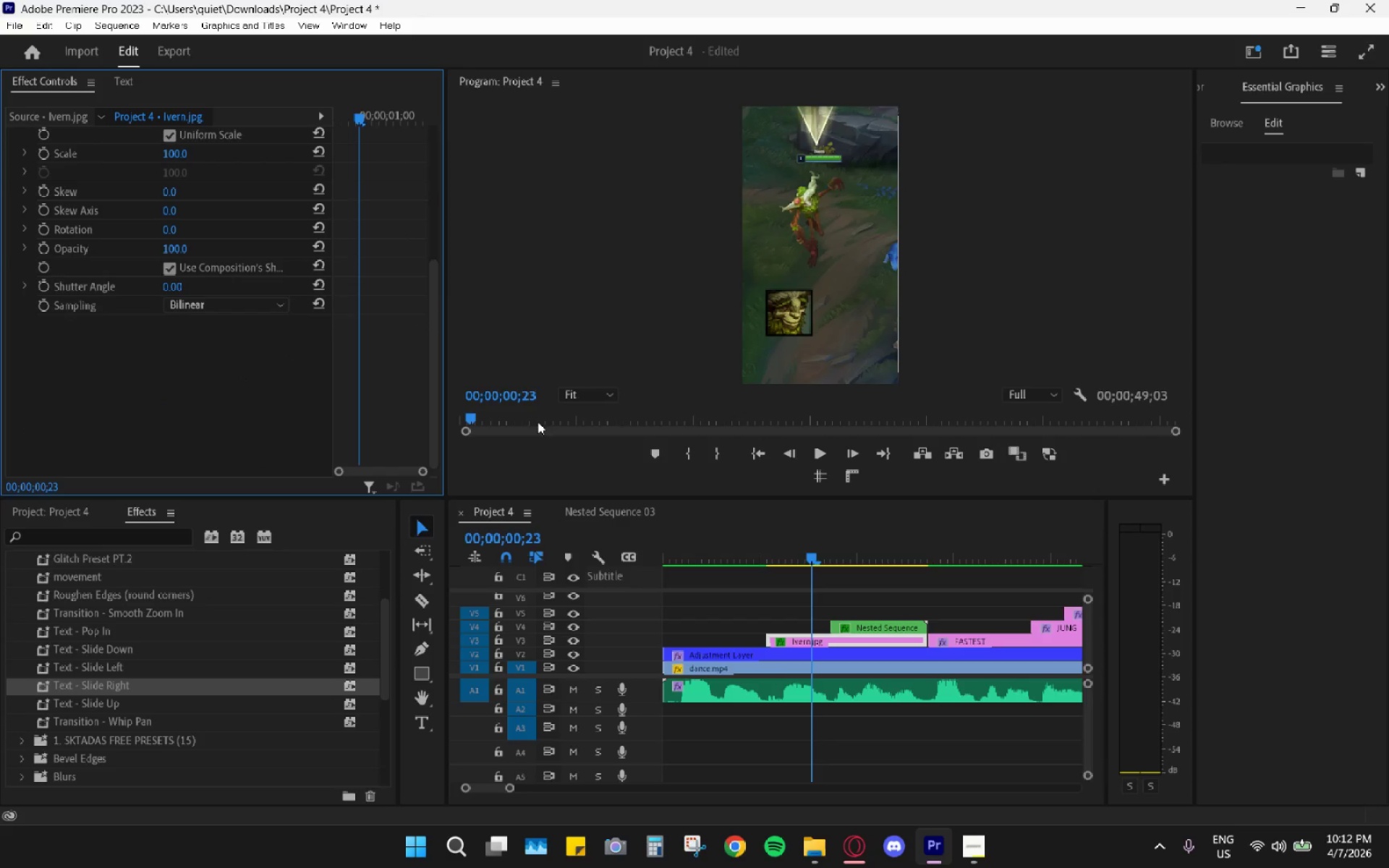 
scroll: coordinate [365, 305], scroll_direction: up, amount: 8.0
 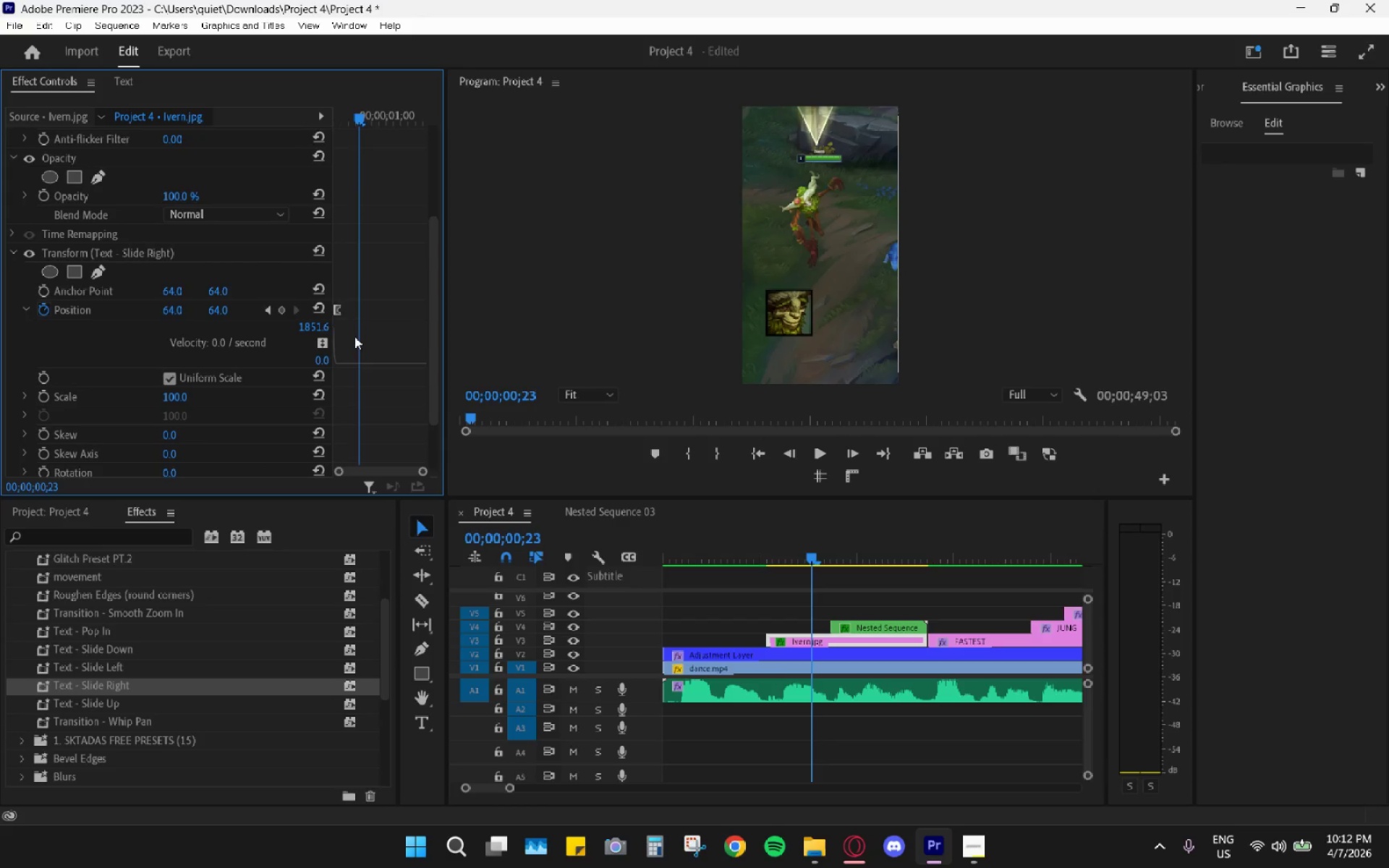 
scroll: coordinate [357, 338], scroll_direction: down, amount: 2.0
 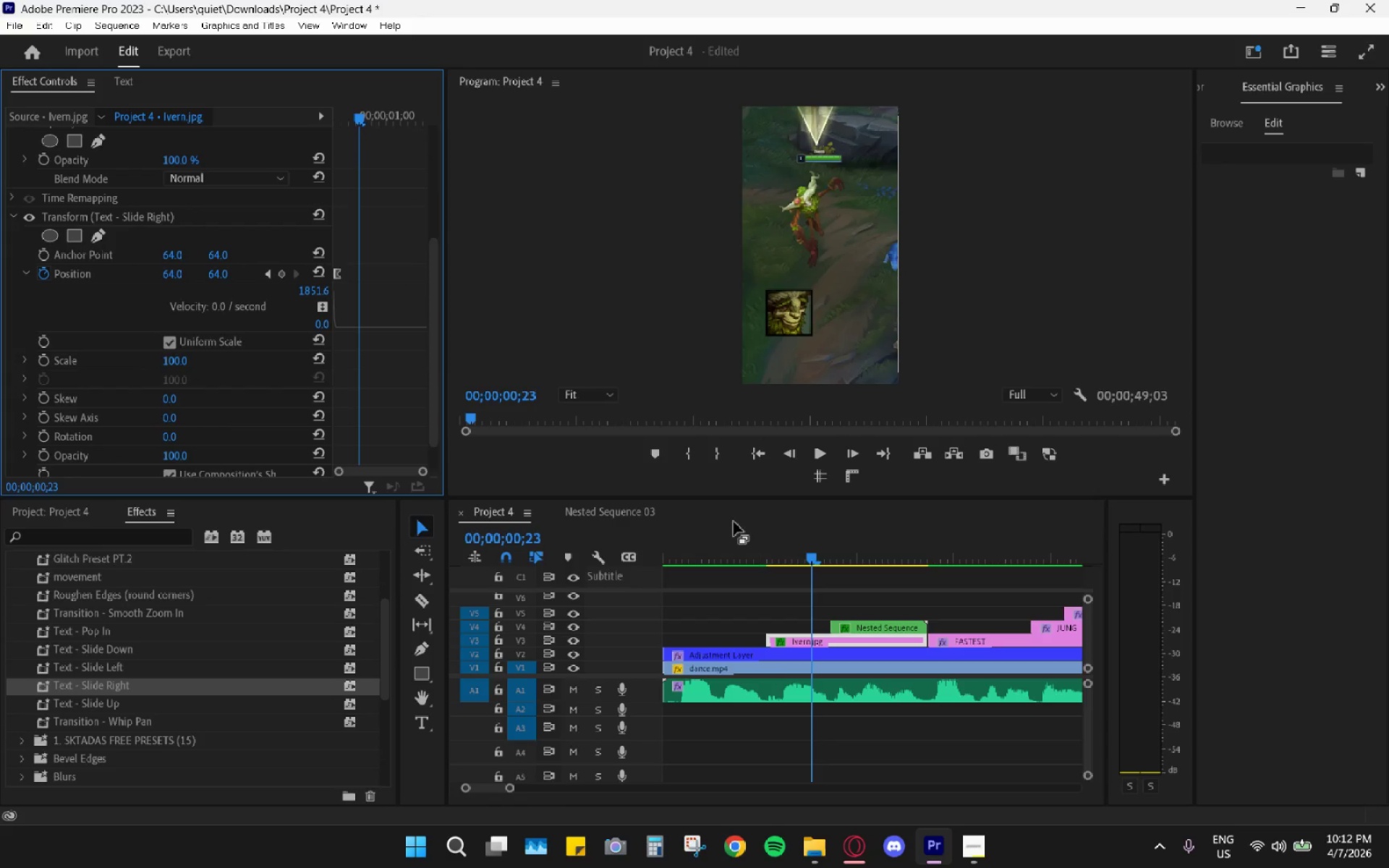 
left_click_drag(start_coordinate=[799, 555], to_coordinate=[765, 563])
 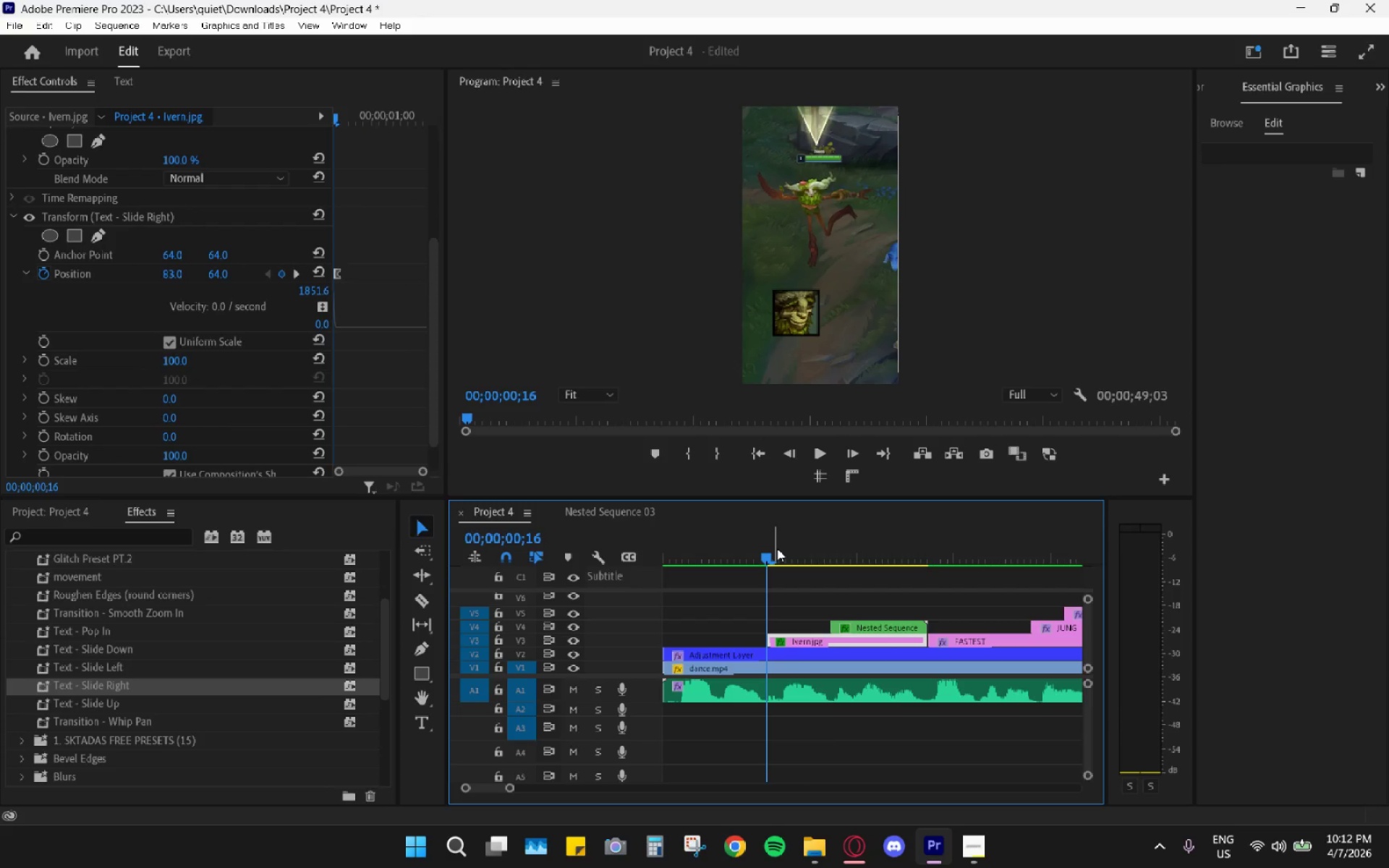 
key(ArrowRight)
 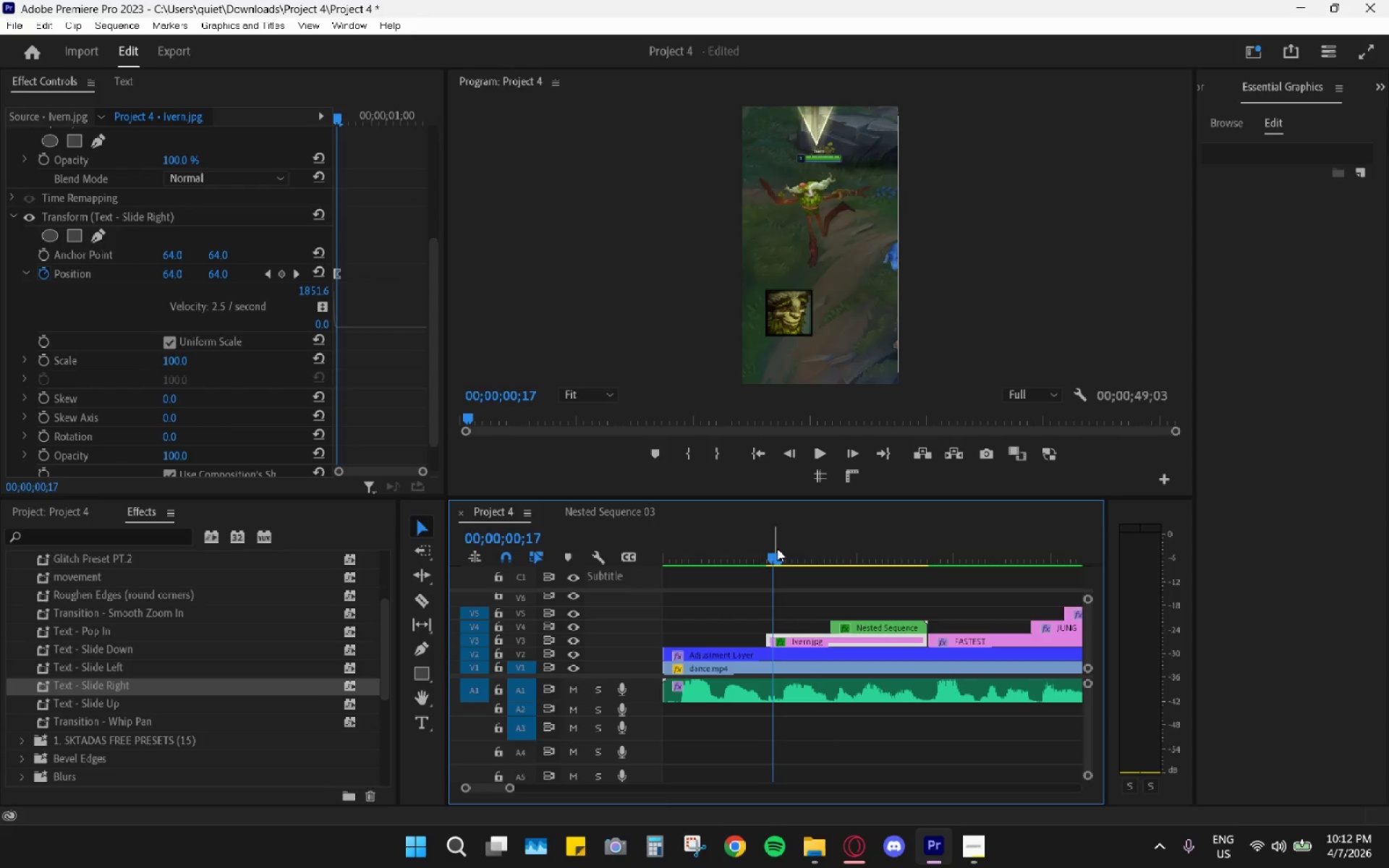 
key(ArrowRight)
 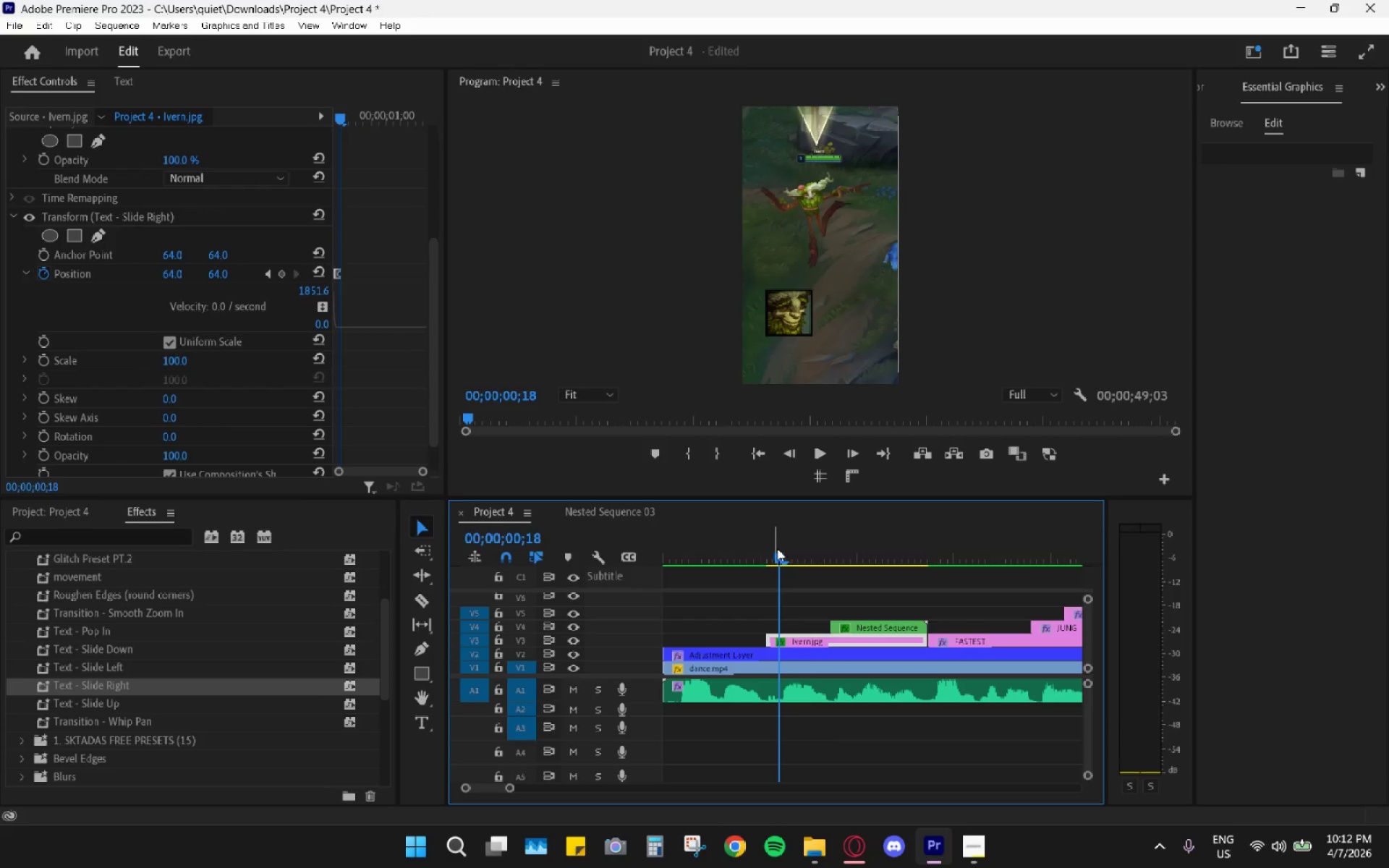 
key(ArrowRight)
 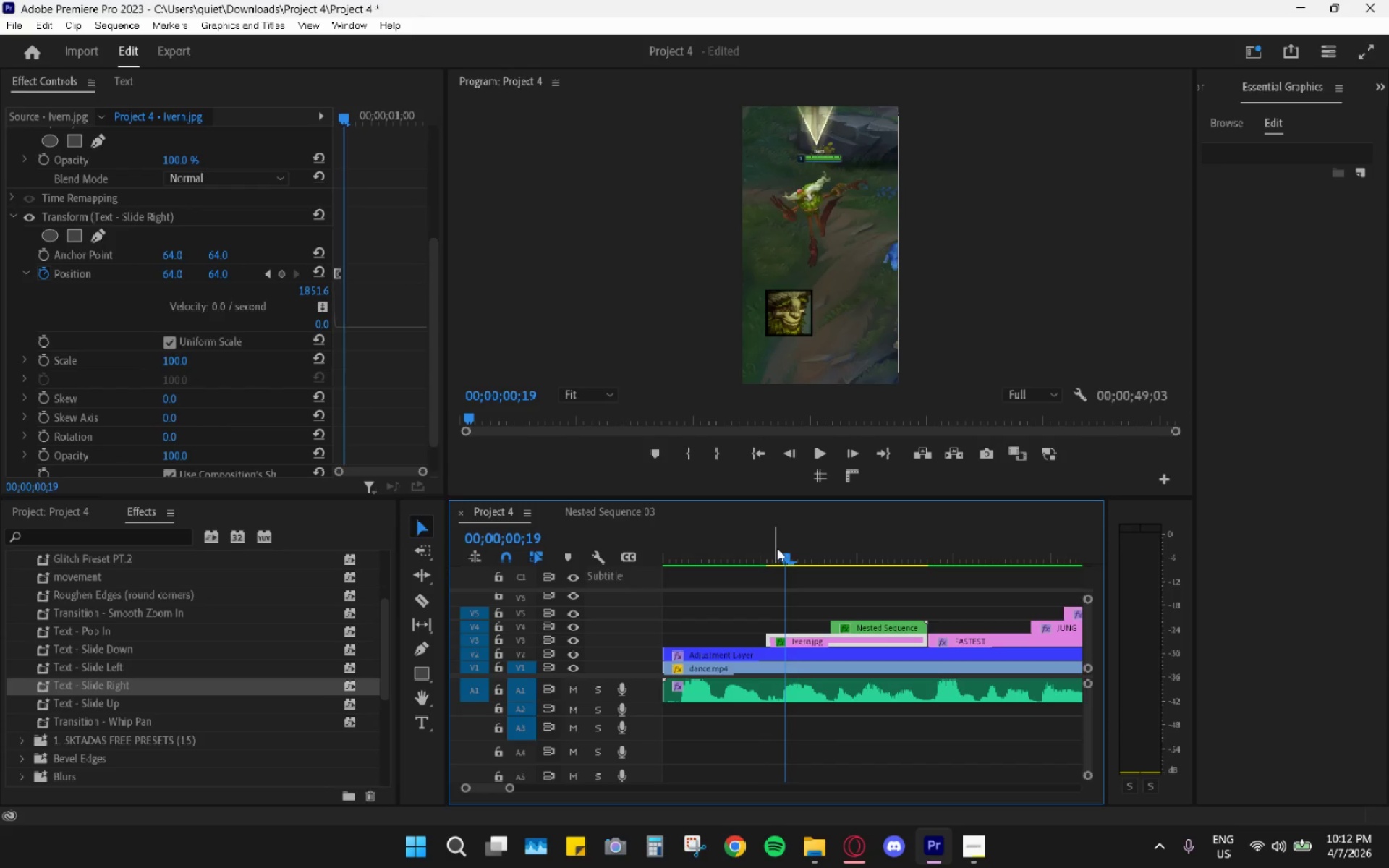 
key(ArrowRight)
 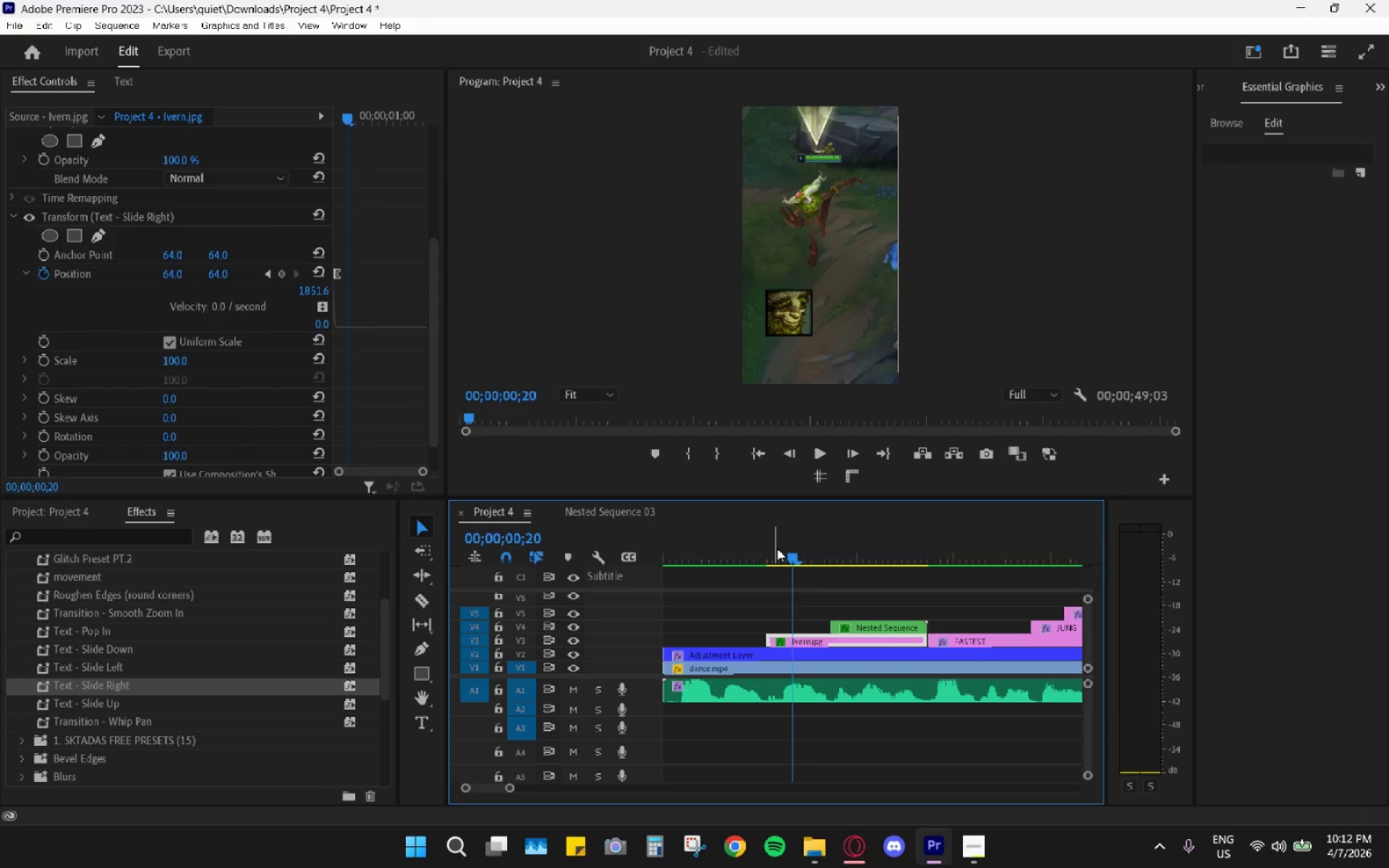 
key(ArrowRight)
 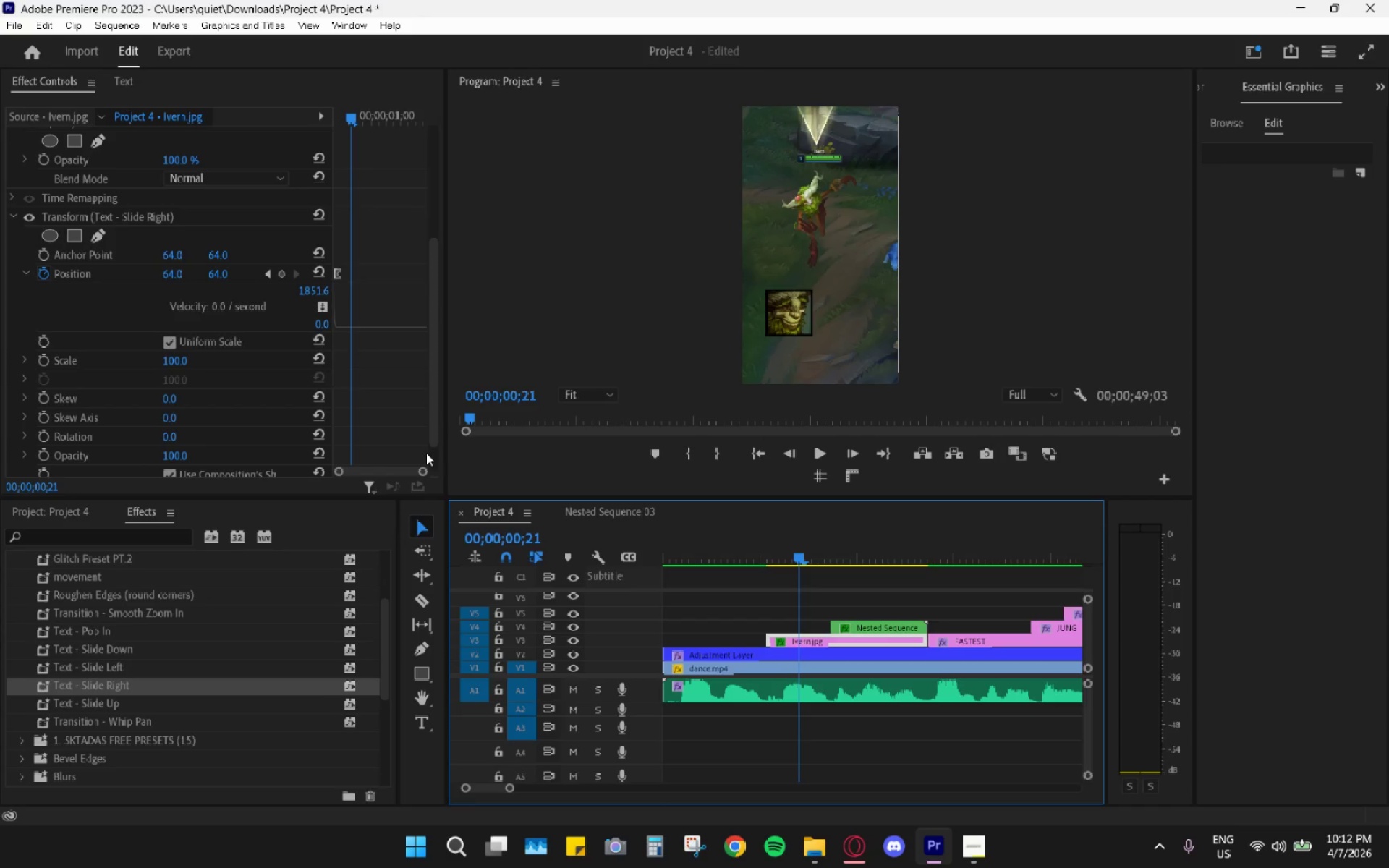 
left_click_drag(start_coordinate=[422, 475], to_coordinate=[404, 482])
 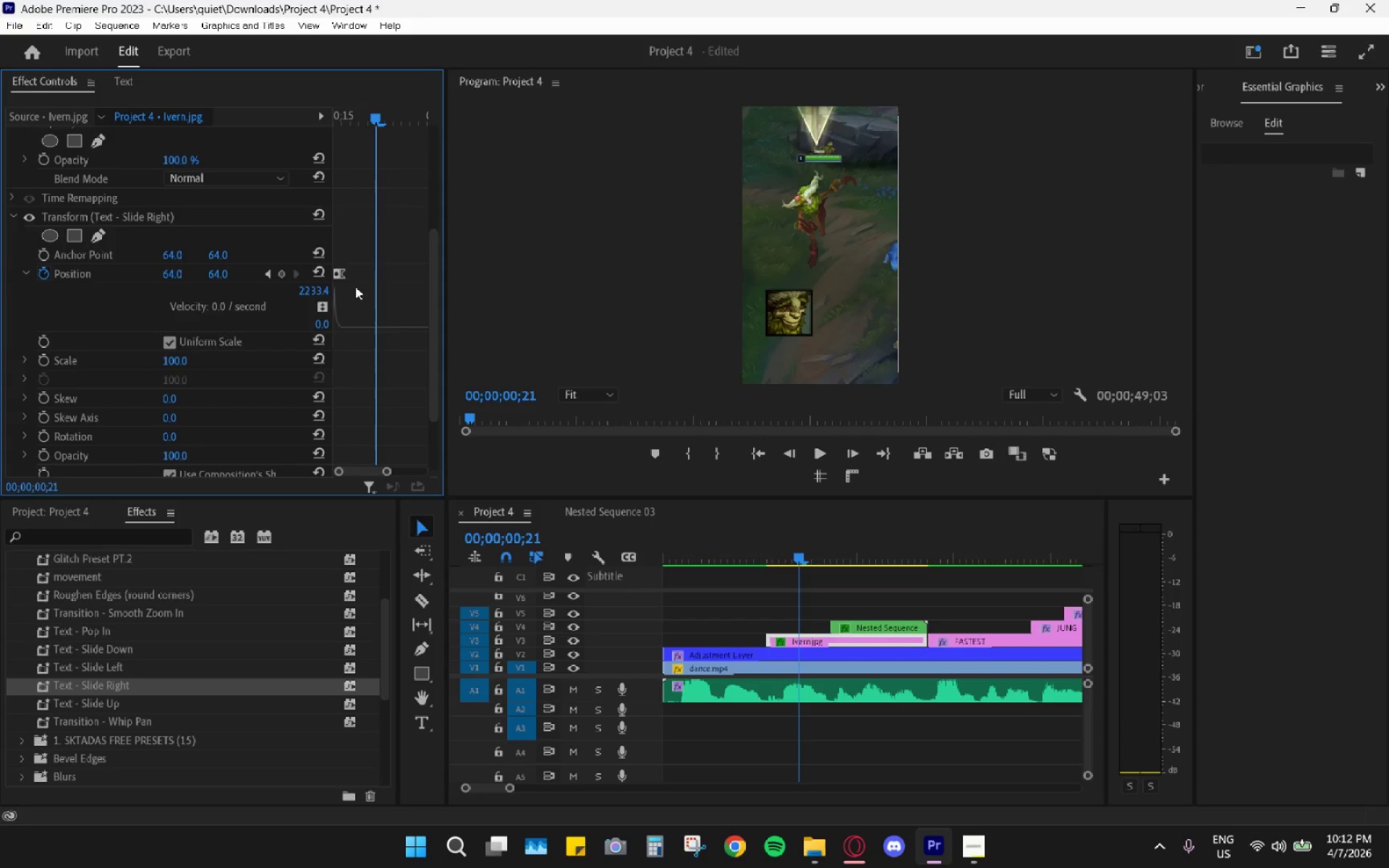 
left_click([347, 282])
 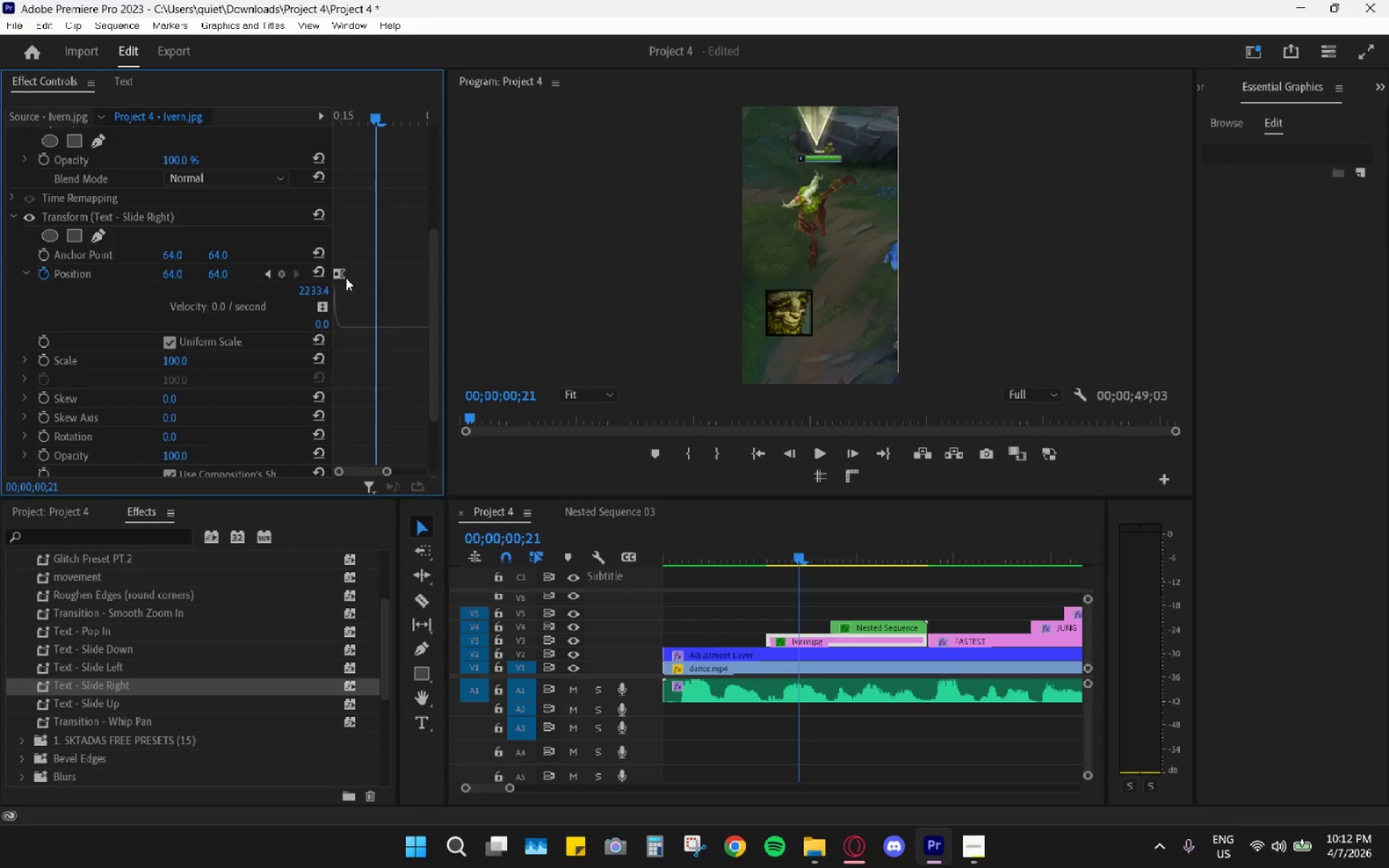 
left_click_drag(start_coordinate=[345, 277], to_coordinate=[376, 275])
 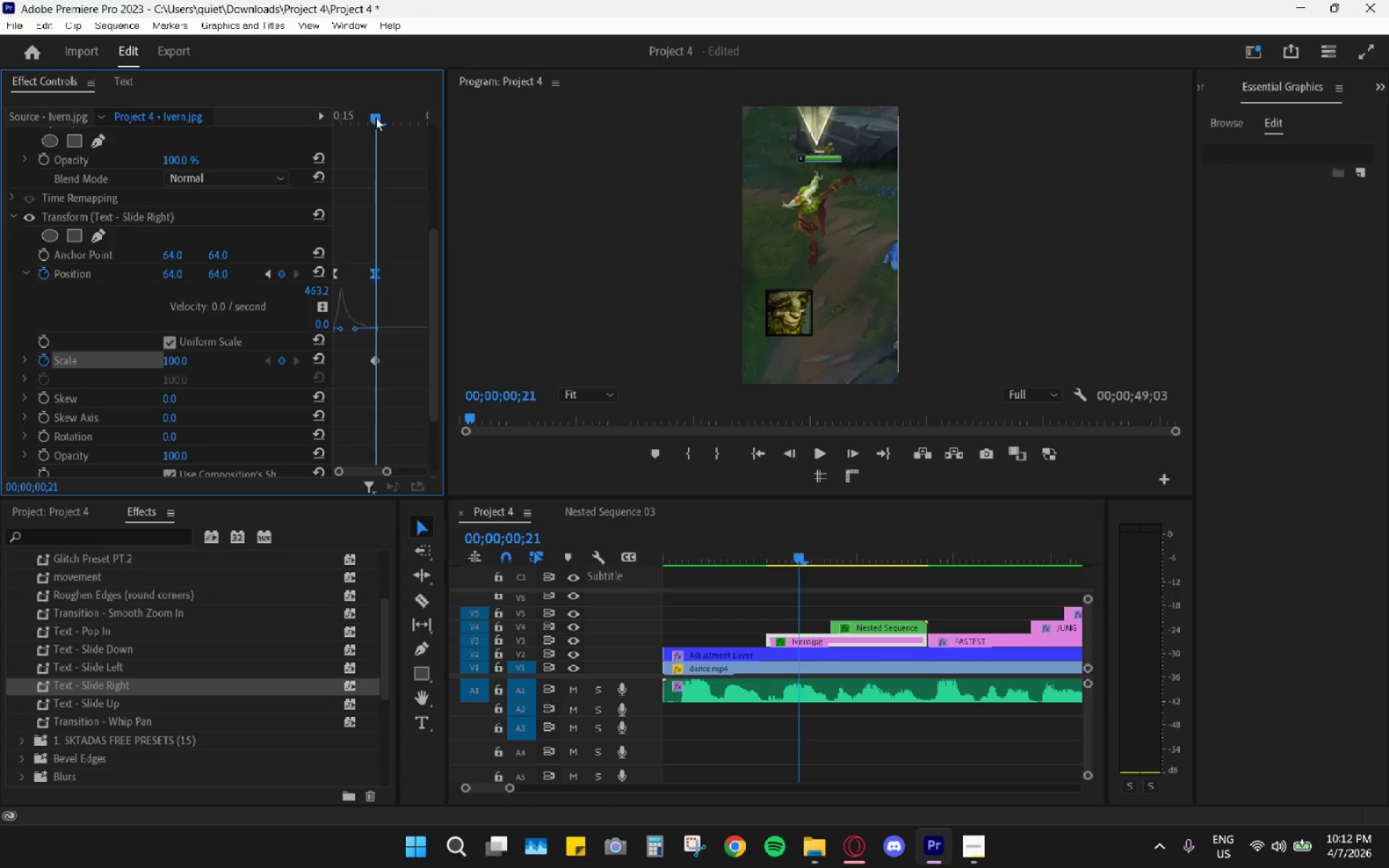 
wait(7.33)
 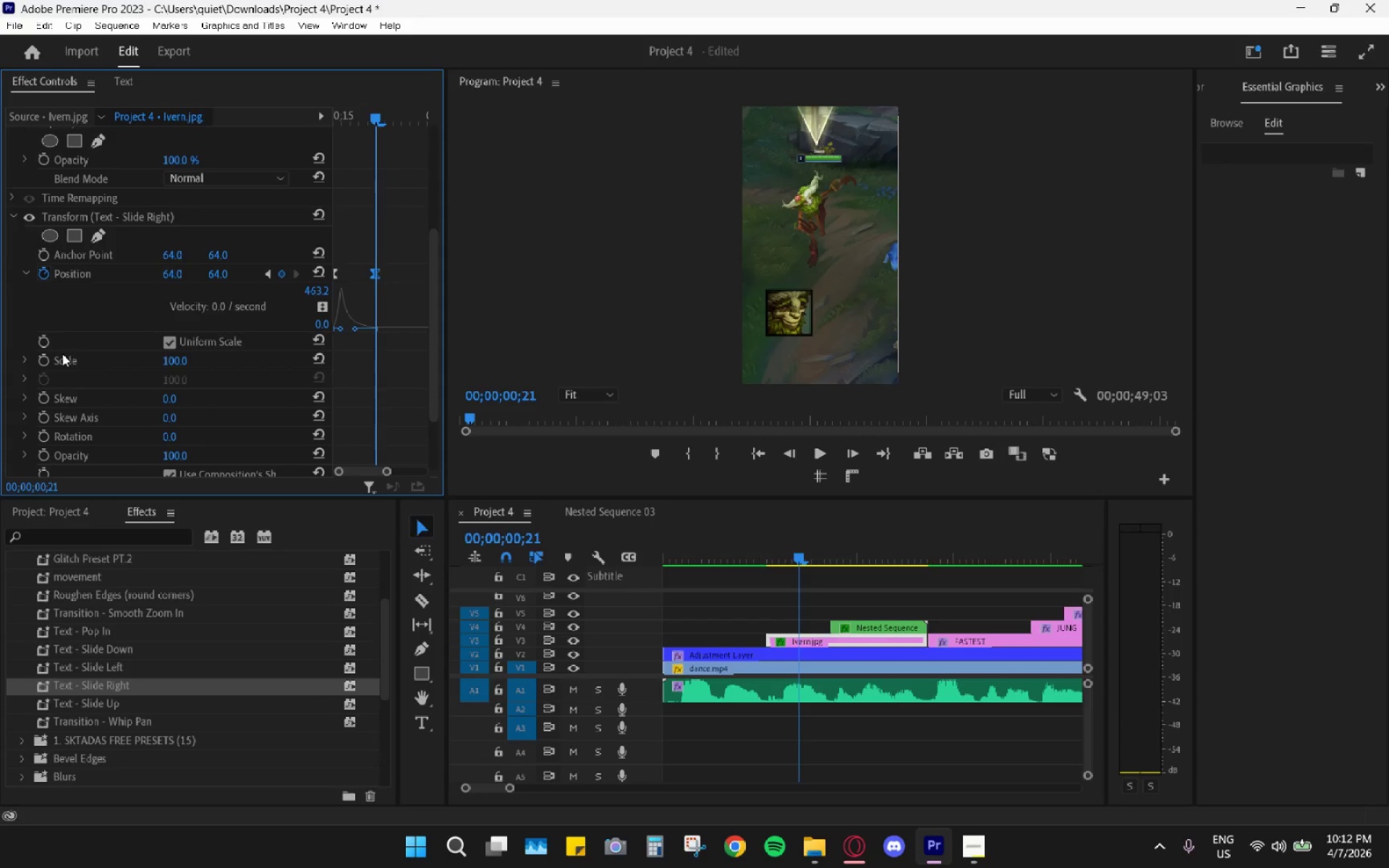 
left_click([375, 117])
 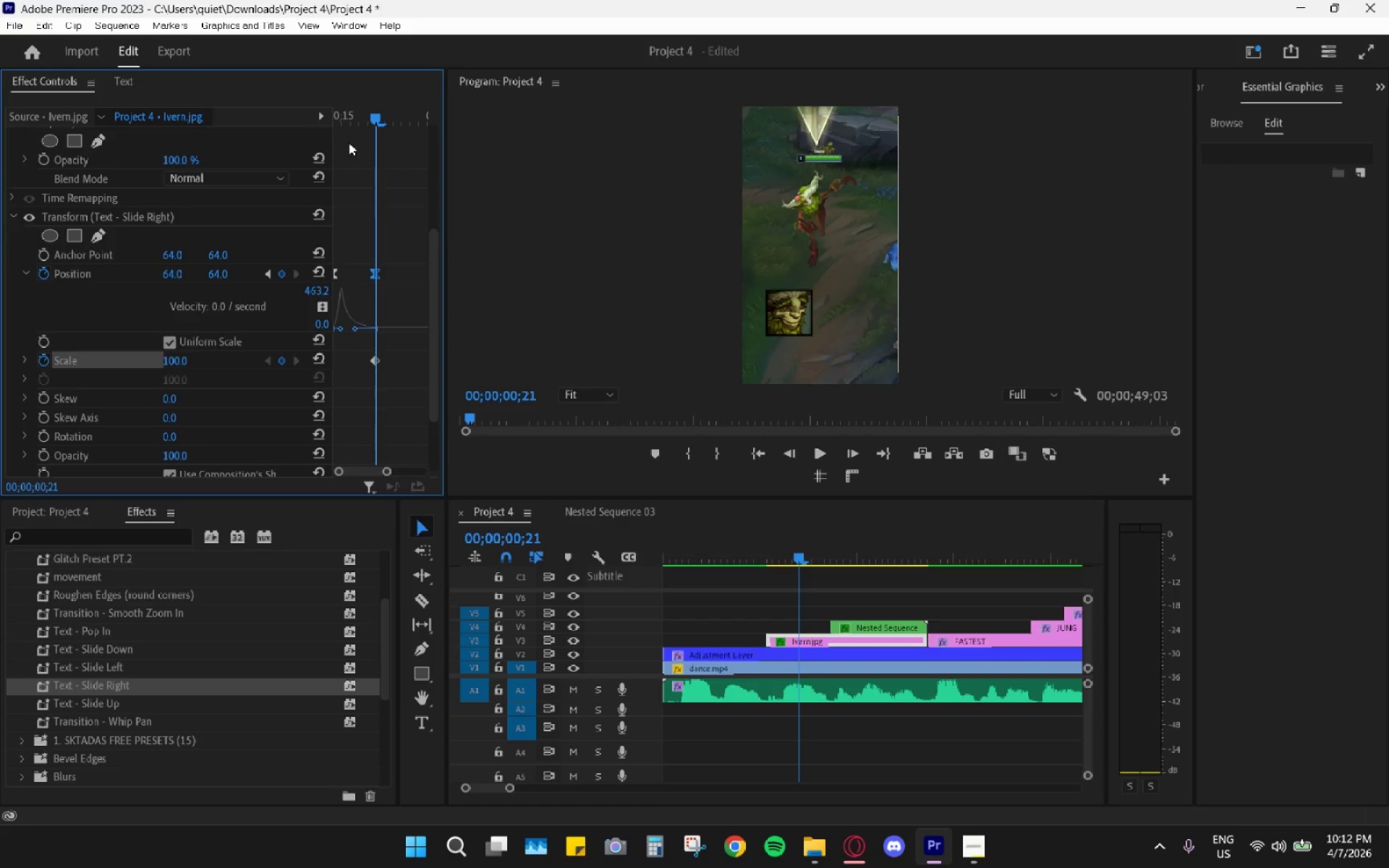 
left_click_drag(start_coordinate=[365, 117], to_coordinate=[351, 128])
 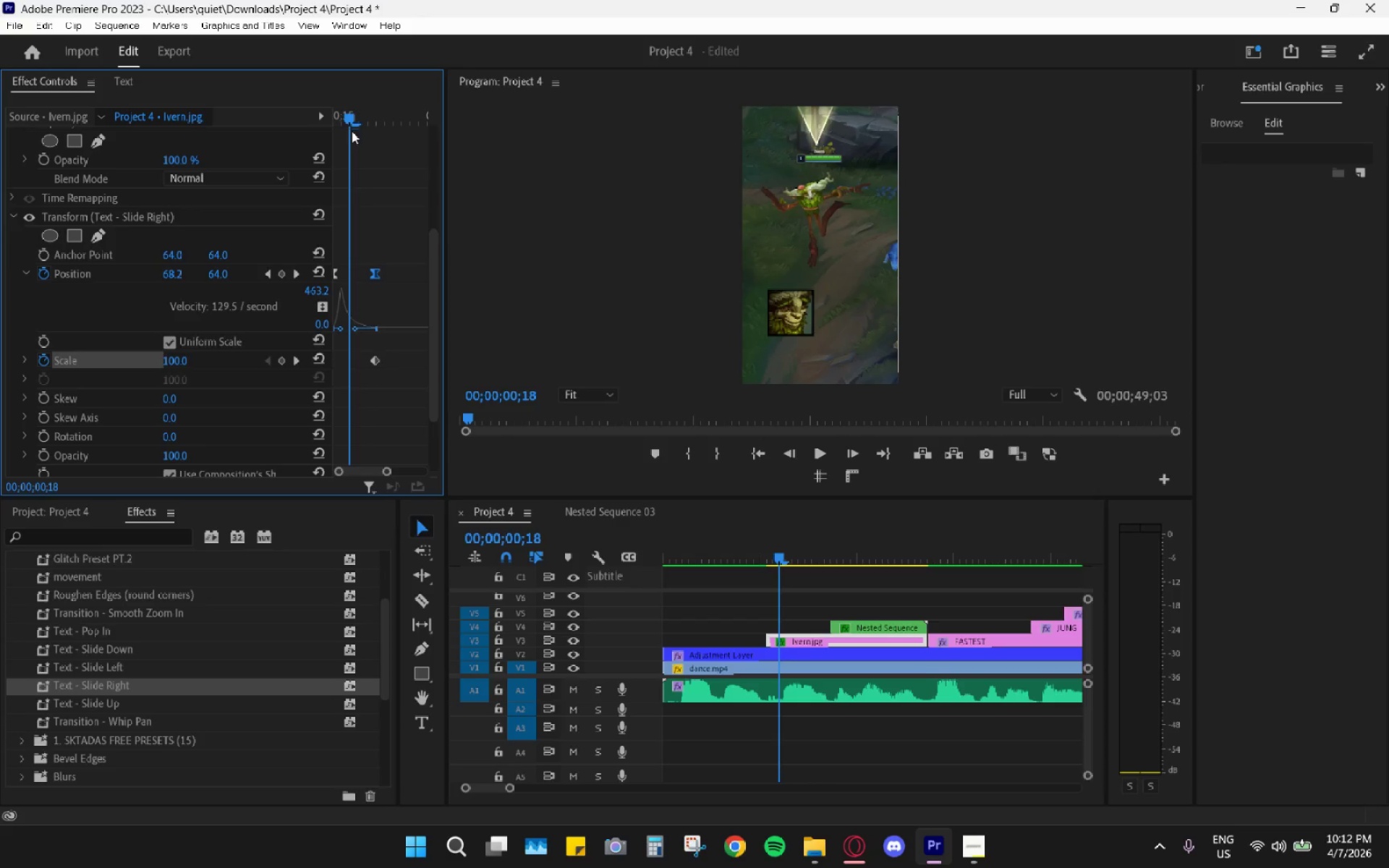 
key(Control+Z)
 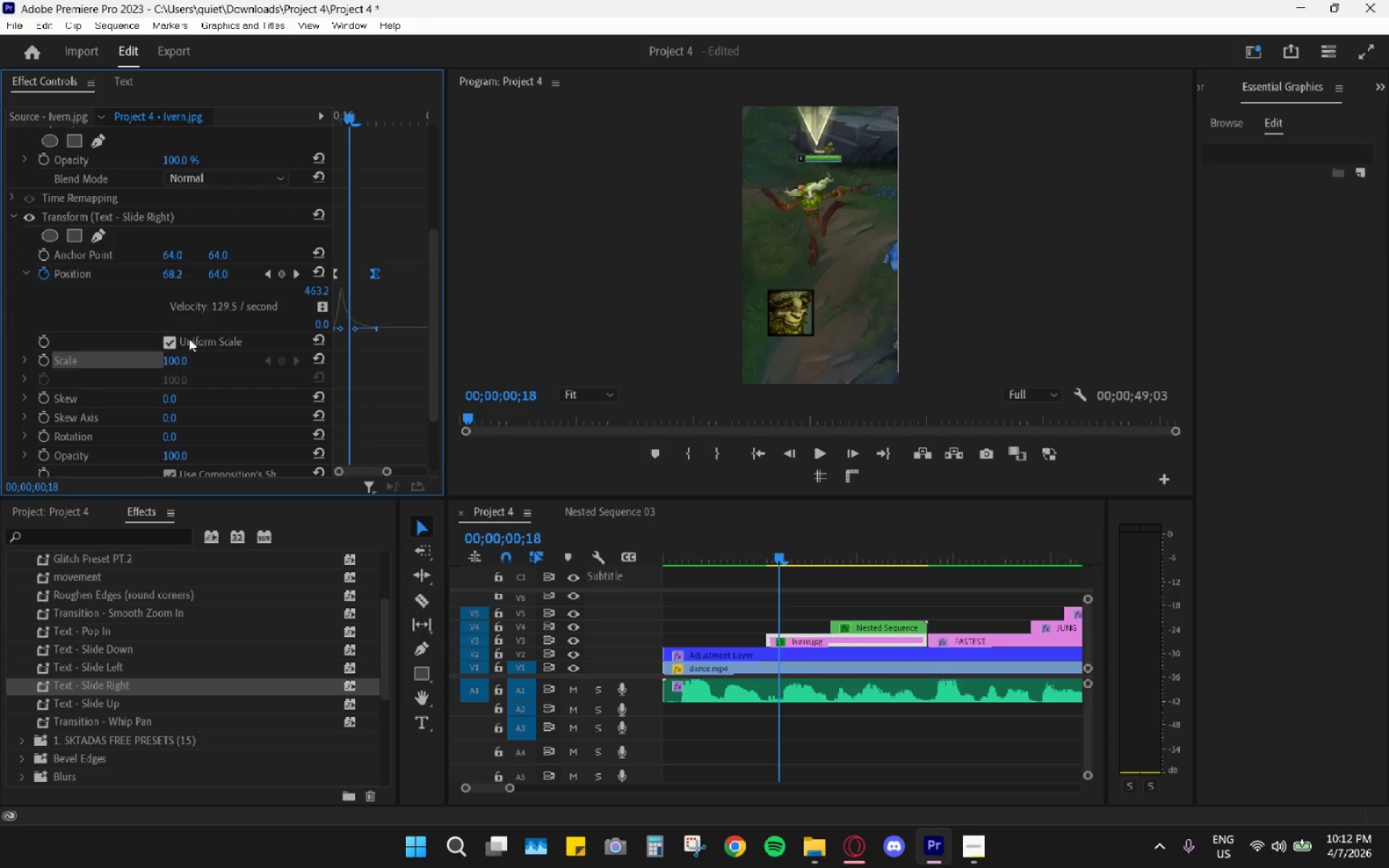 
scroll: coordinate [184, 412], scroll_direction: down, amount: 5.0
 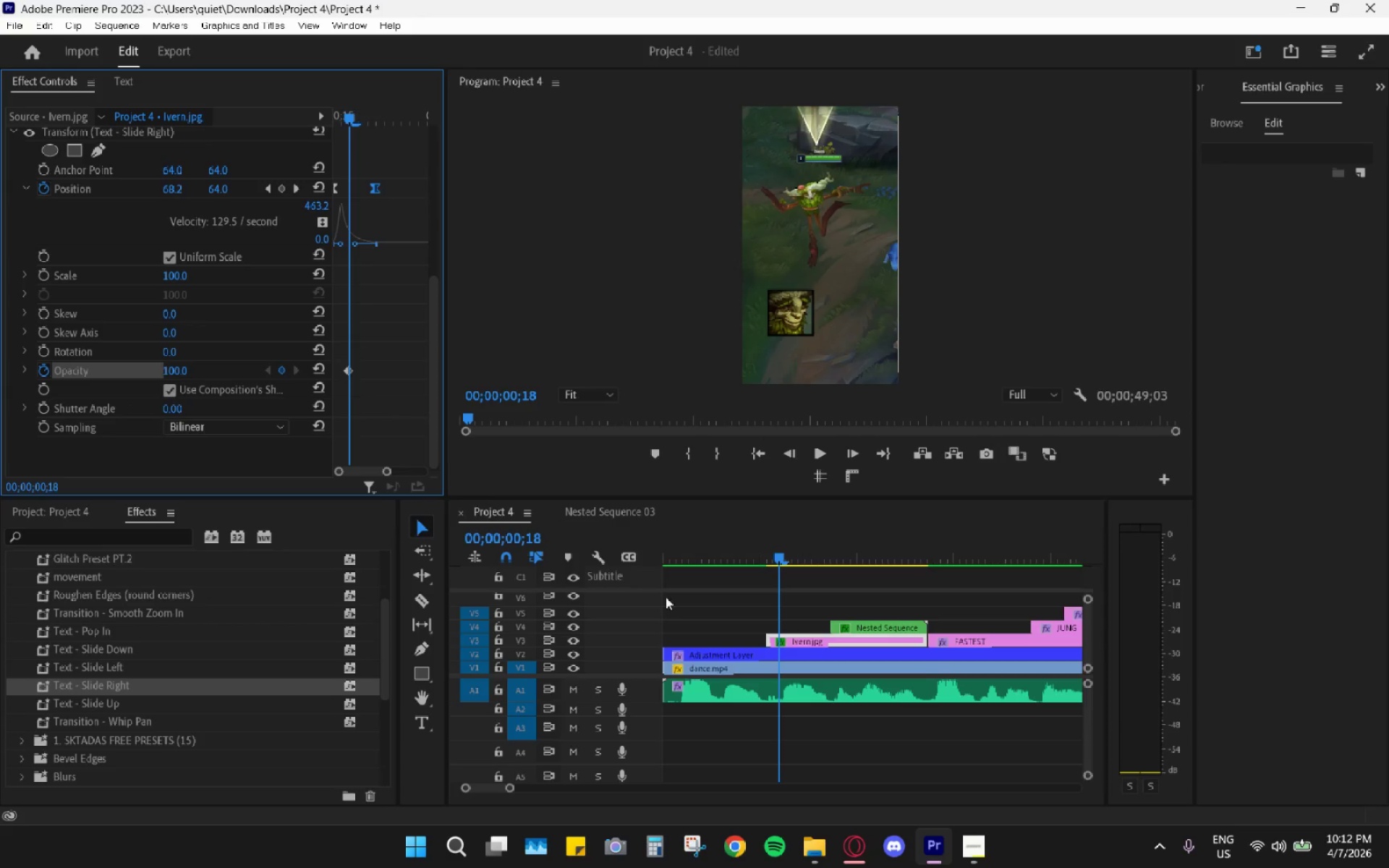 
wait(5.64)
 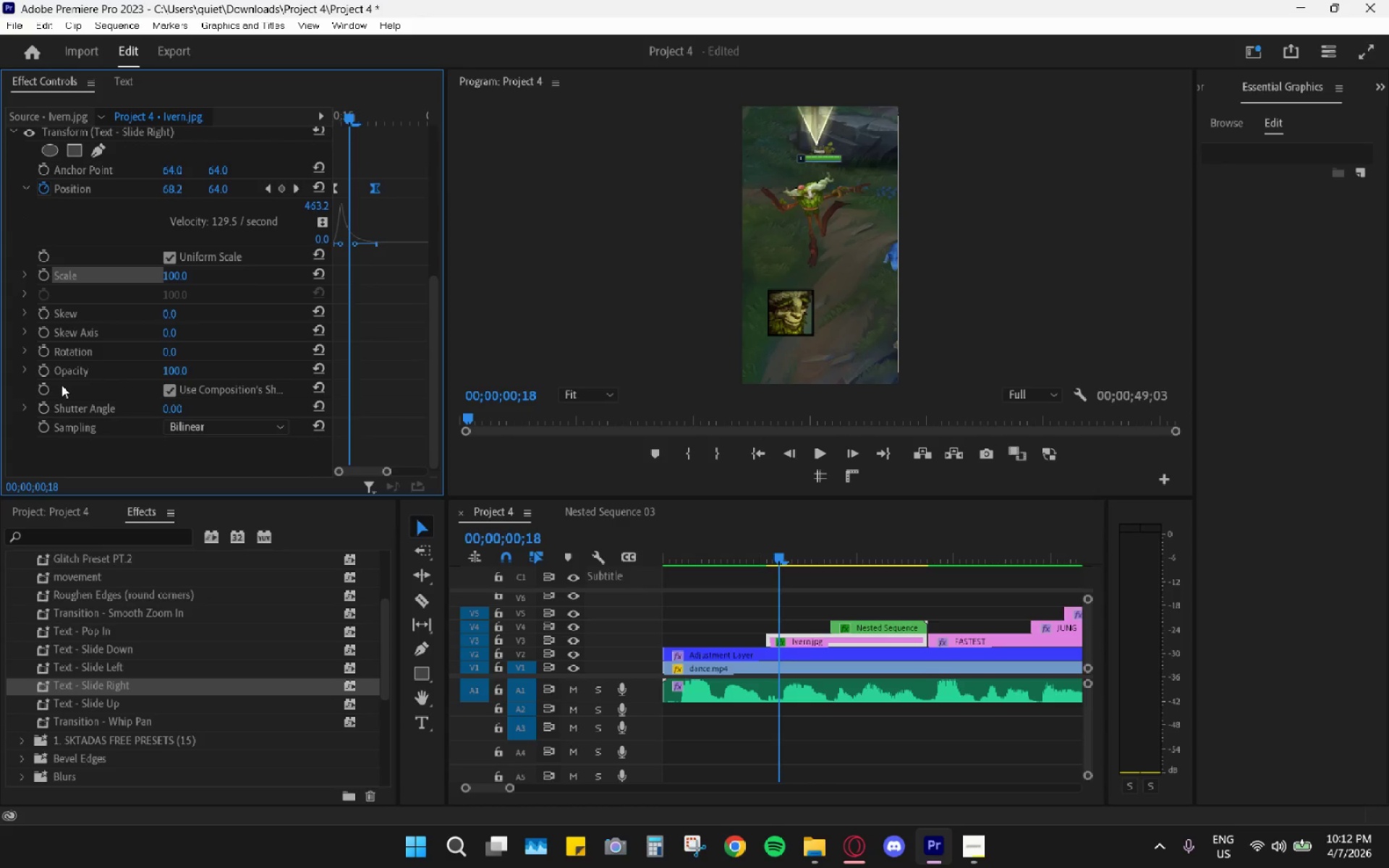 
key(ArrowLeft)
 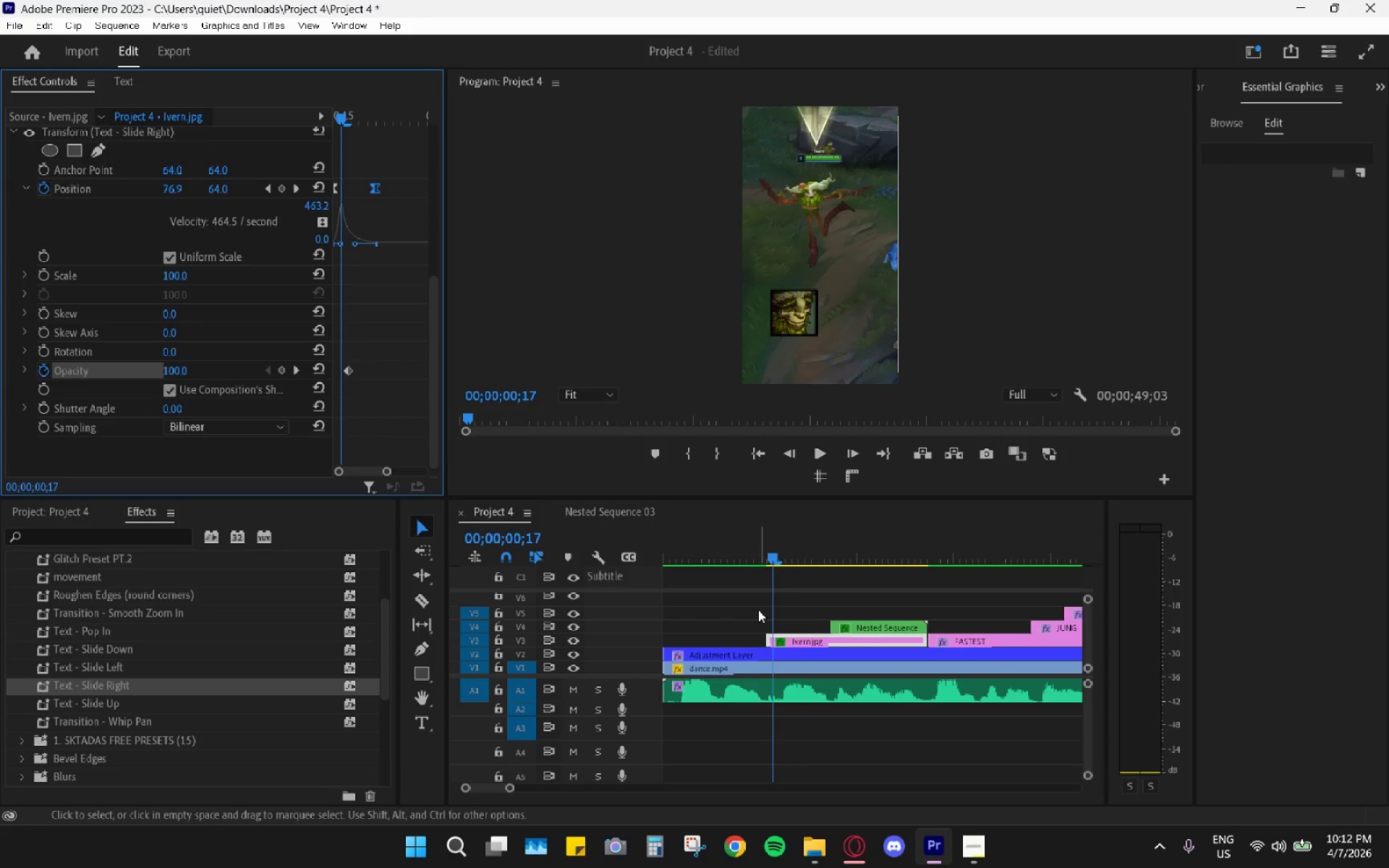 
key(ArrowLeft)
 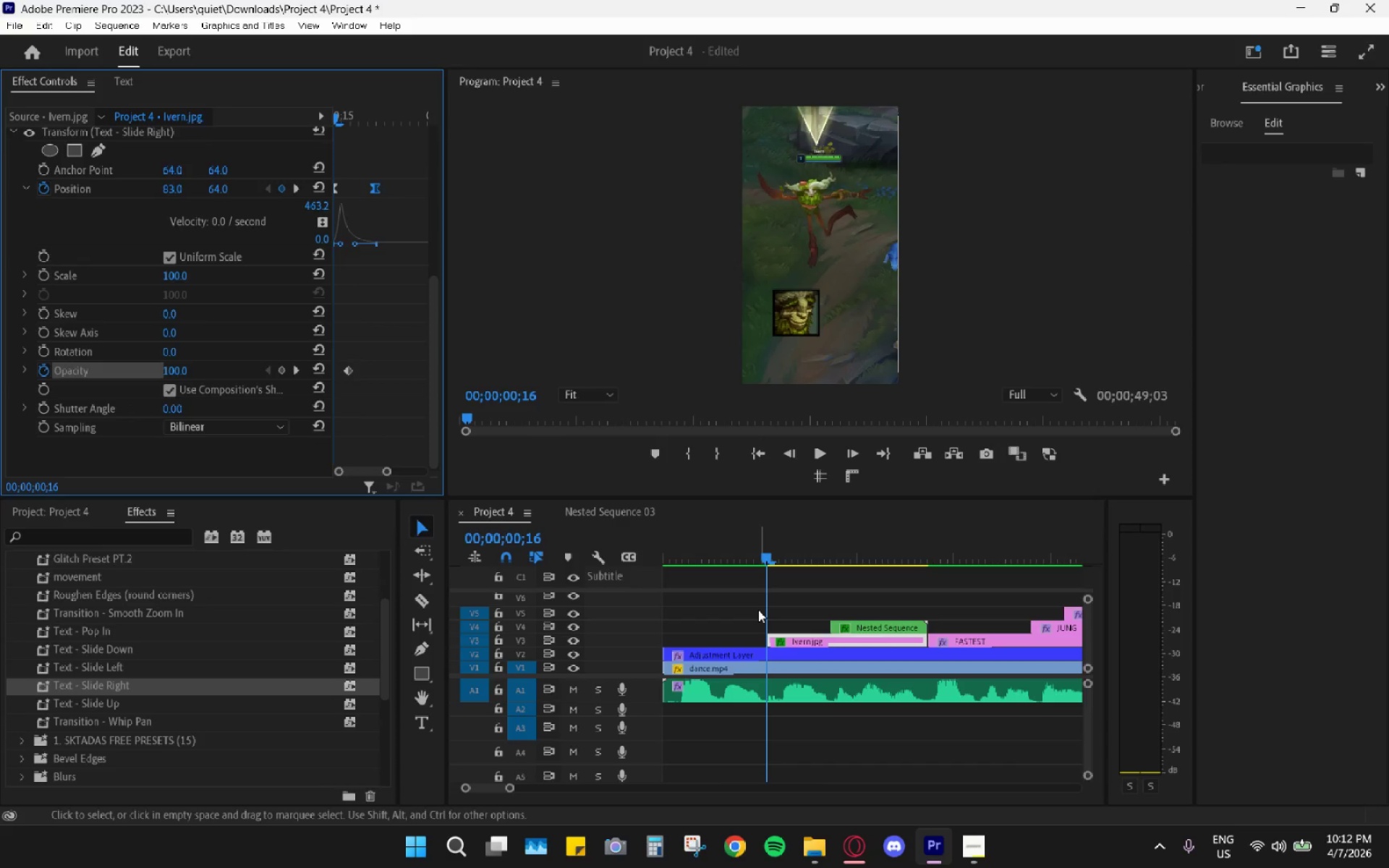 
key(ArrowLeft)
 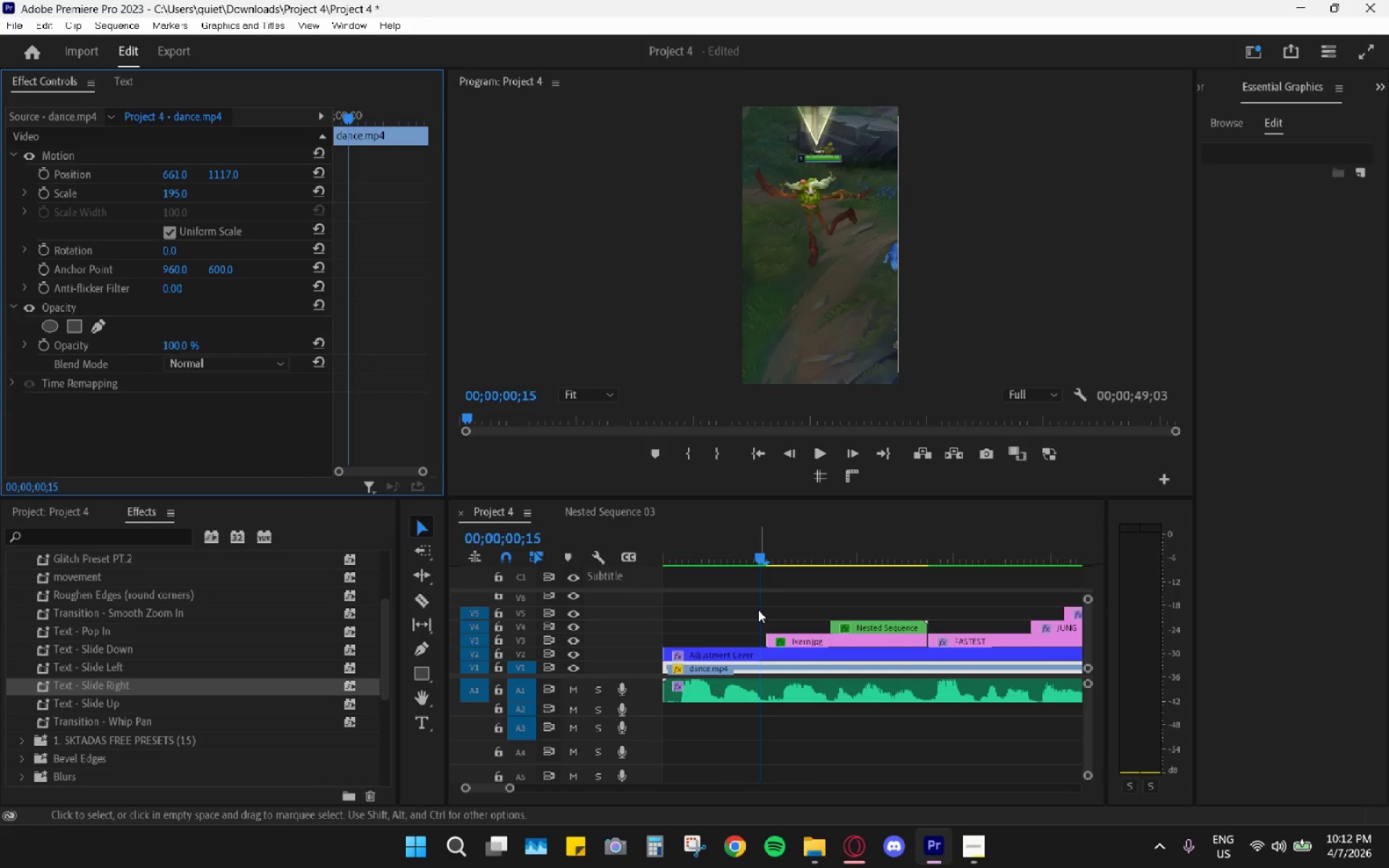 
key(ArrowRight)
 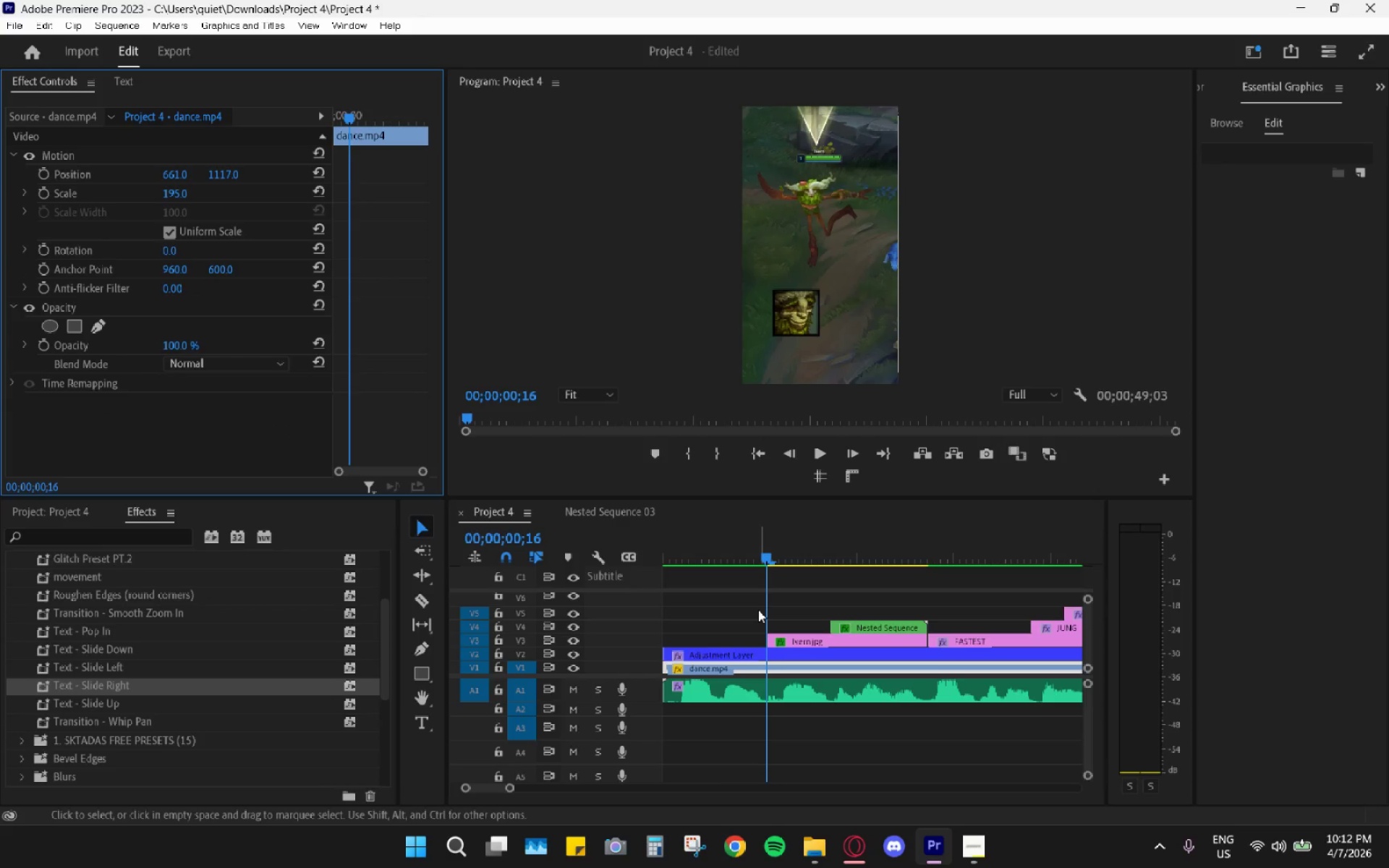 
key(ArrowRight)
 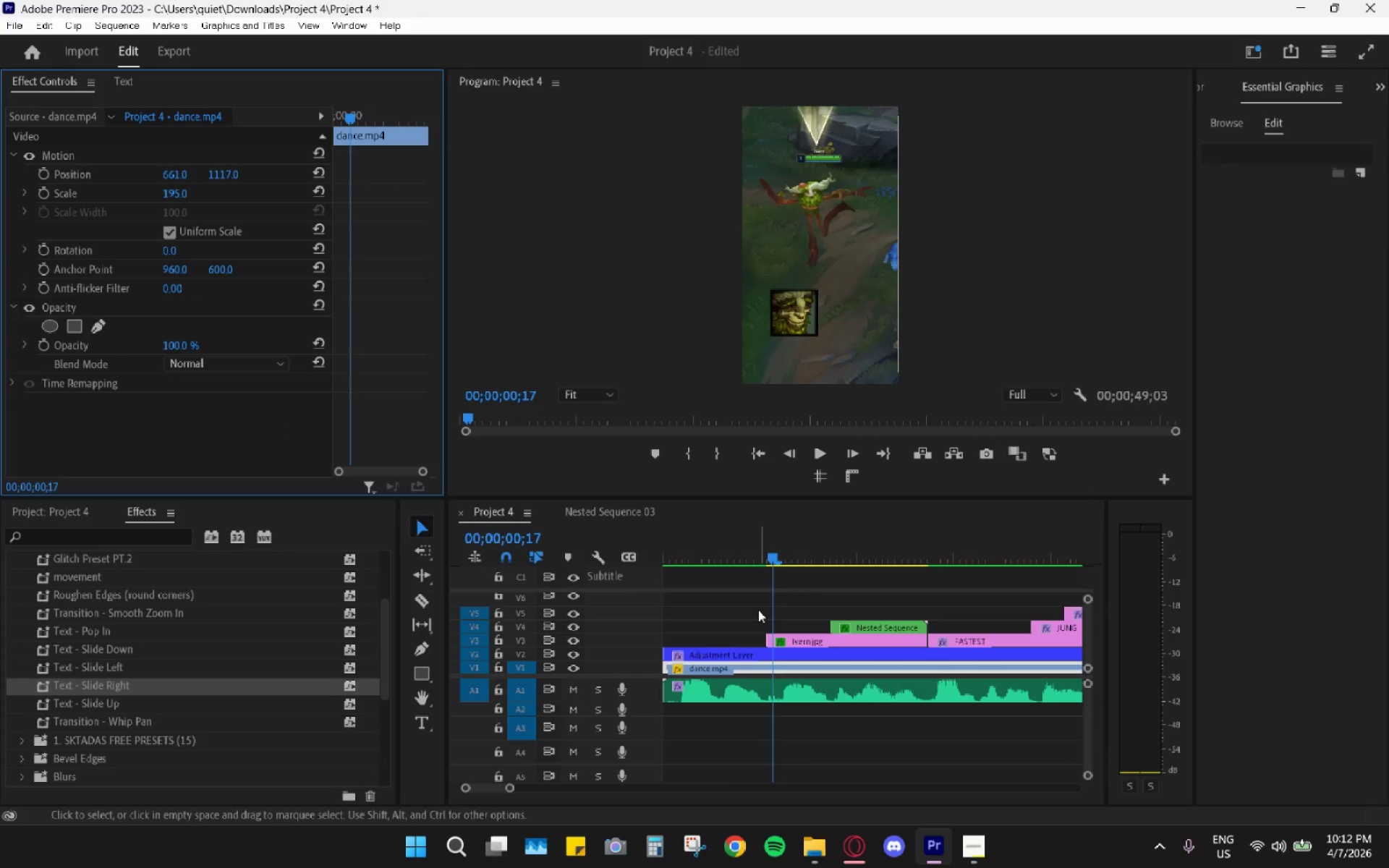 
key(ArrowRight)
 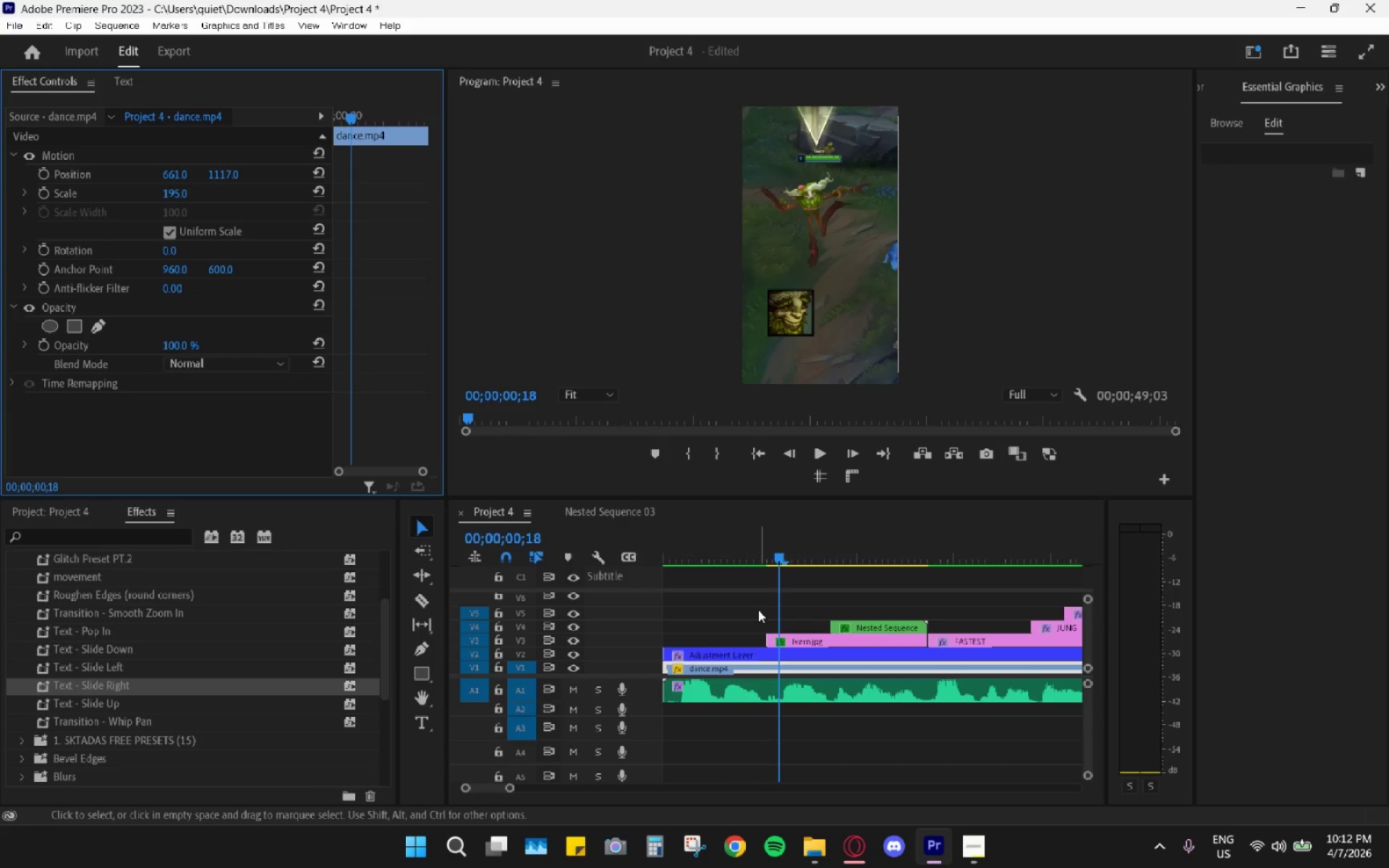 
key(ArrowRight)
 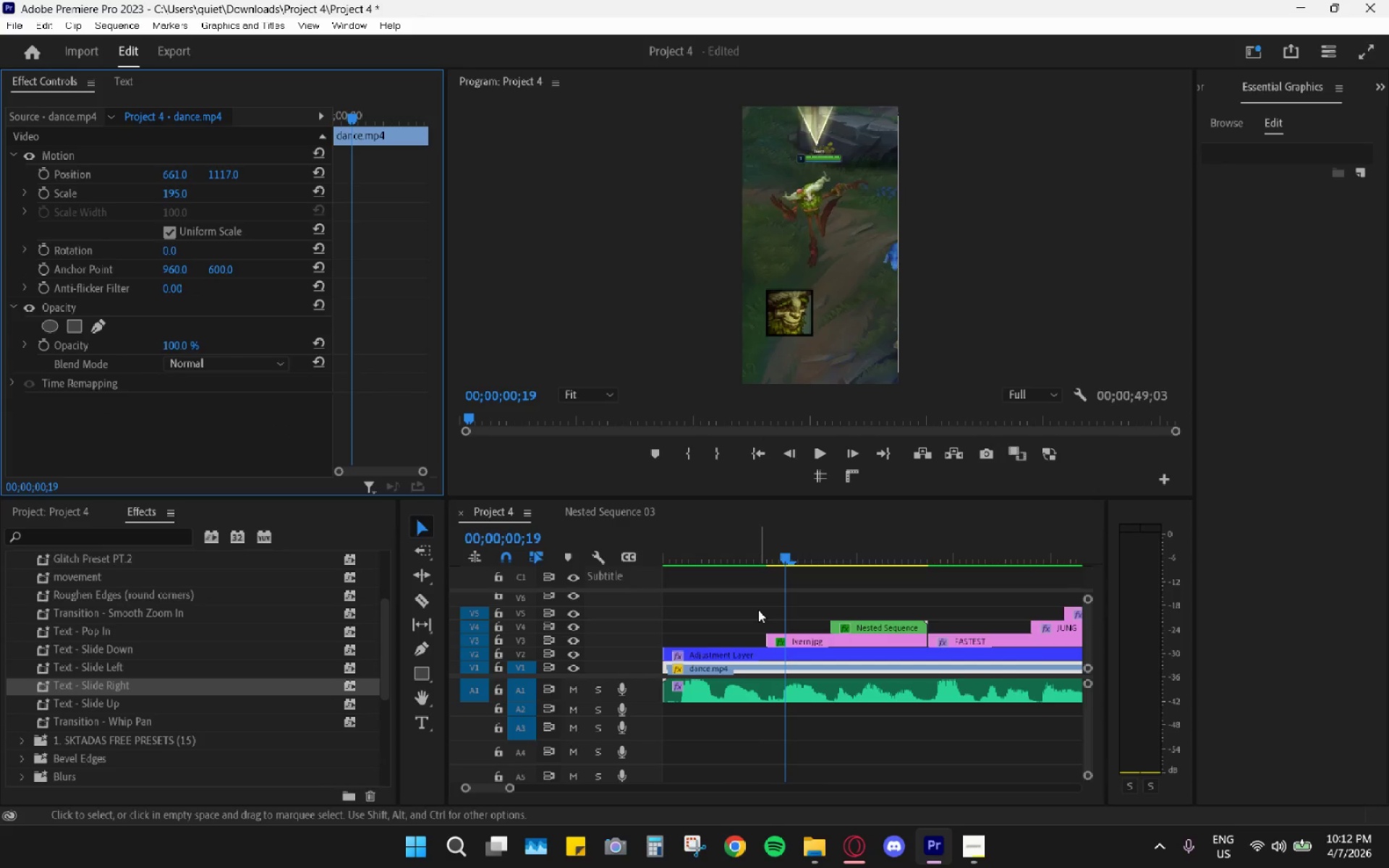 
key(ArrowRight)
 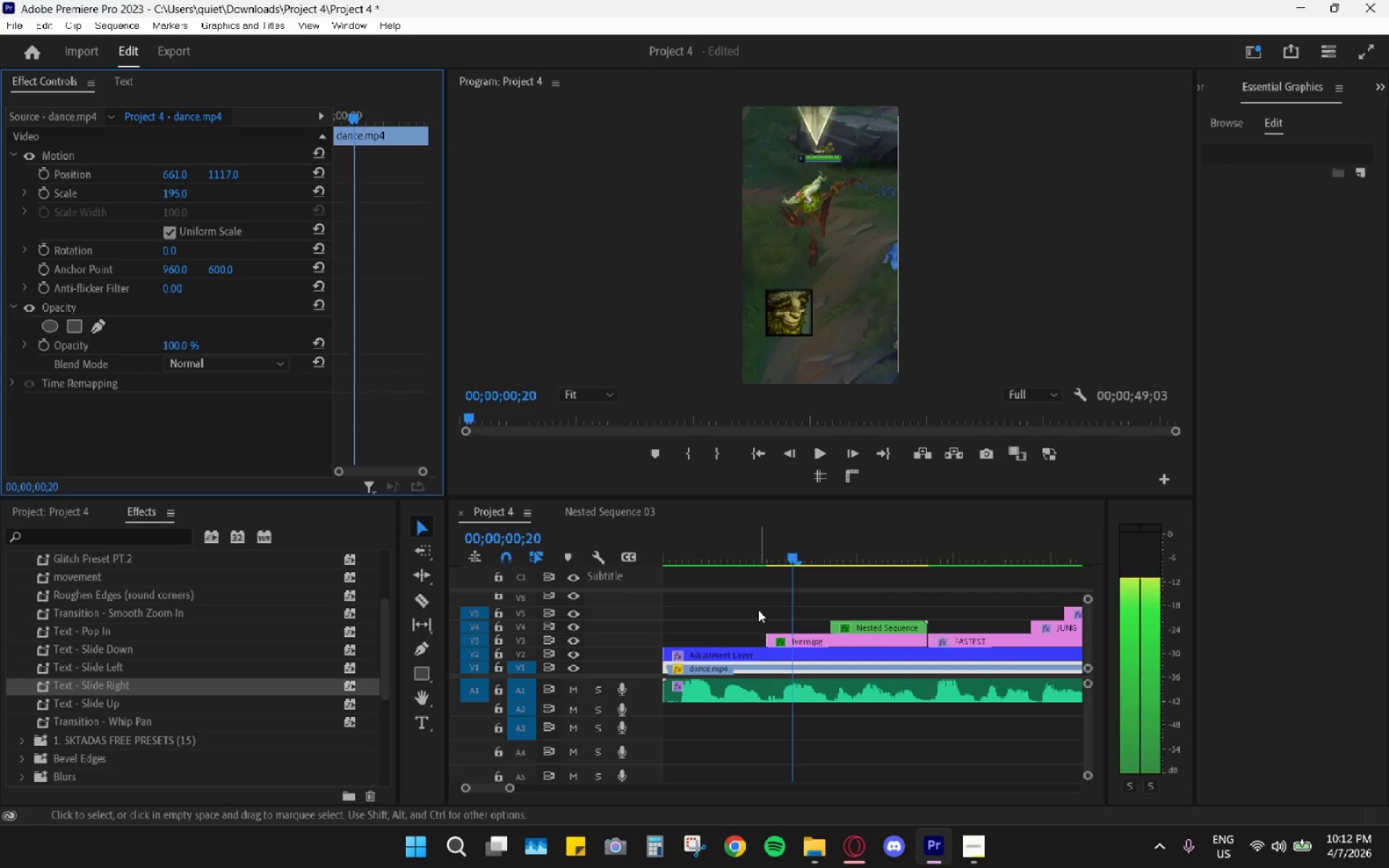 
key(ArrowRight)
 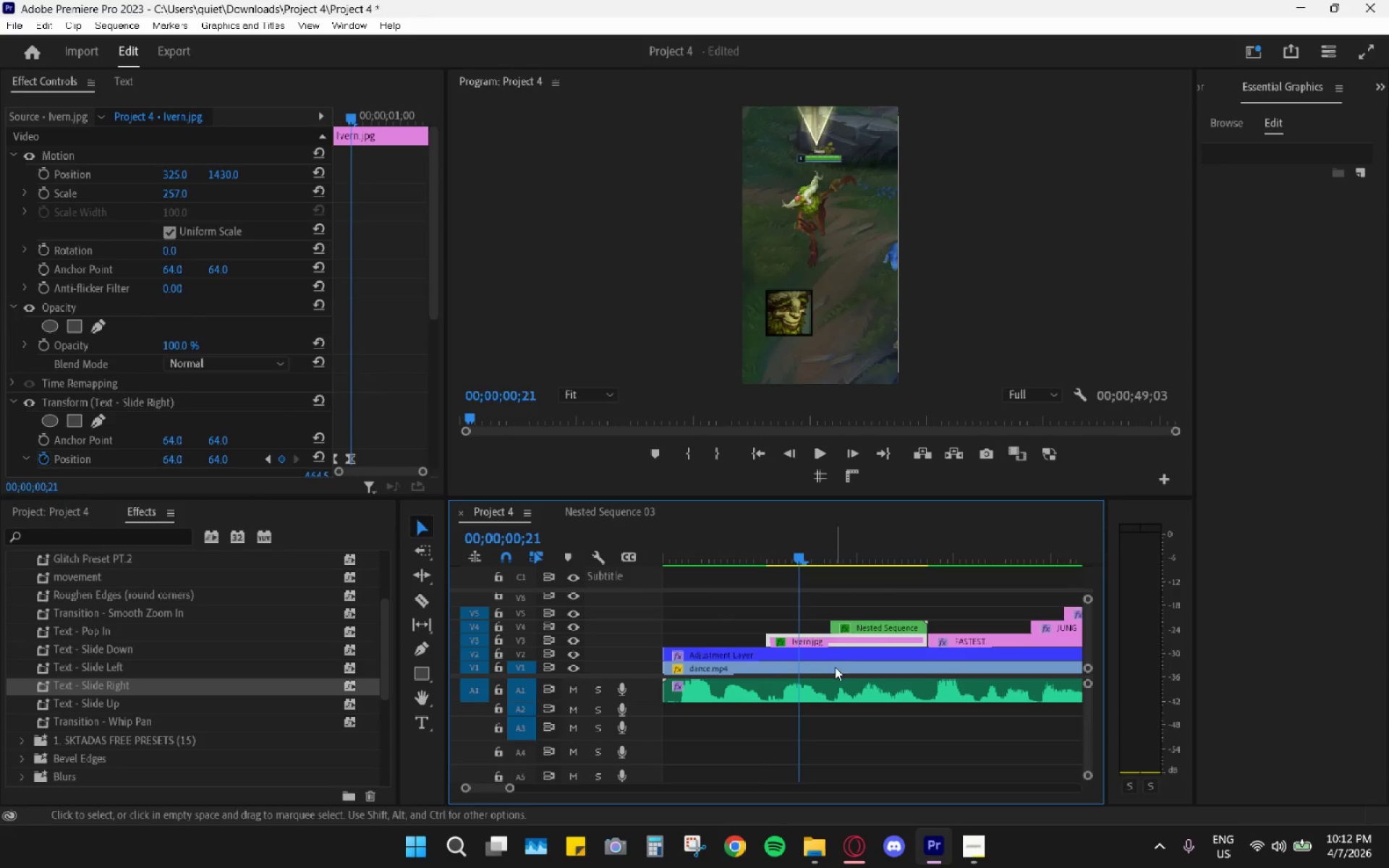 
scroll: coordinate [399, 398], scroll_direction: down, amount: 7.0
 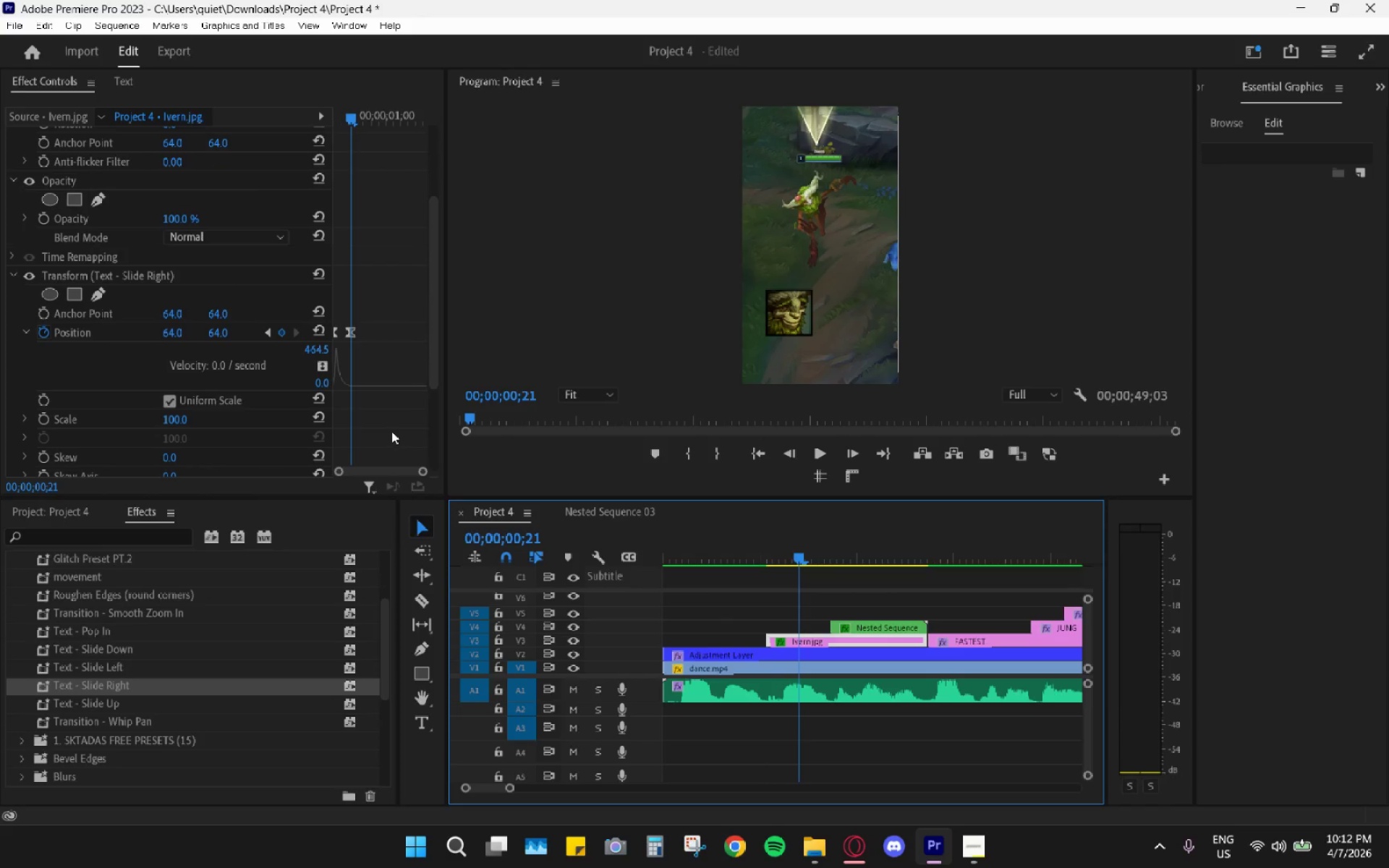 
hold_key(key=AltLeft, duration=0.5)
scroll: coordinate [386, 438], scroll_direction: up, amount: 5.0
 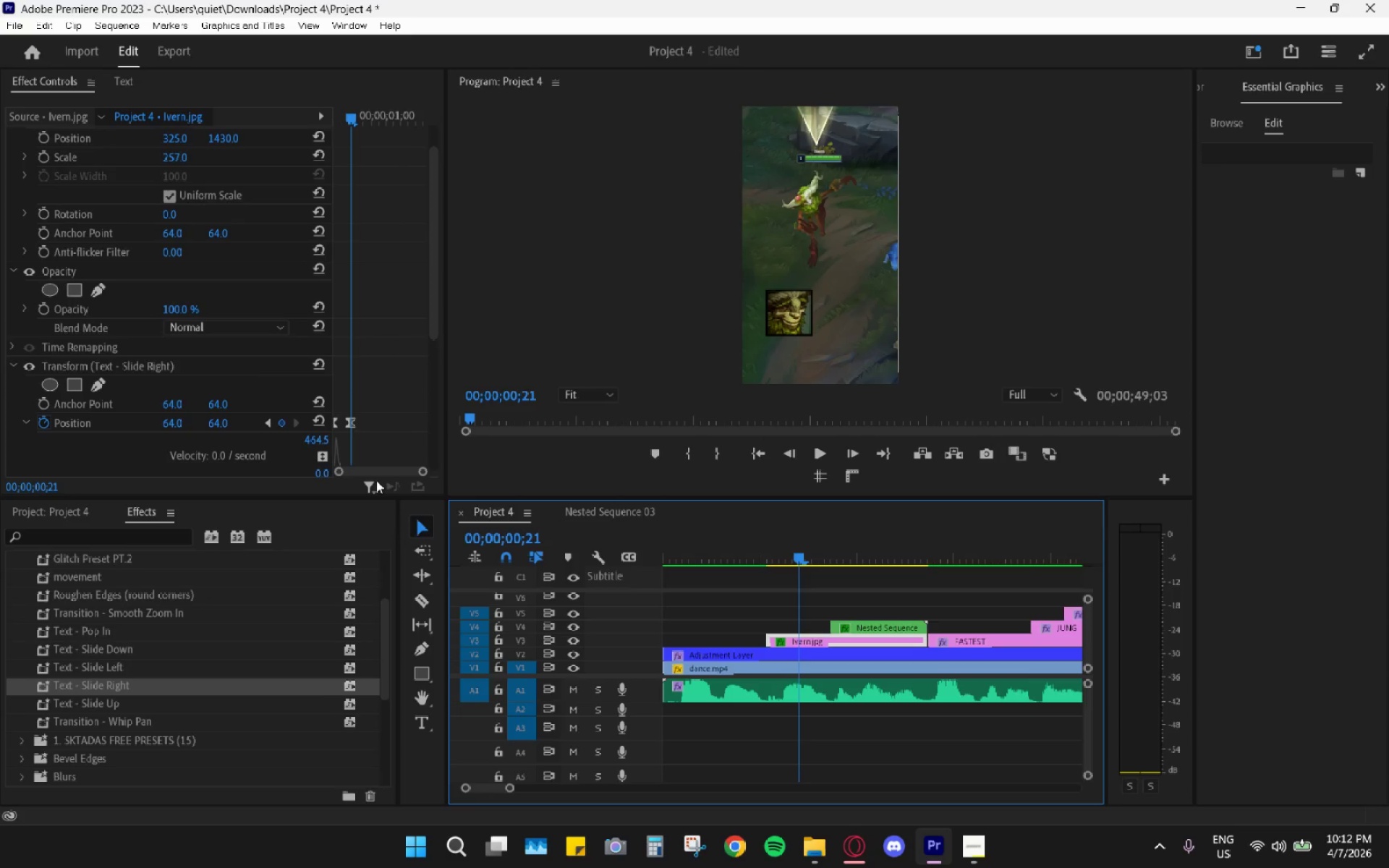 
scroll: coordinate [394, 417], scroll_direction: down, amount: 9.0
 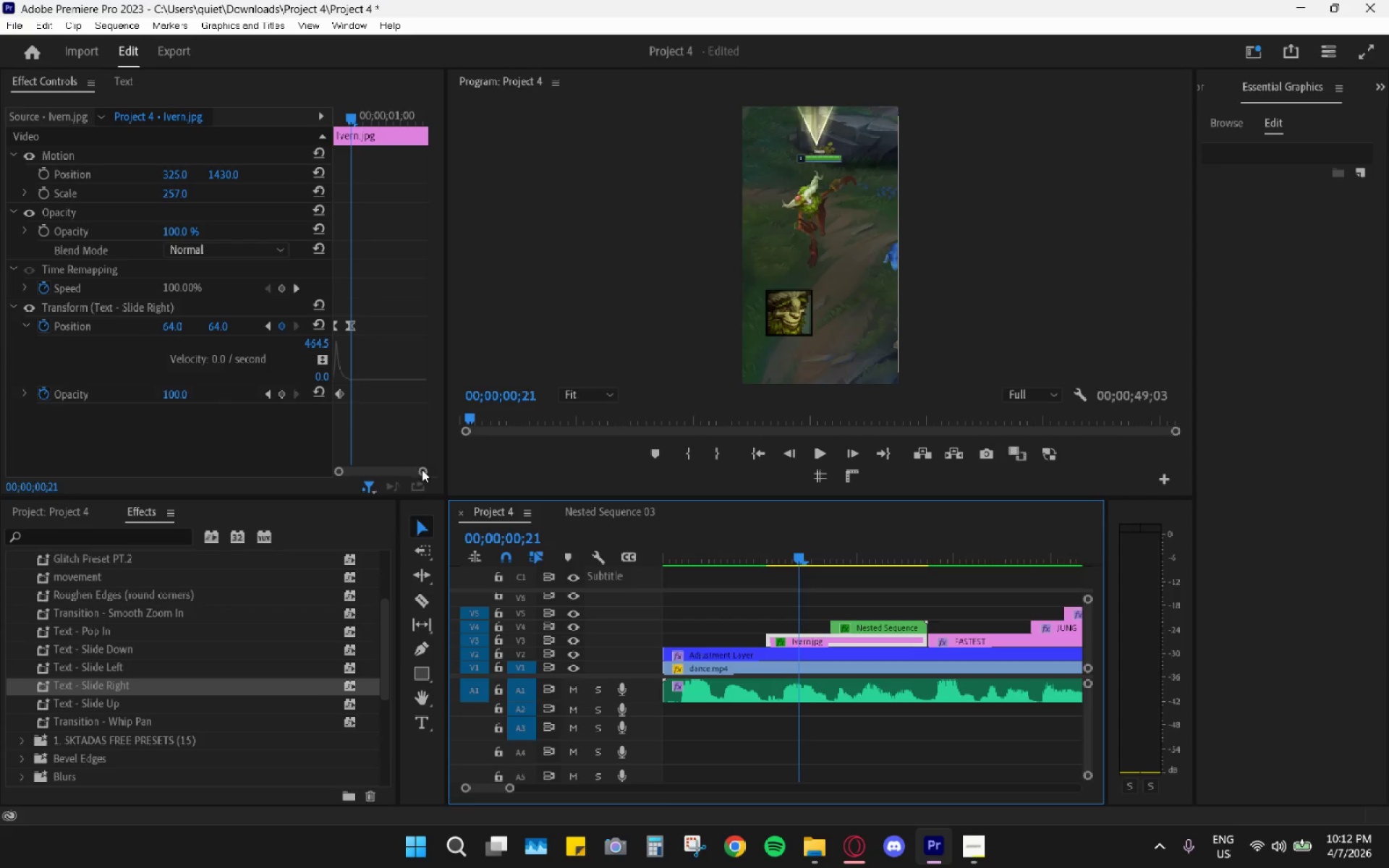 
left_click_drag(start_coordinate=[422, 470], to_coordinate=[394, 475])
 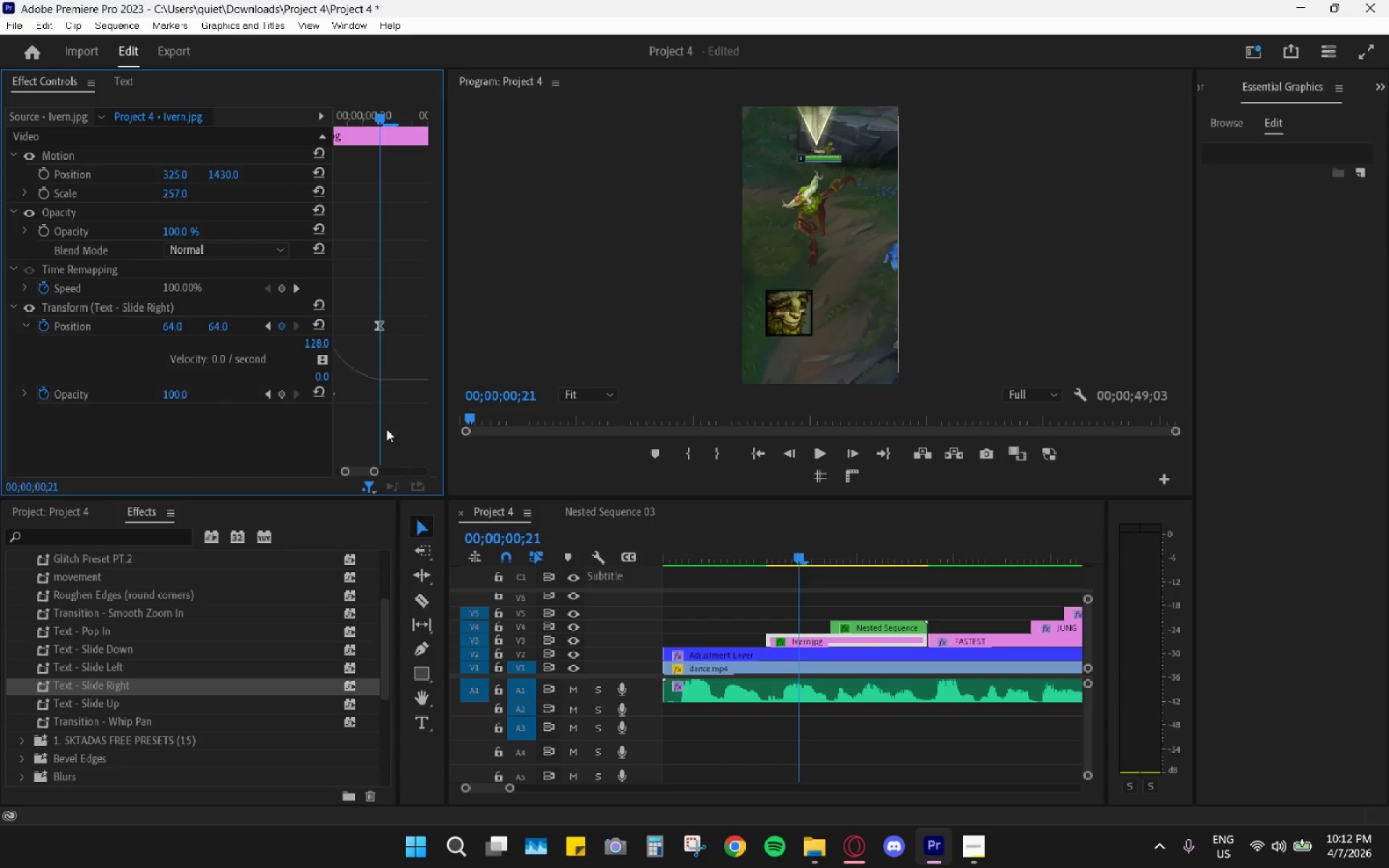 
scroll: coordinate [386, 425], scroll_direction: up, amount: 4.0
 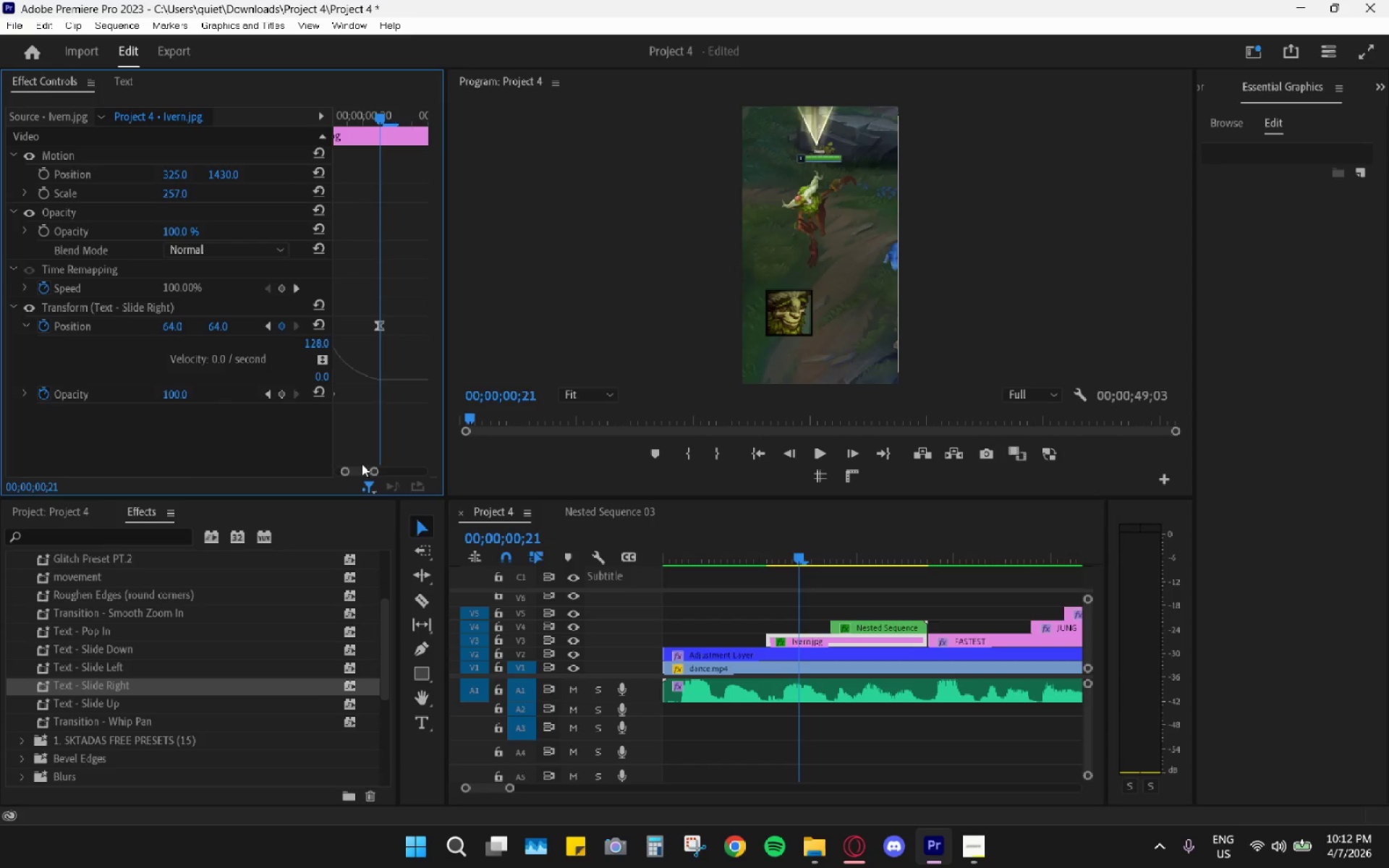 
left_click_drag(start_coordinate=[354, 467], to_coordinate=[321, 472])
 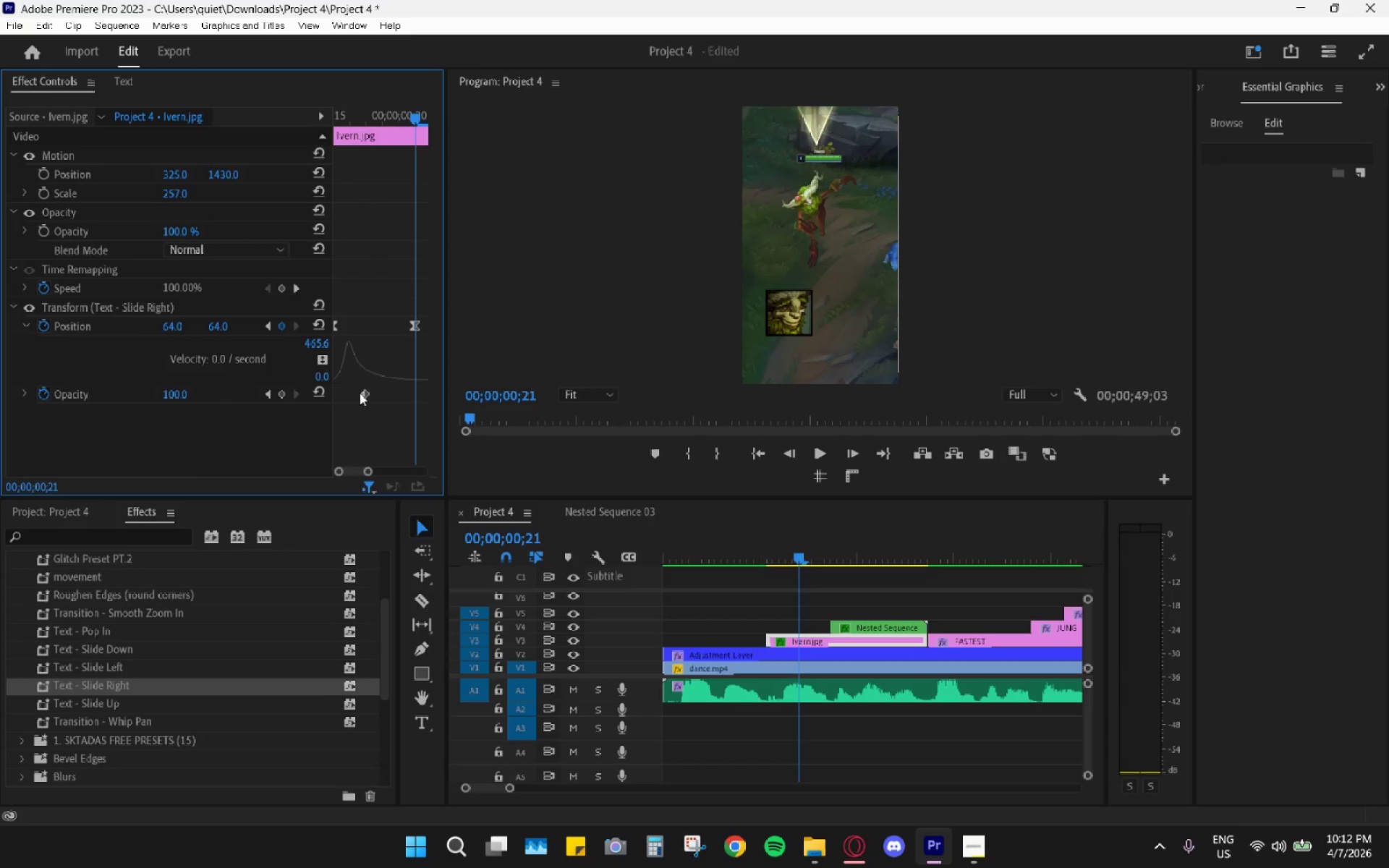 
left_click_drag(start_coordinate=[361, 393], to_coordinate=[417, 395])
 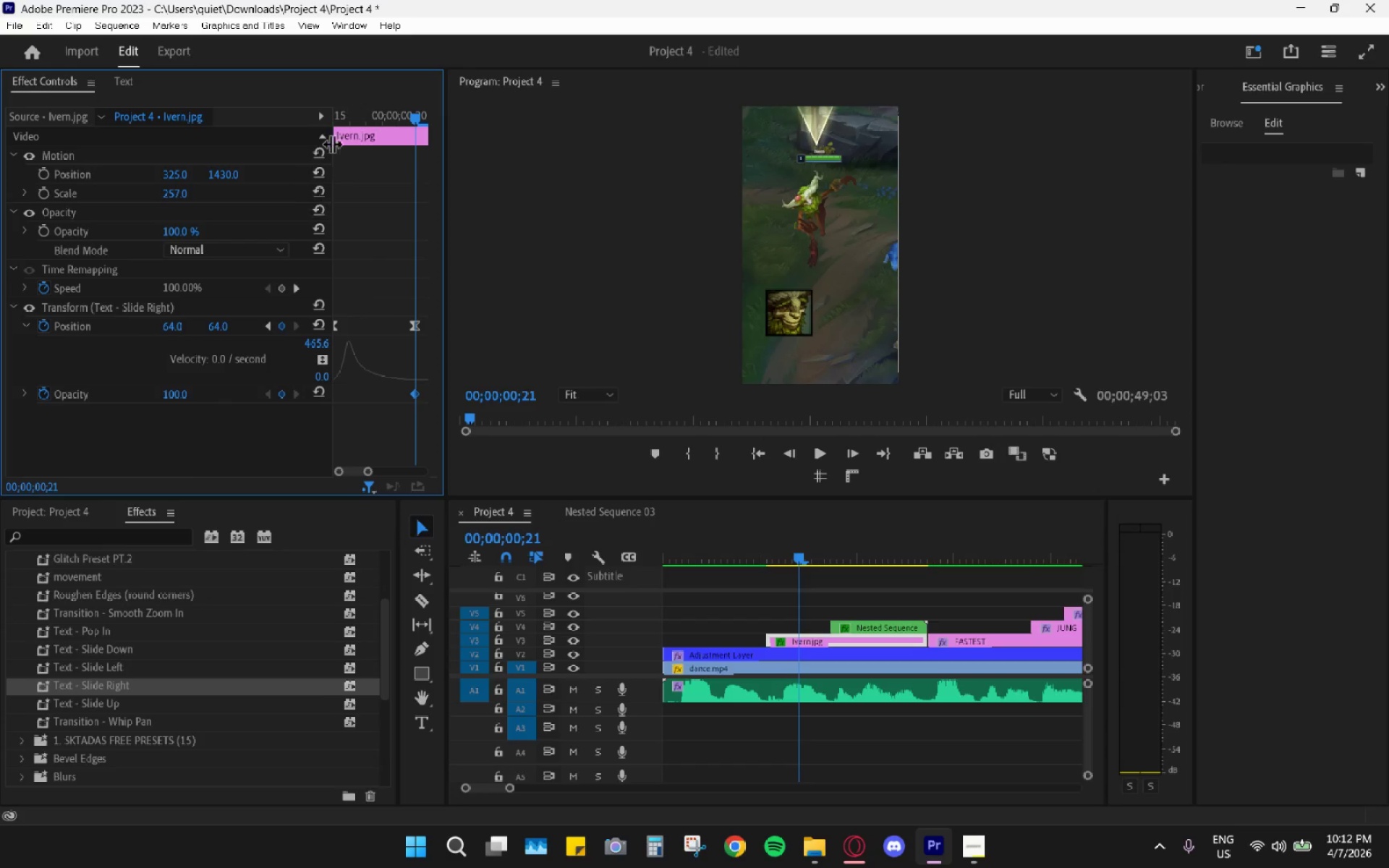 
left_click_drag(start_coordinate=[351, 116], to_coordinate=[328, 124])
 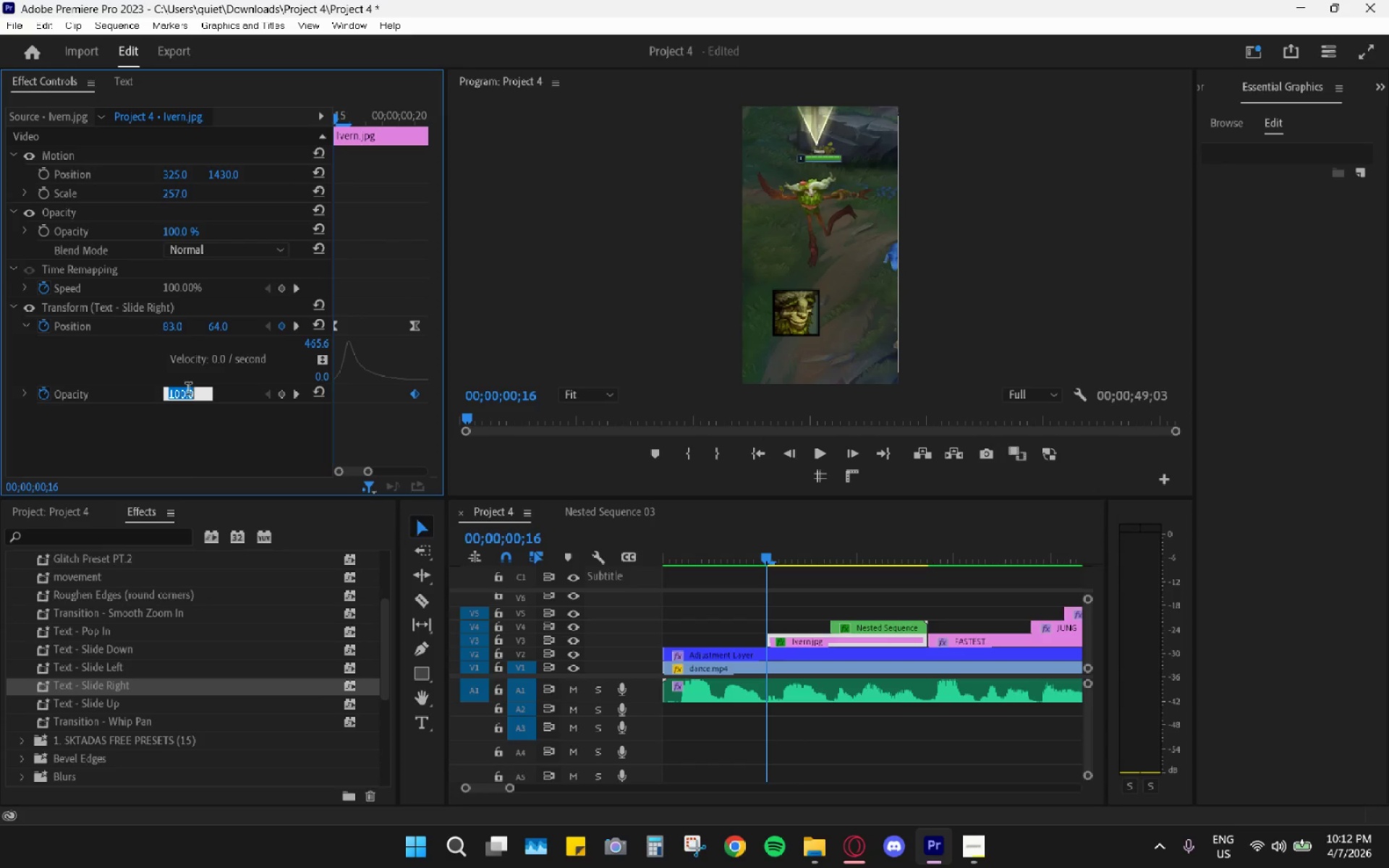 
key(Numpad0)
 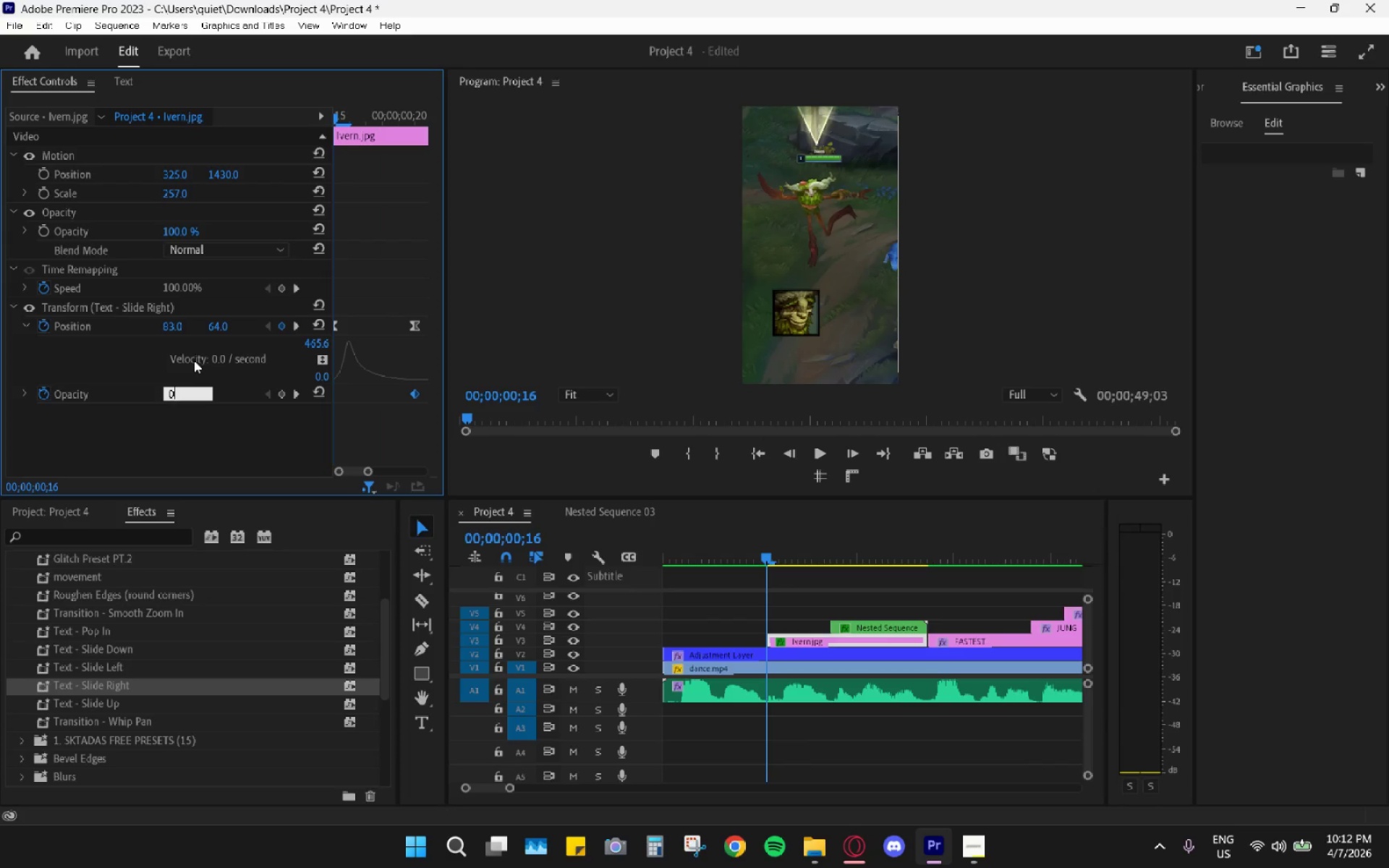 
key(Enter)
 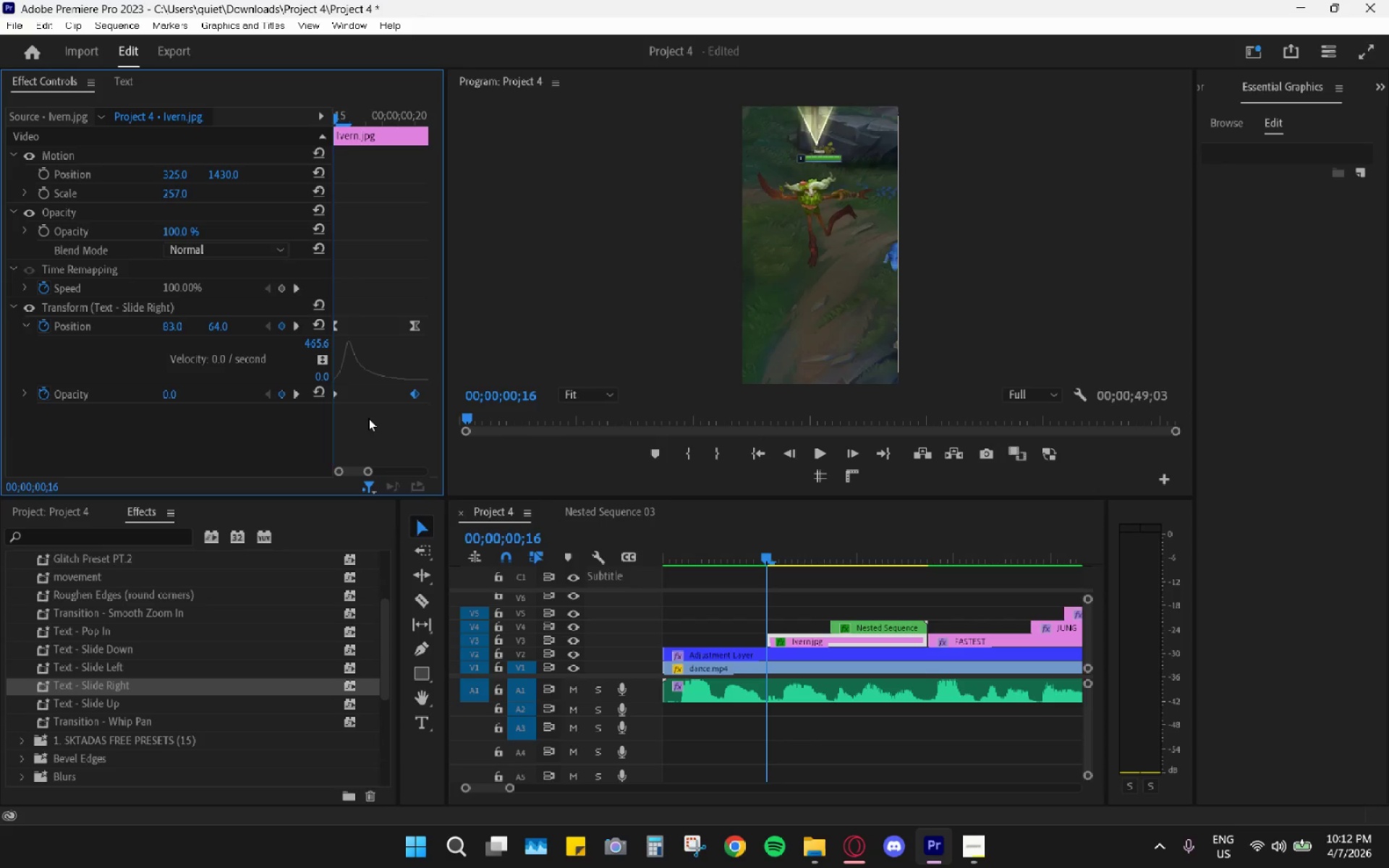 
left_click_drag(start_coordinate=[424, 417], to_coordinate=[331, 388])
 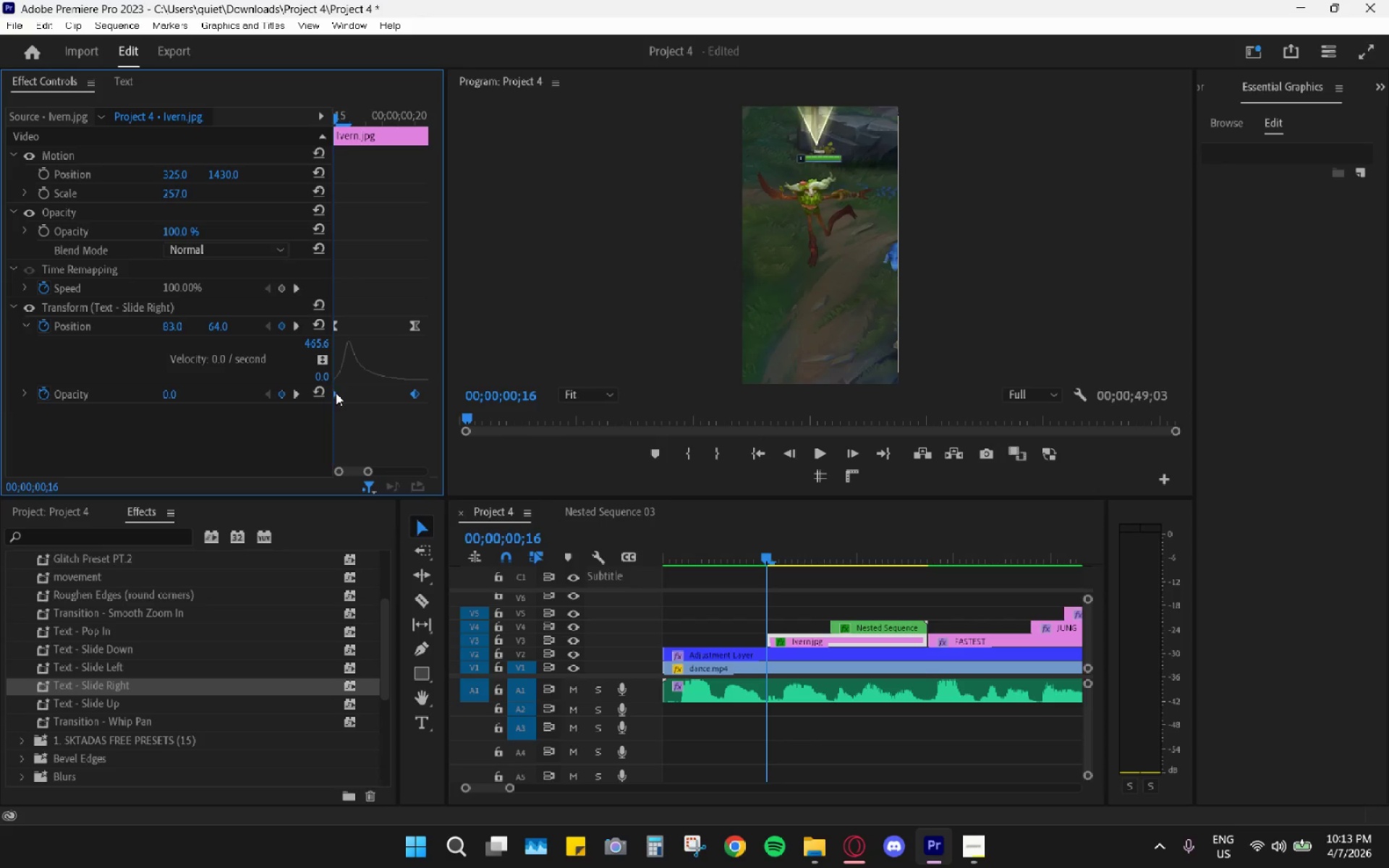 
right_click([336, 393])
 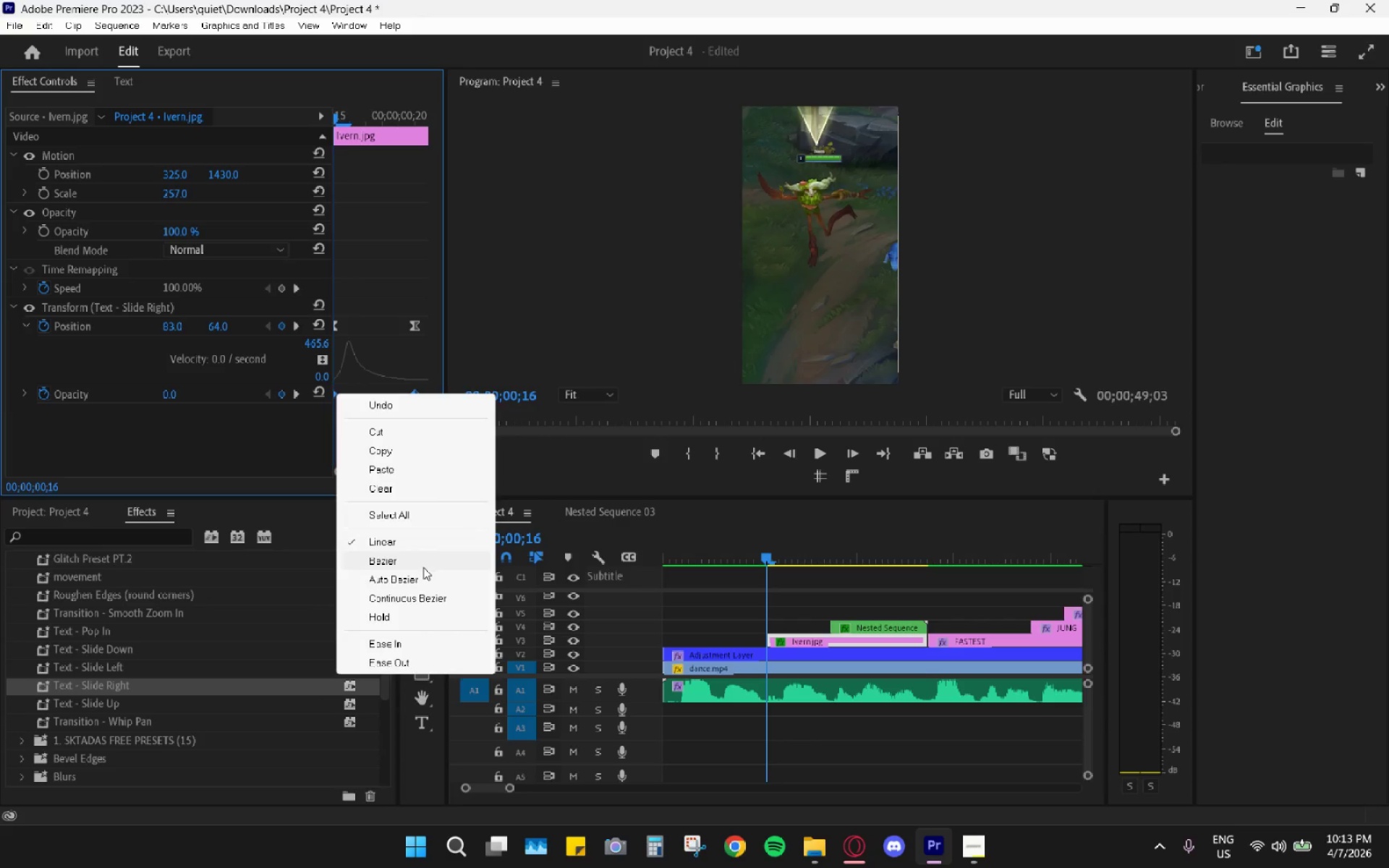 
left_click([423, 567])
 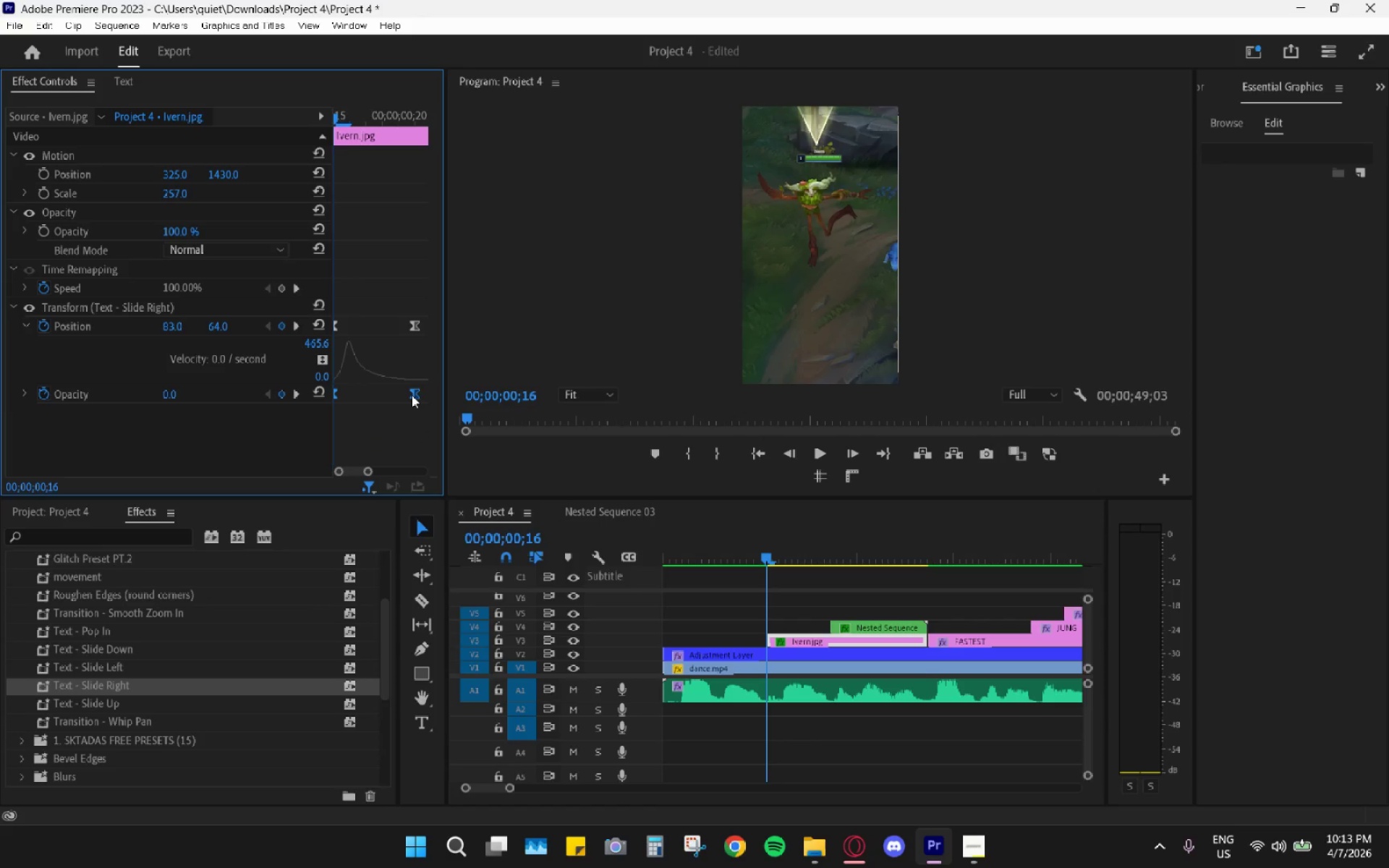 
right_click([412, 395])
 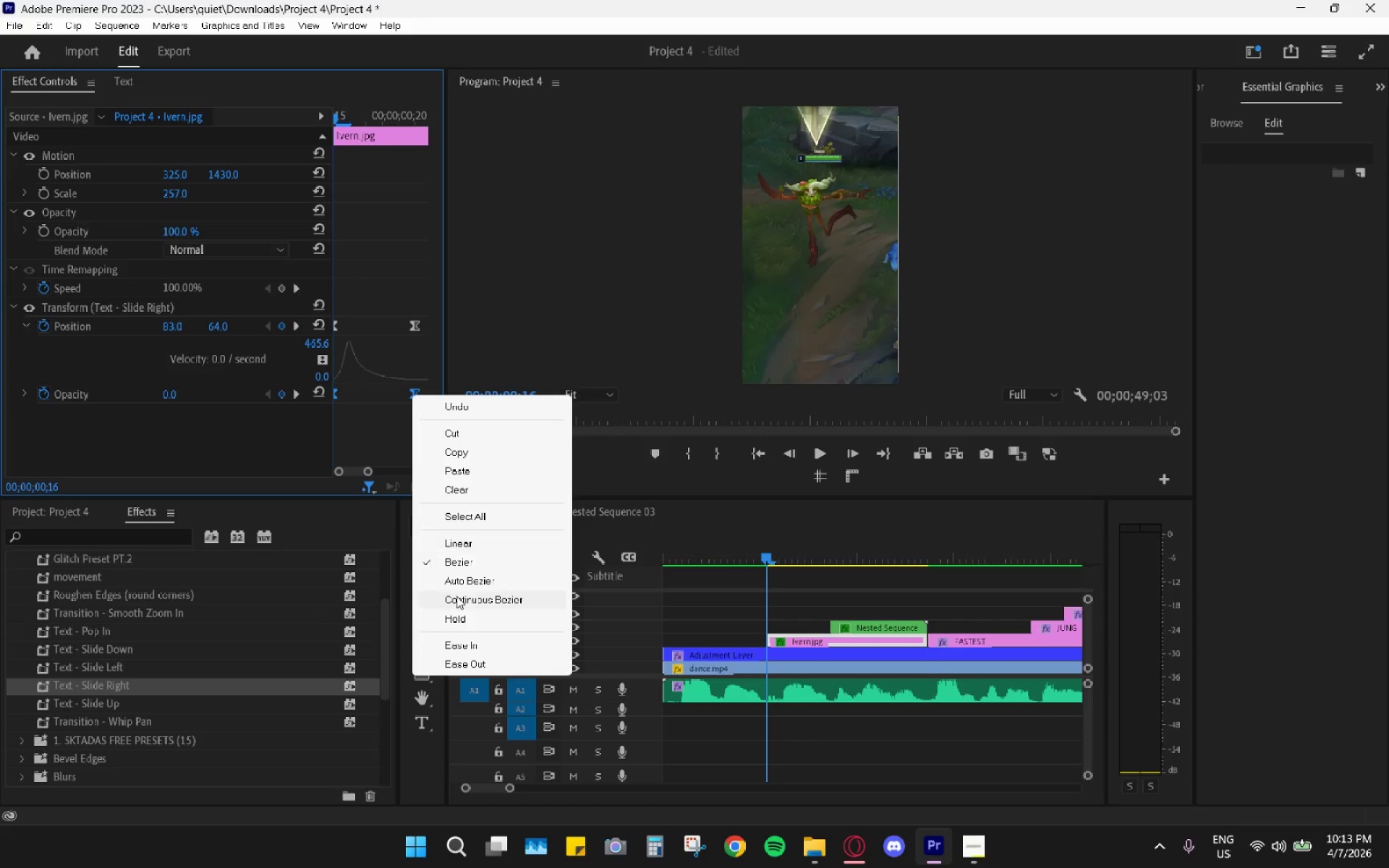 
left_click([470, 643])
 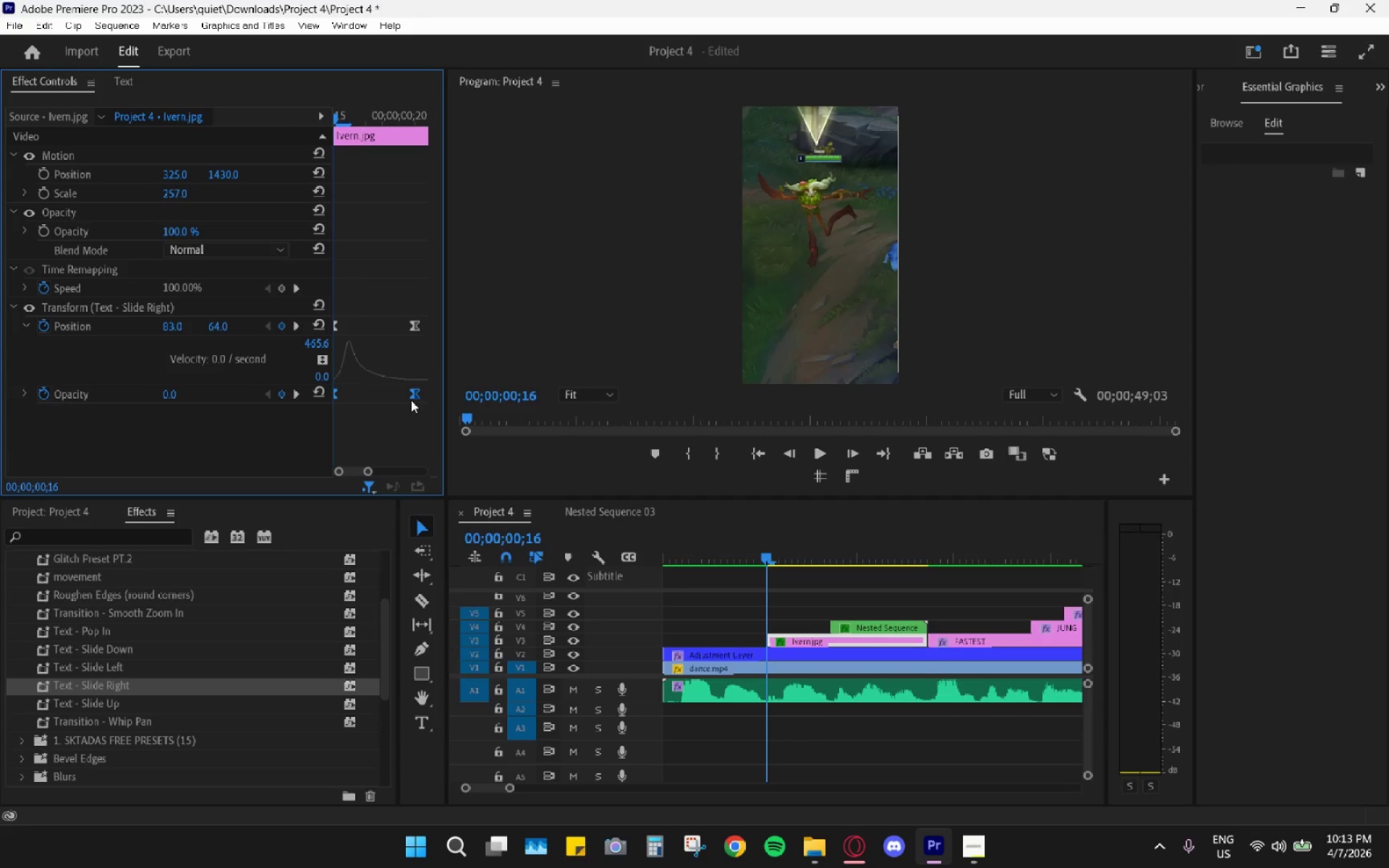 
right_click([411, 396])
 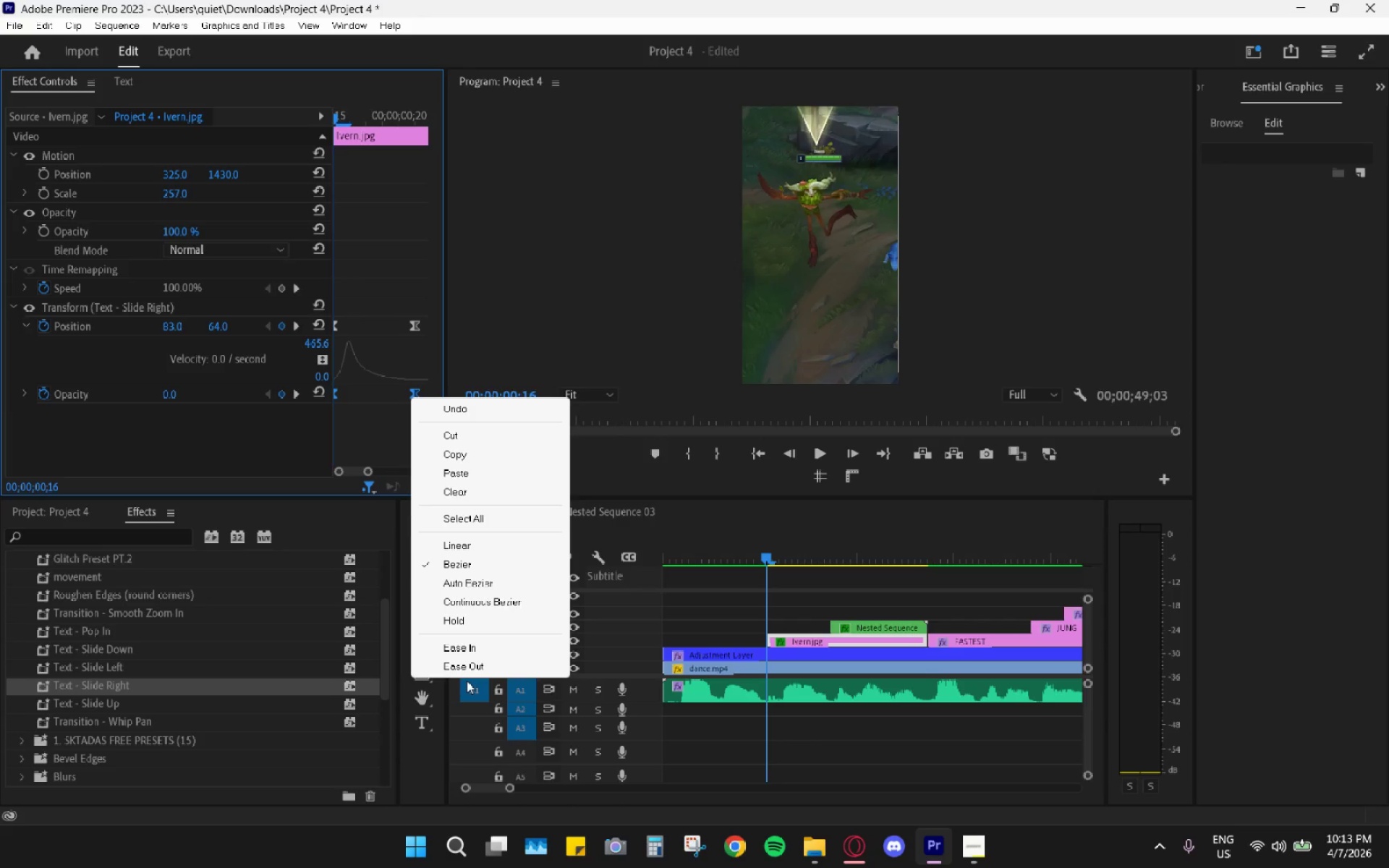 
left_click([466, 671])
 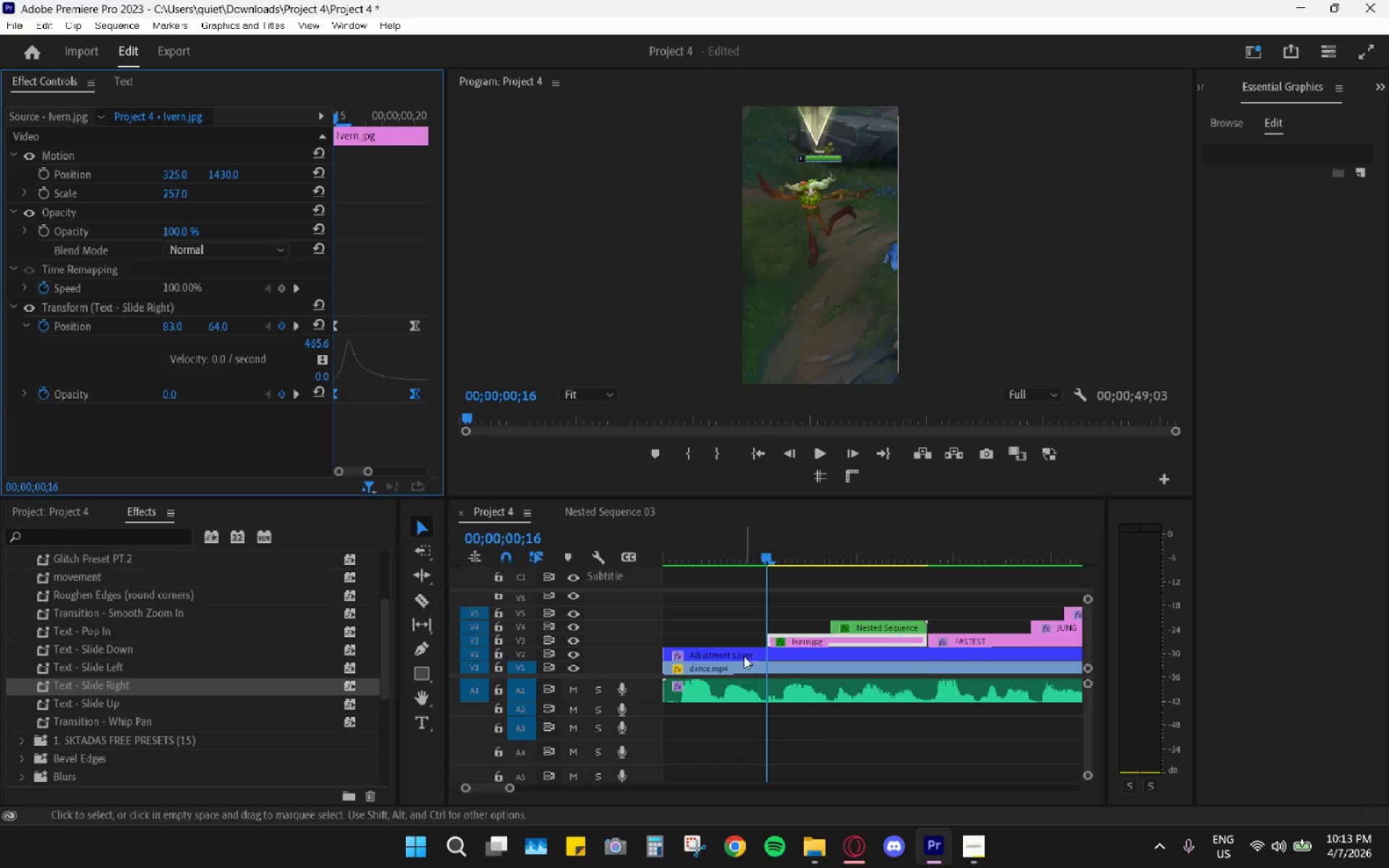 
left_click_drag(start_coordinate=[767, 553], to_coordinate=[752, 561])
 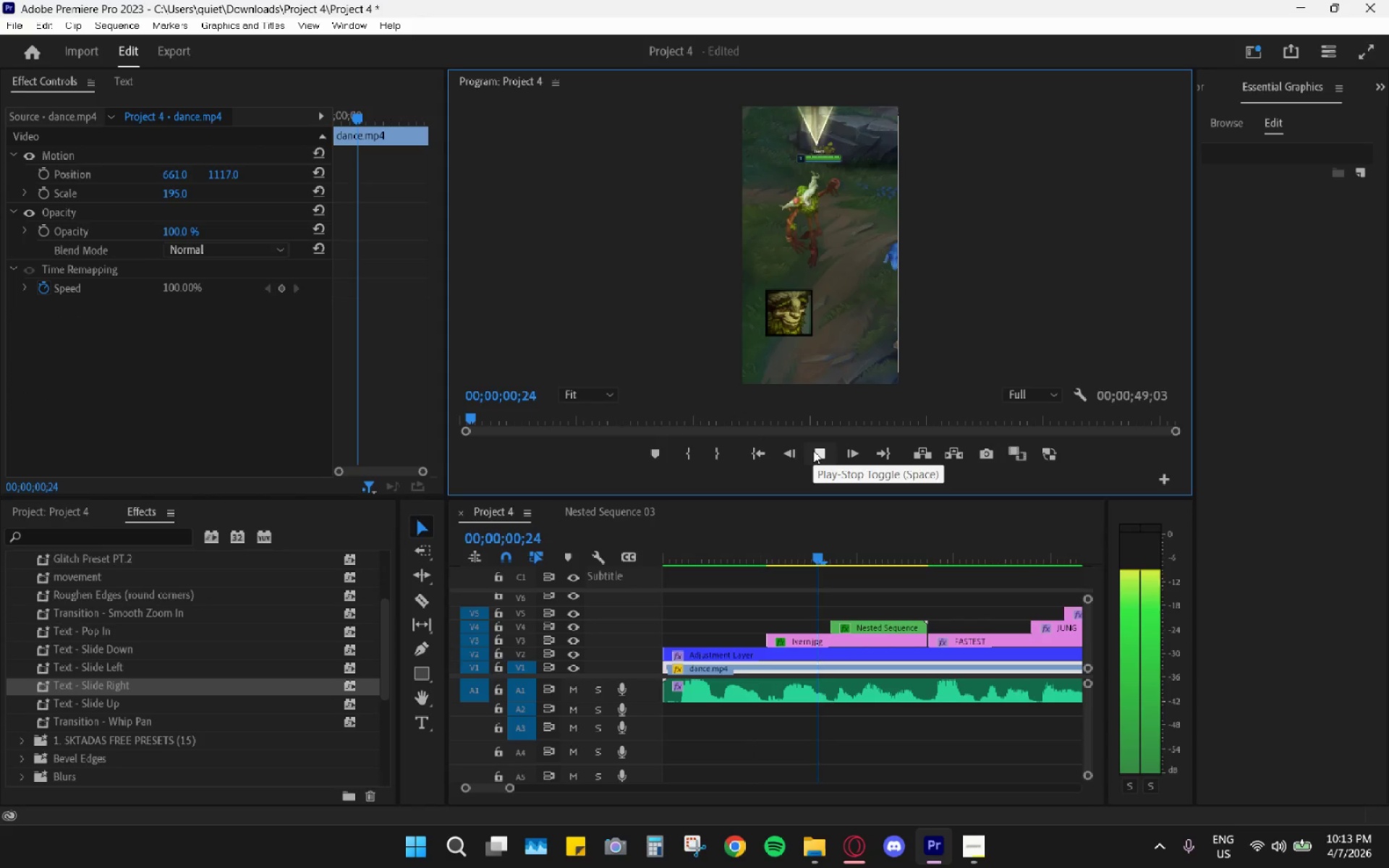 
left_click([813, 451])
 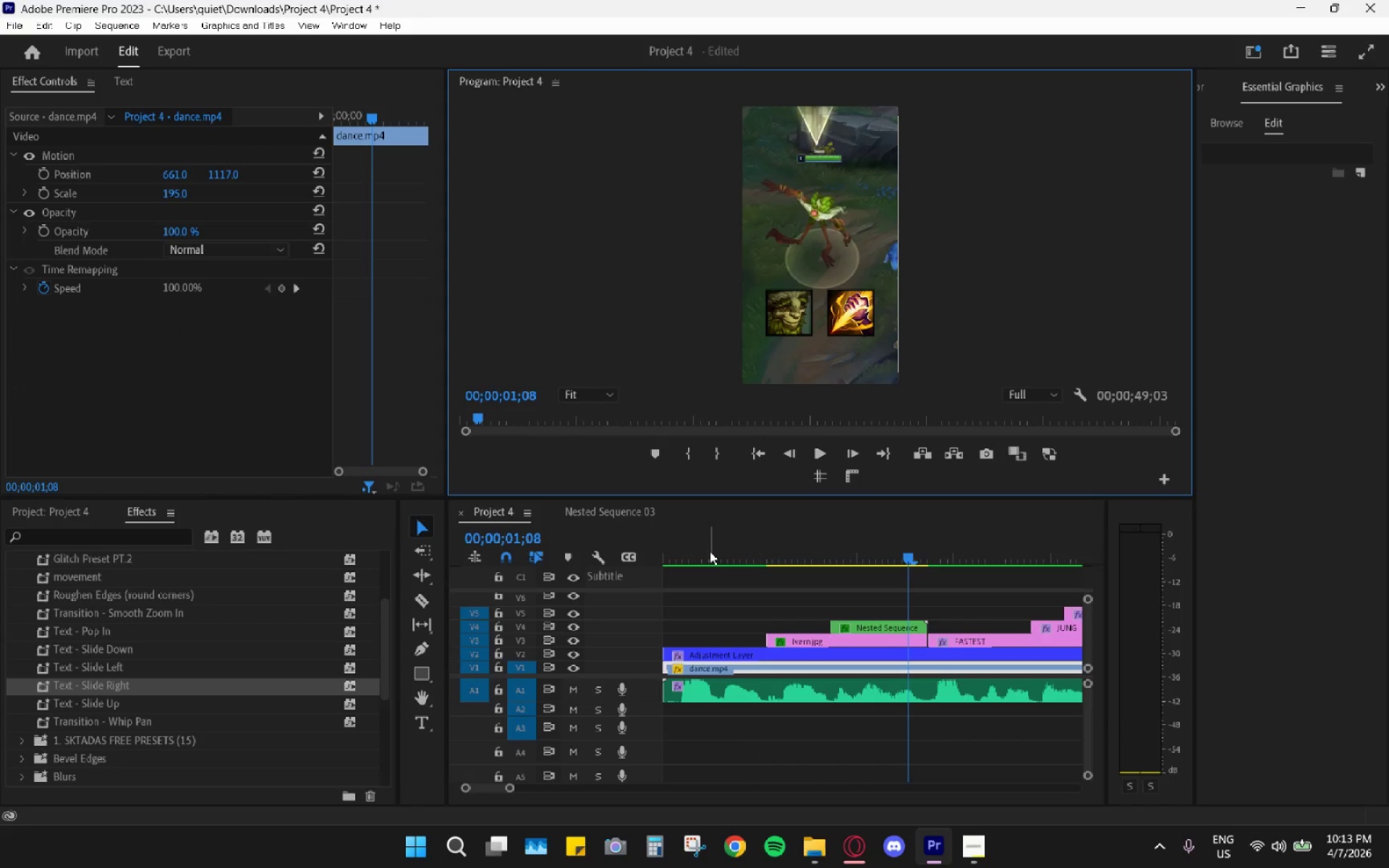 
left_click_drag(start_coordinate=[741, 549], to_coordinate=[865, 592])
 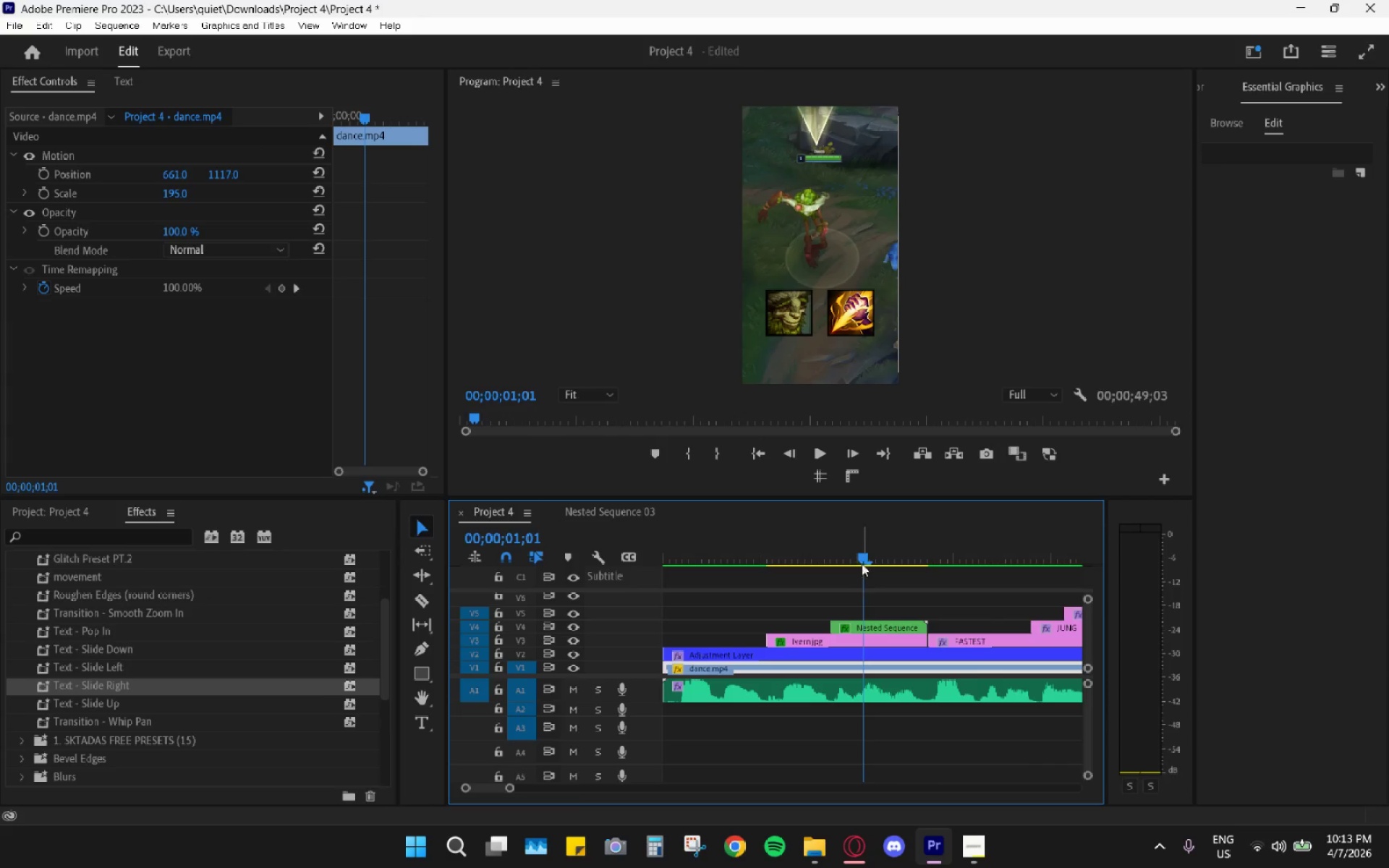 
left_click_drag(start_coordinate=[853, 553], to_coordinate=[807, 584])
 